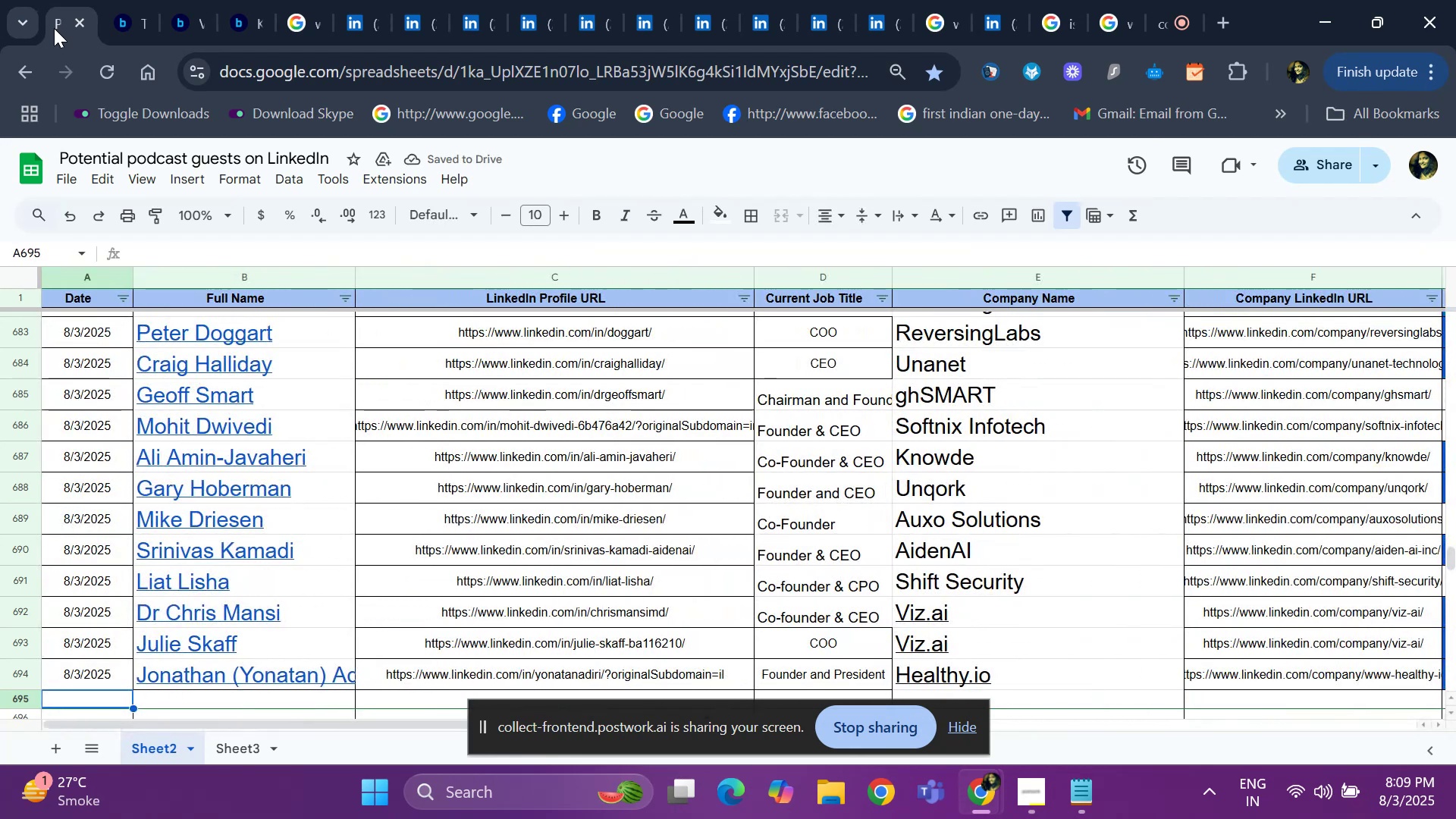 
key(ArrowDown)
 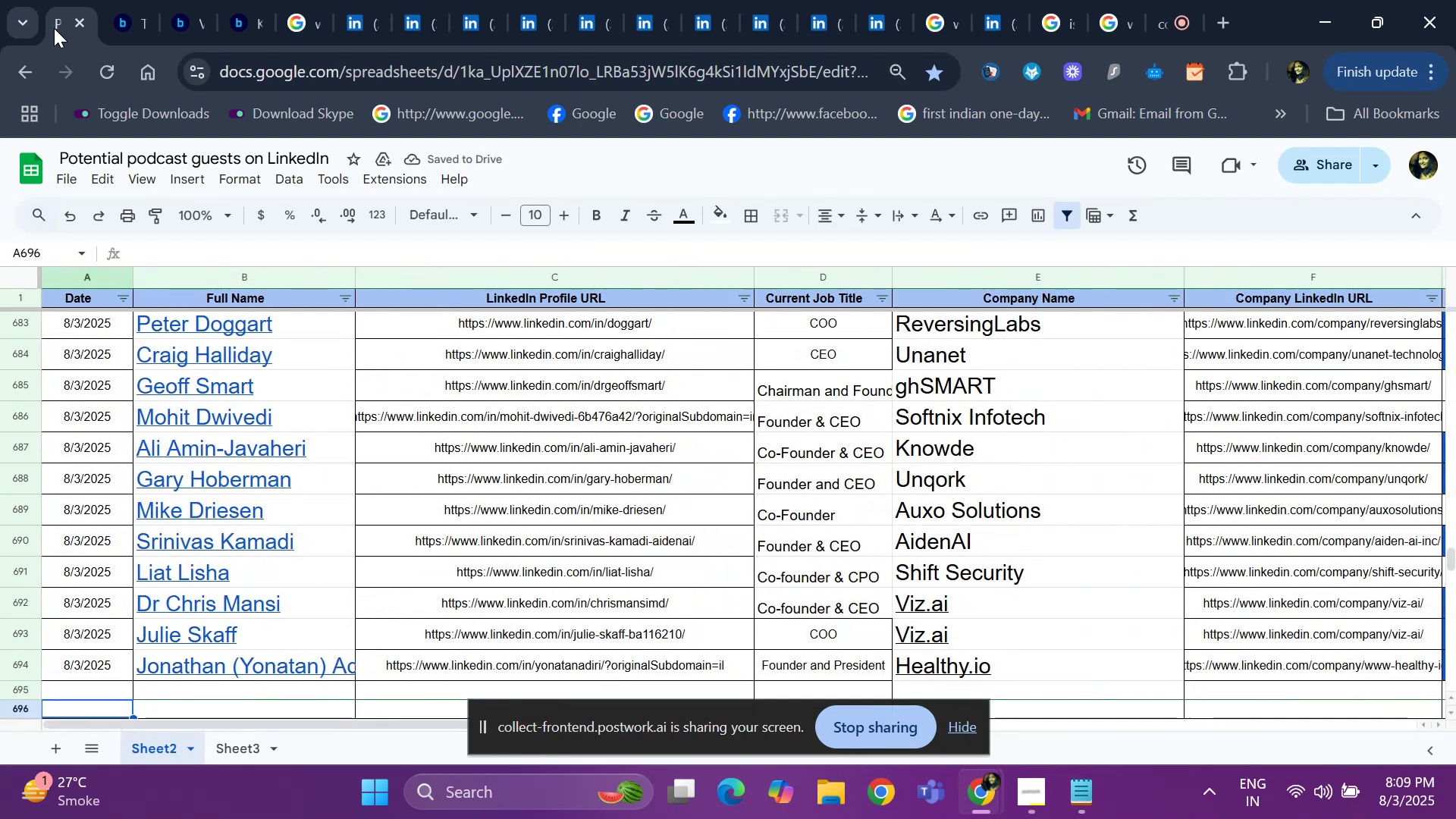 
key(ArrowDown)
 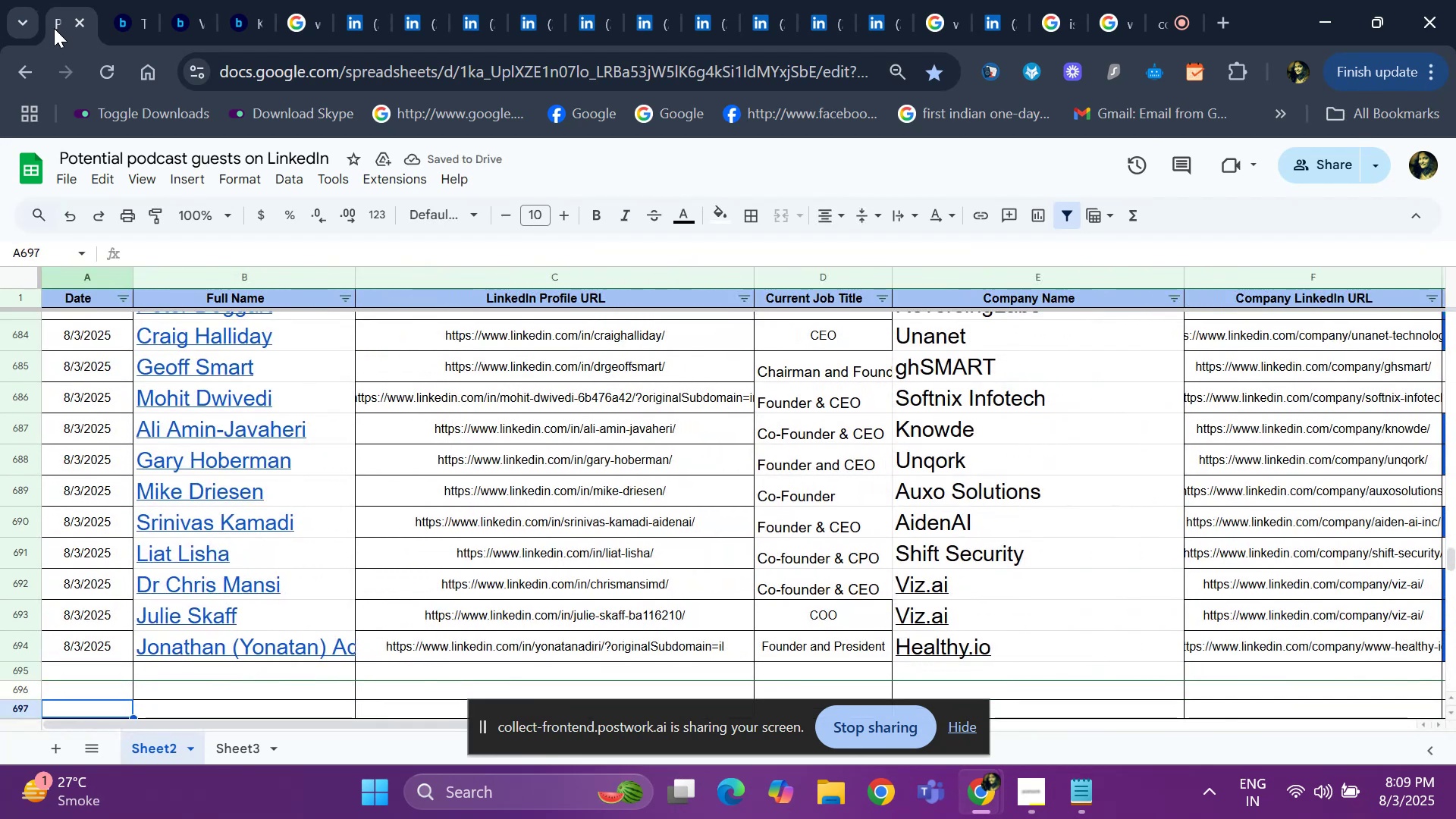 
key(ArrowUp)
 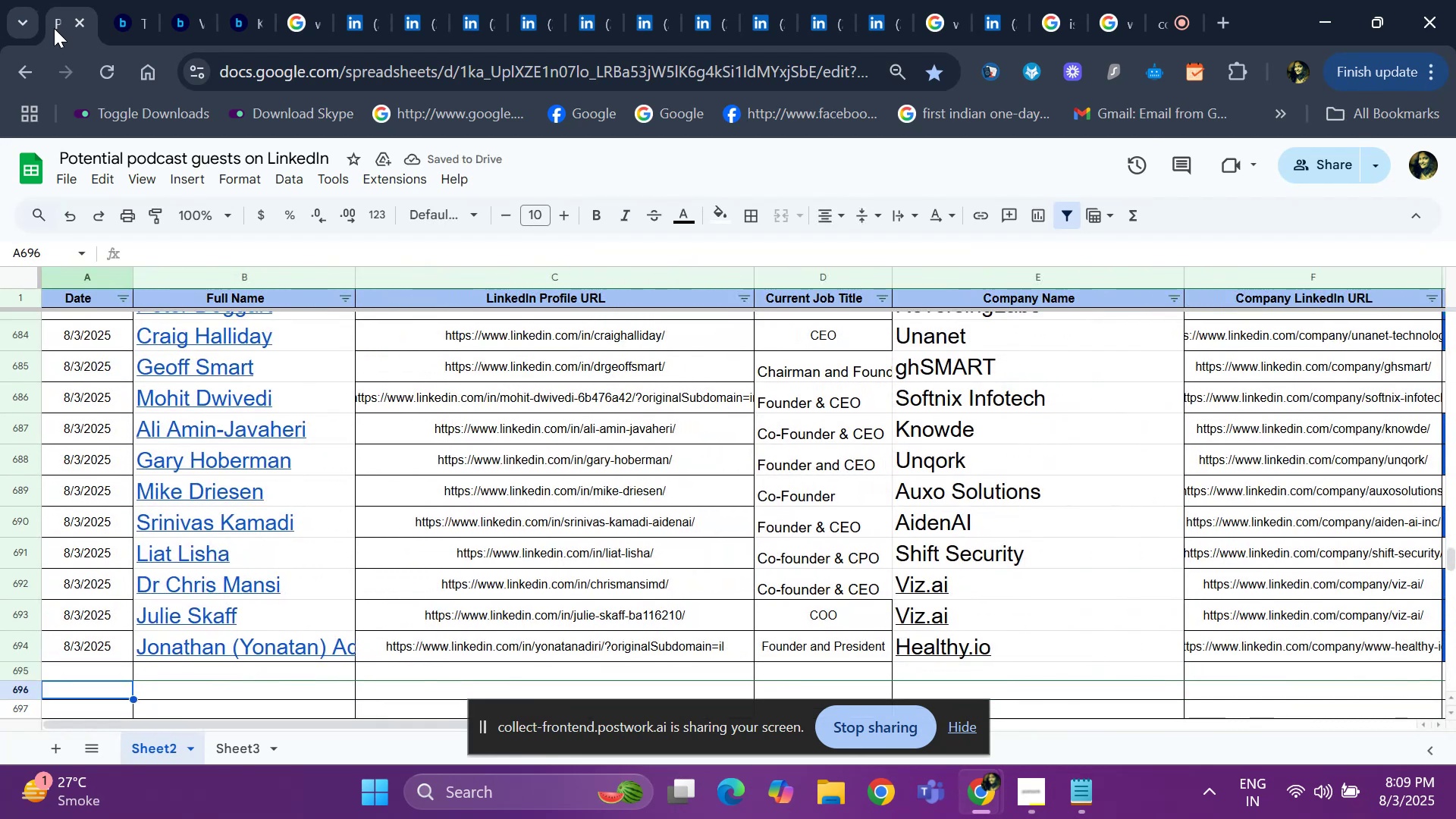 
key(ArrowUp)
 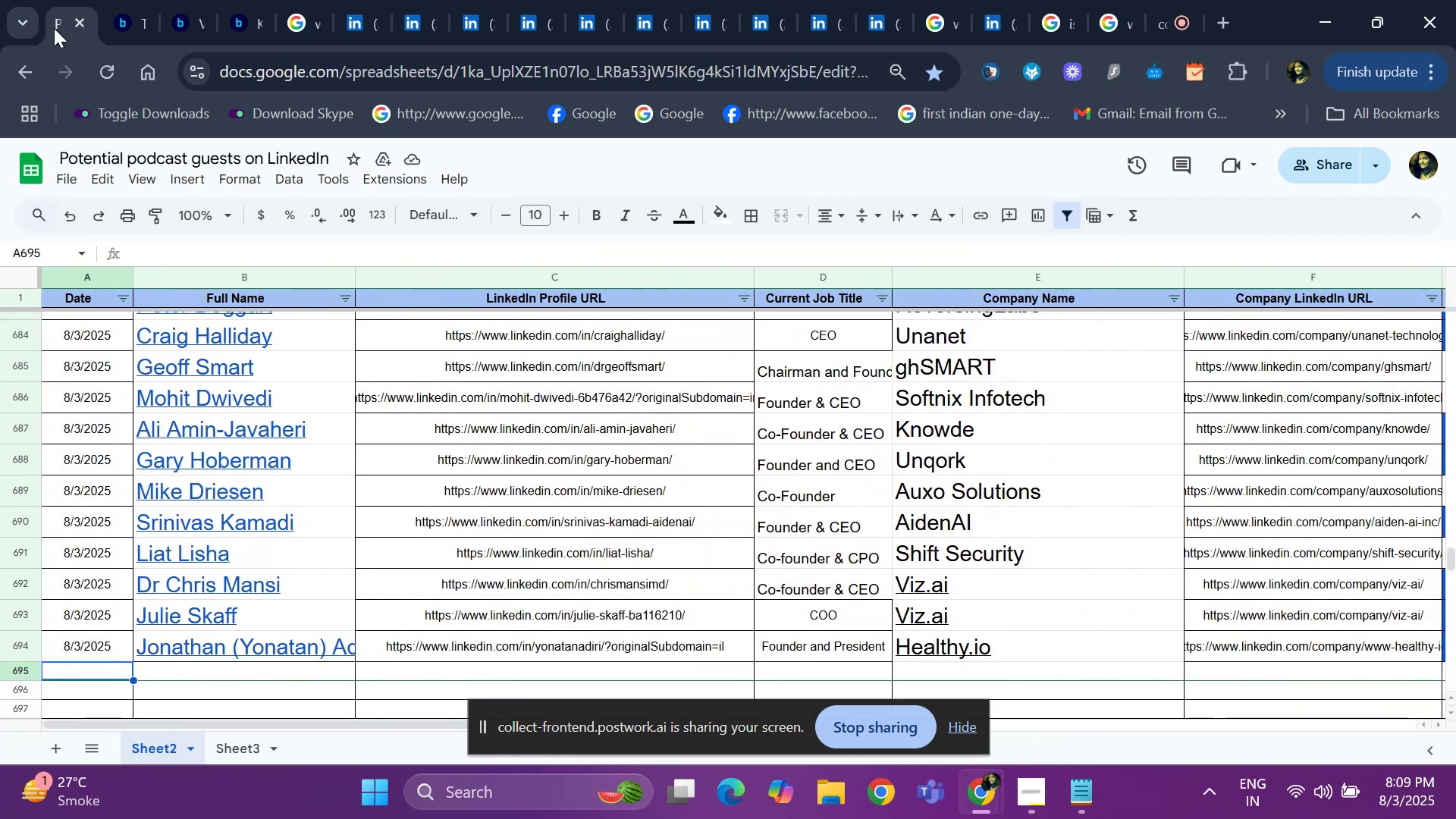 
key(Control+ControlLeft)
 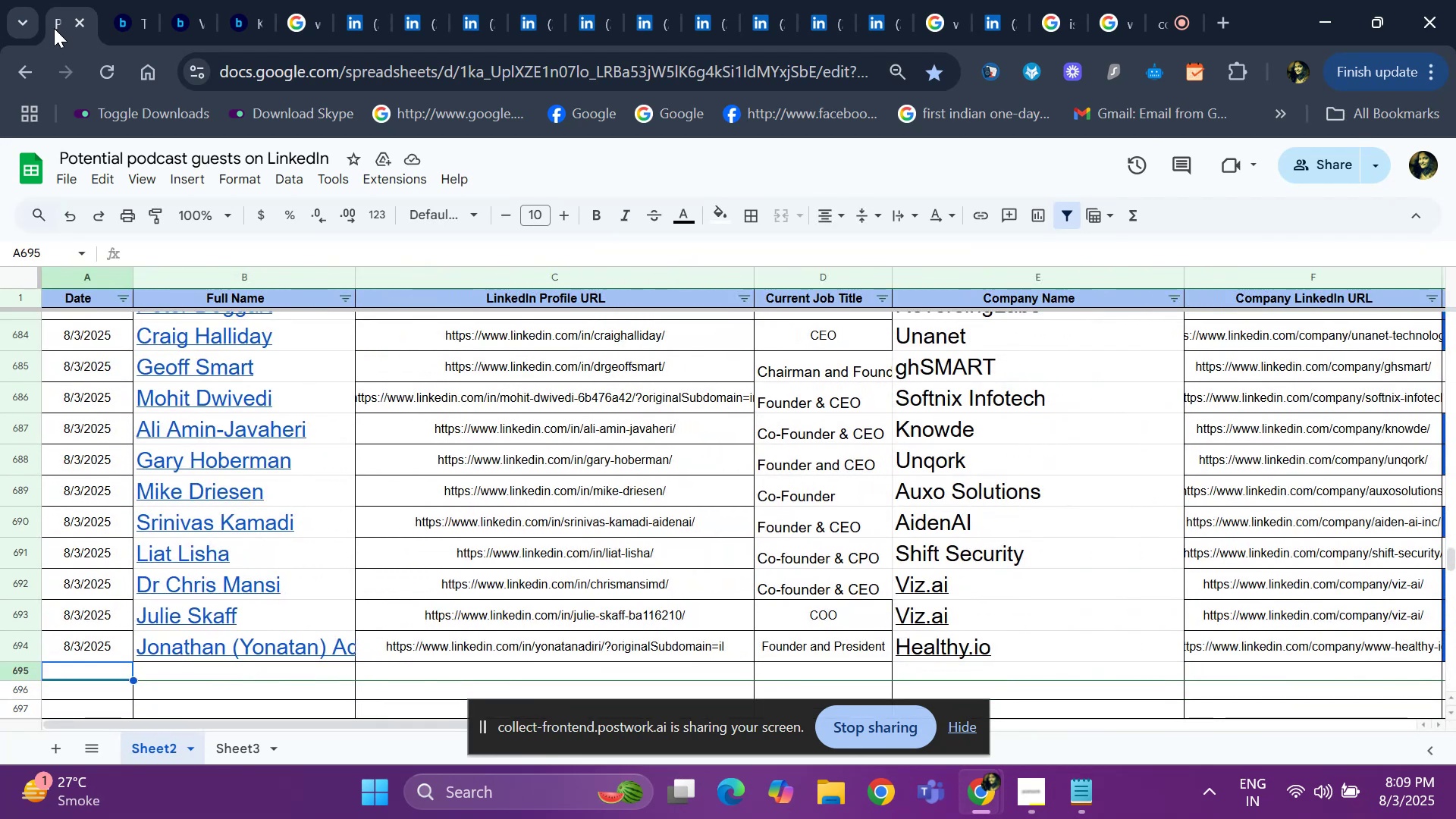 
key(Control+D)
 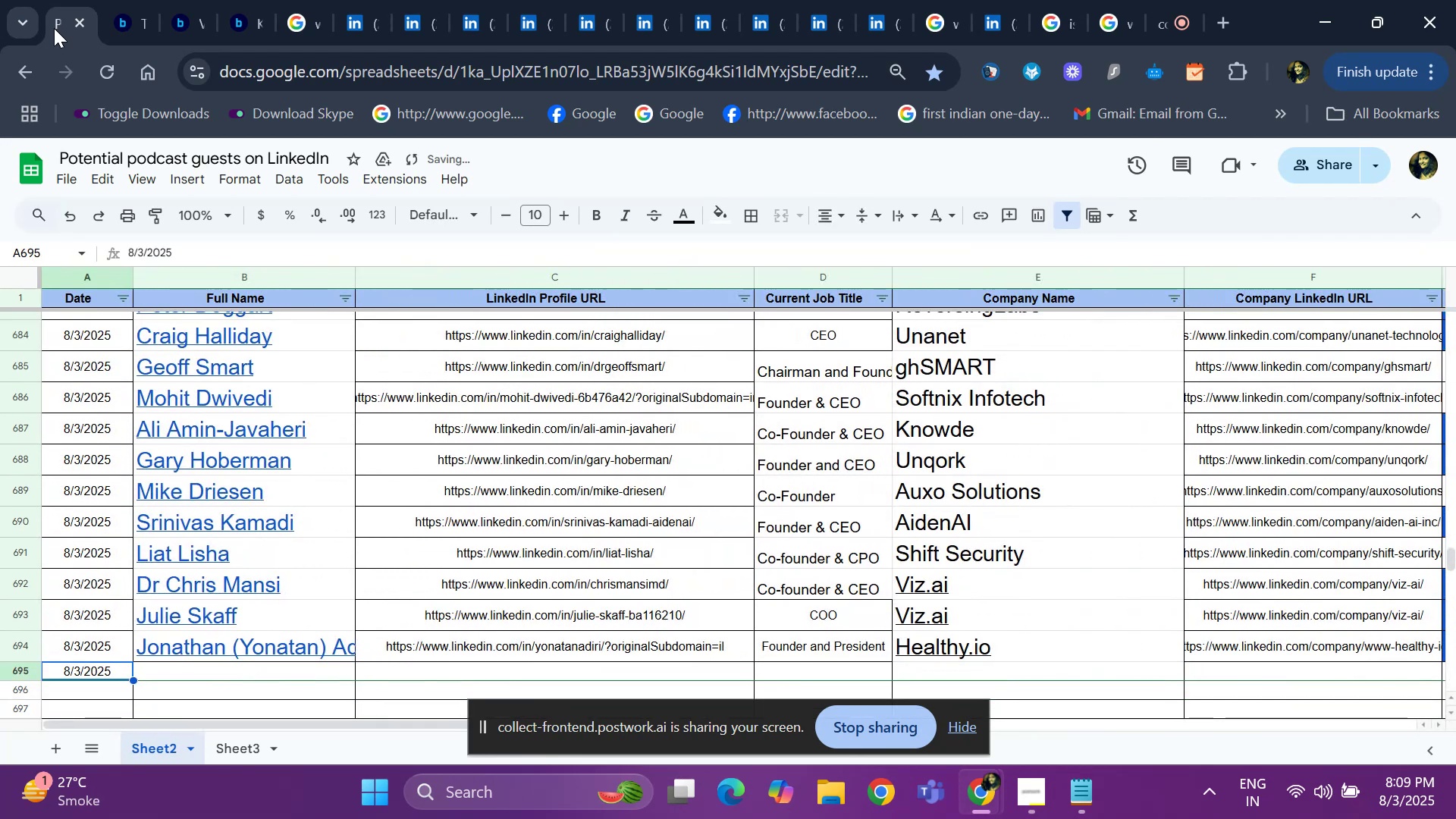 
key(ArrowRight)
 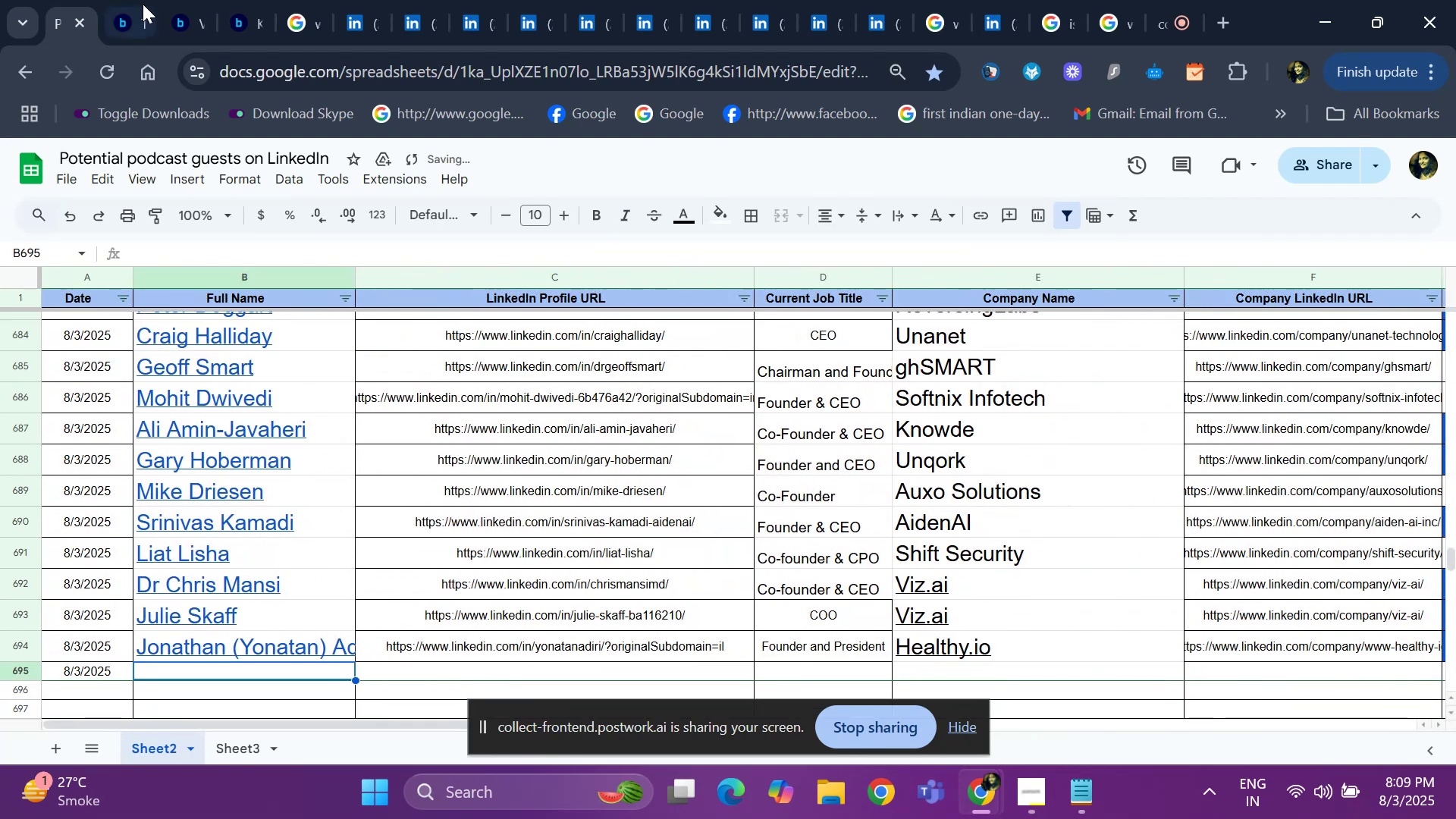 
left_click([130, 13])
 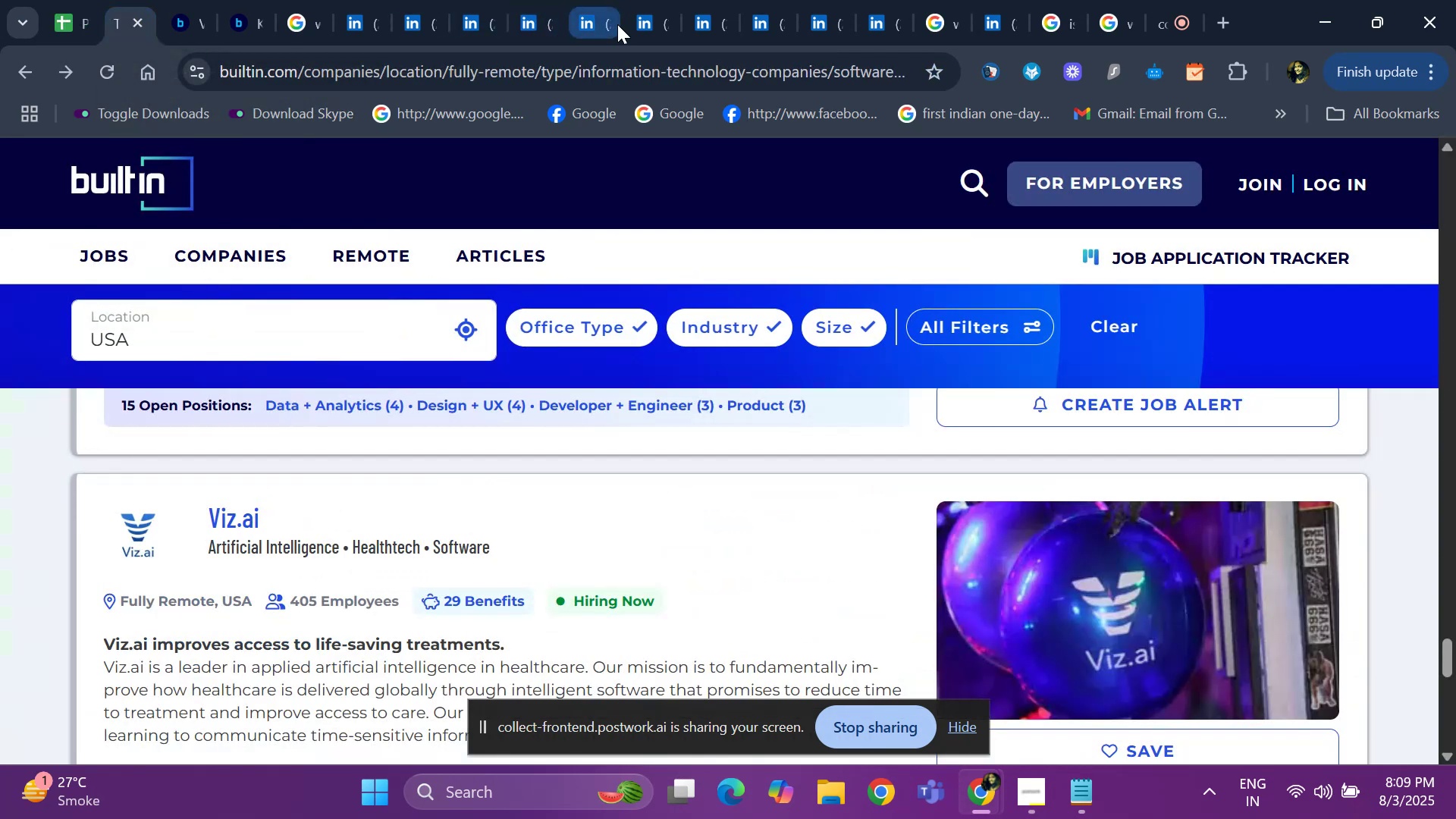 
left_click([598, 21])
 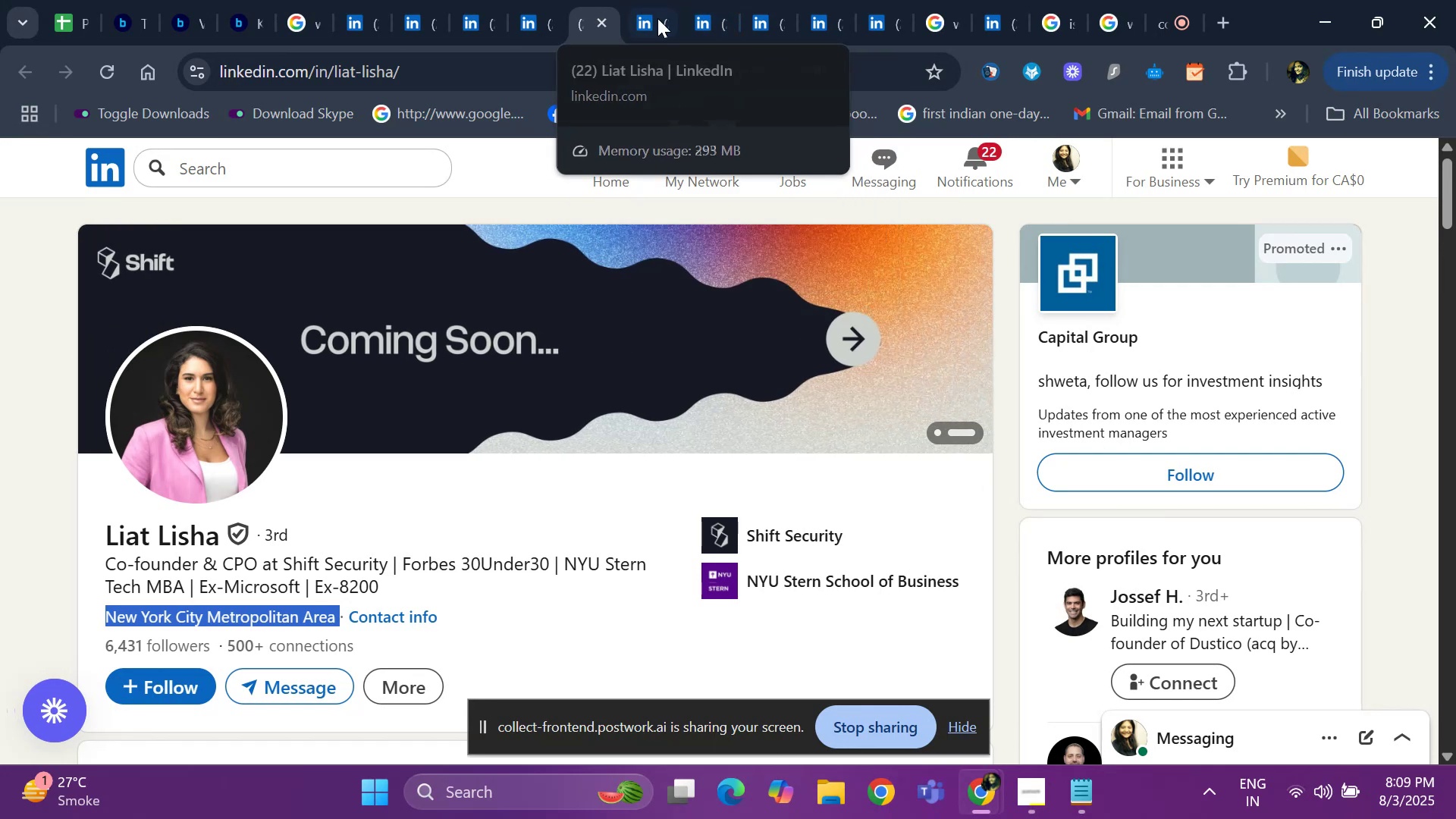 
left_click([870, 28])
 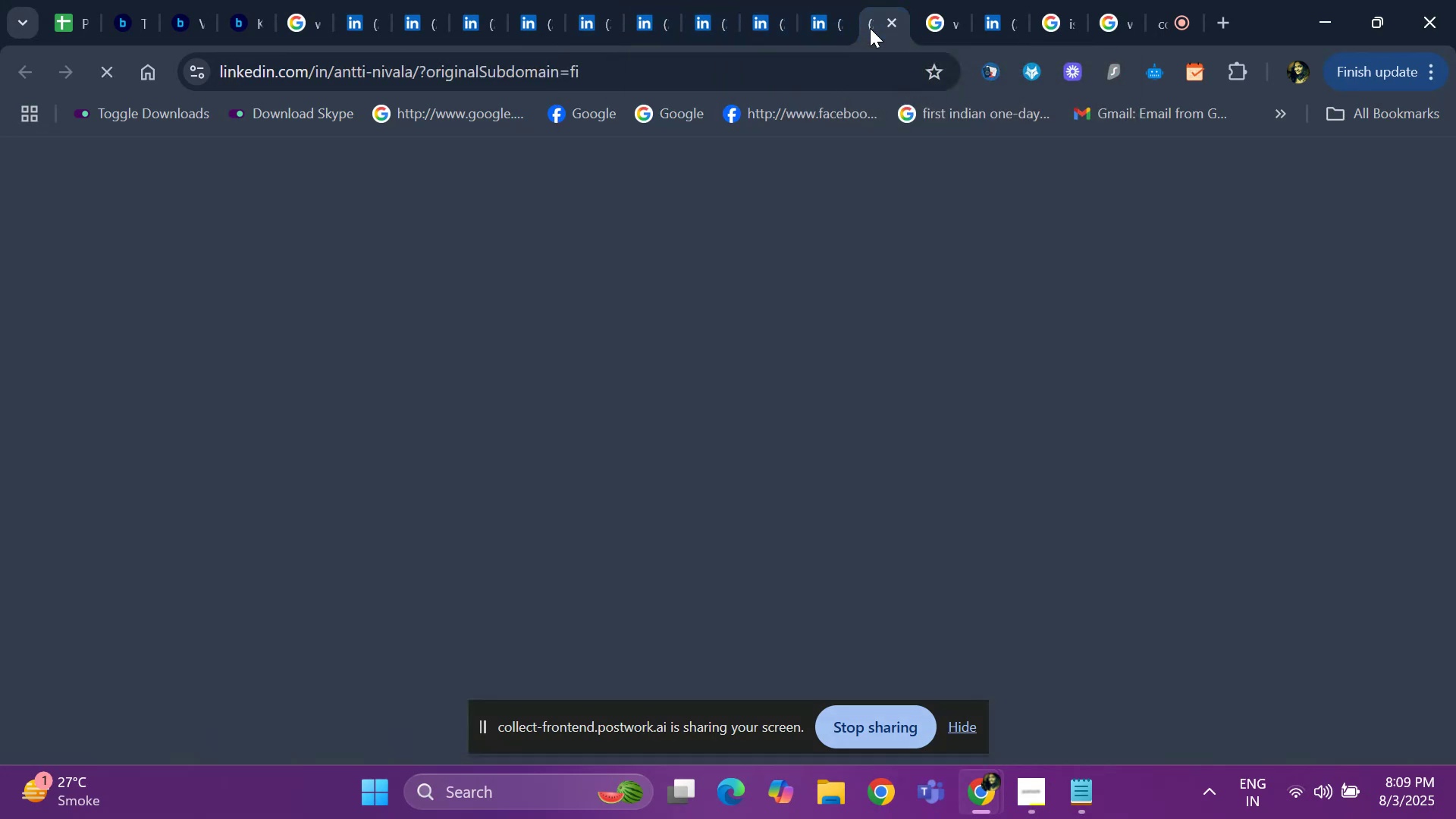 
mouse_move([890, 20])
 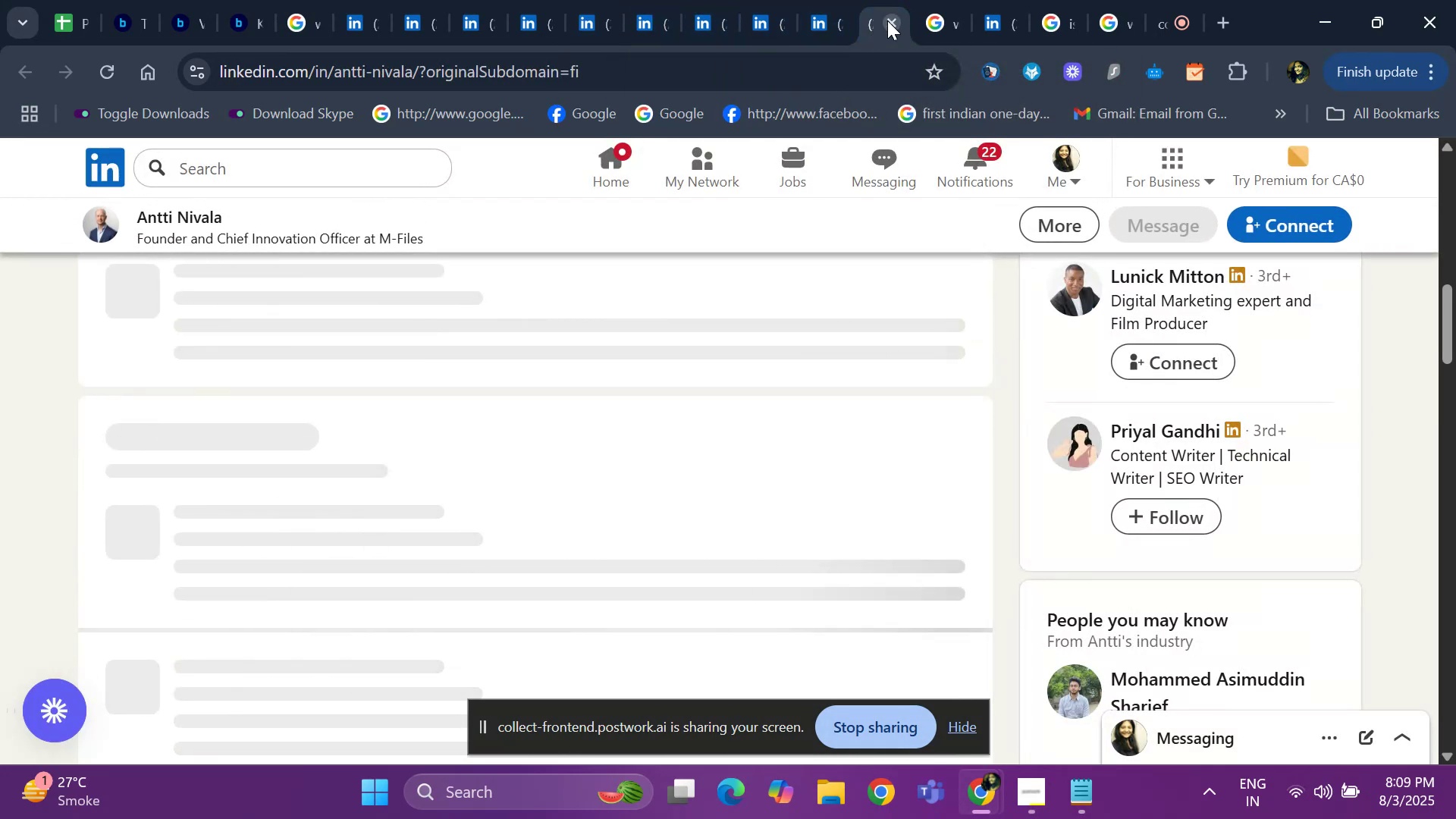 
left_click([887, 20])
 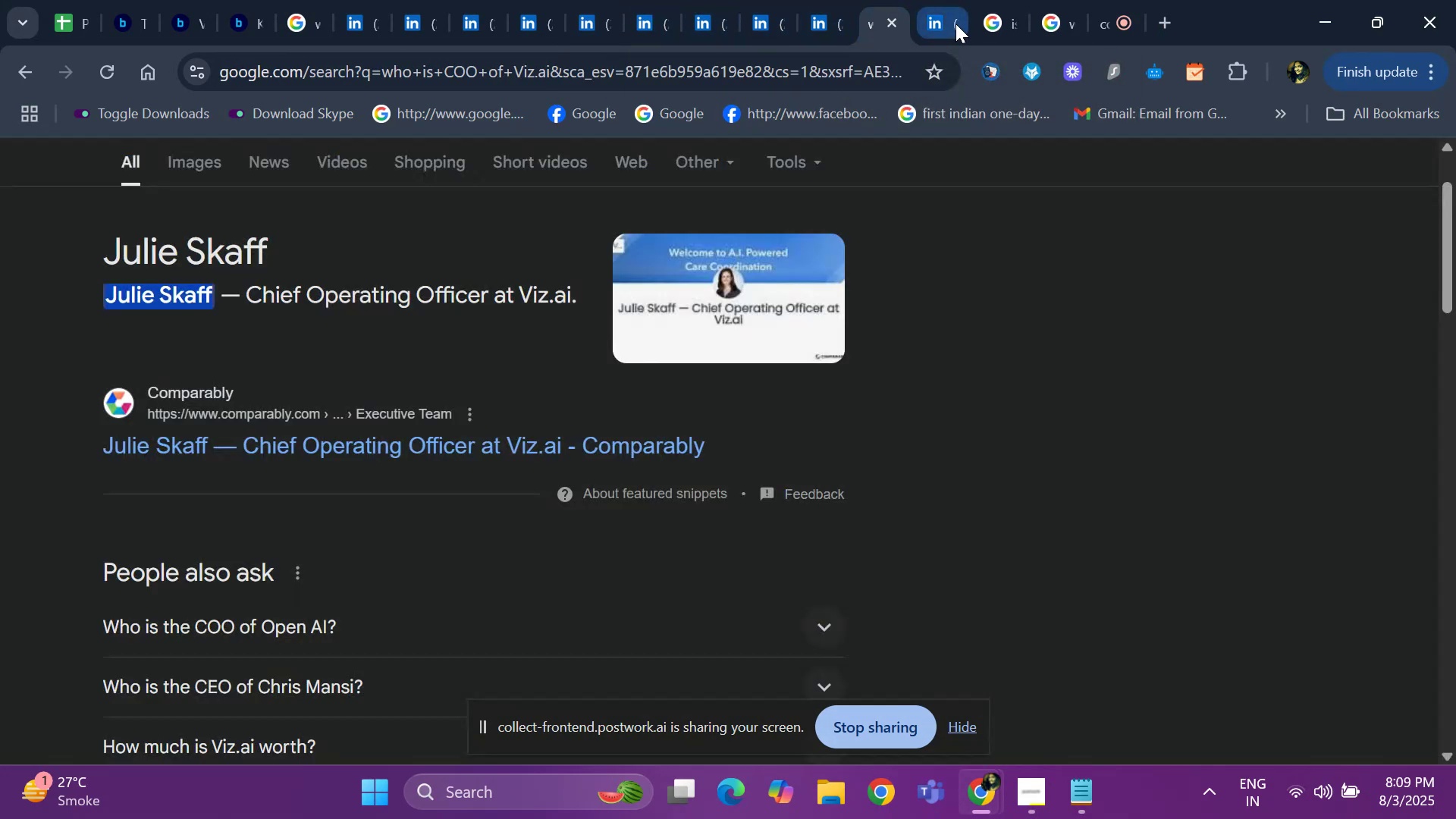 
left_click([934, 22])
 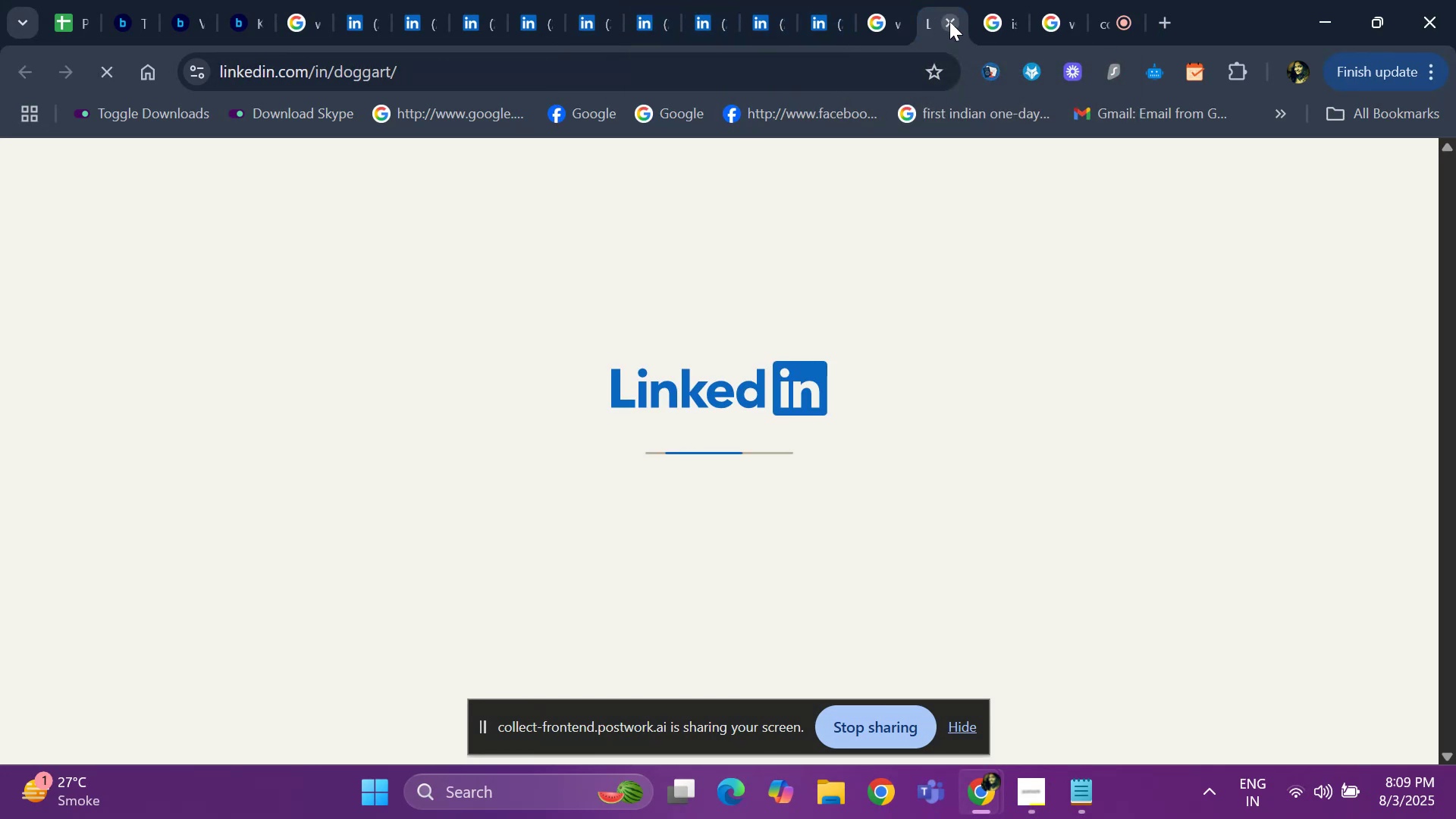 
left_click([949, 21])
 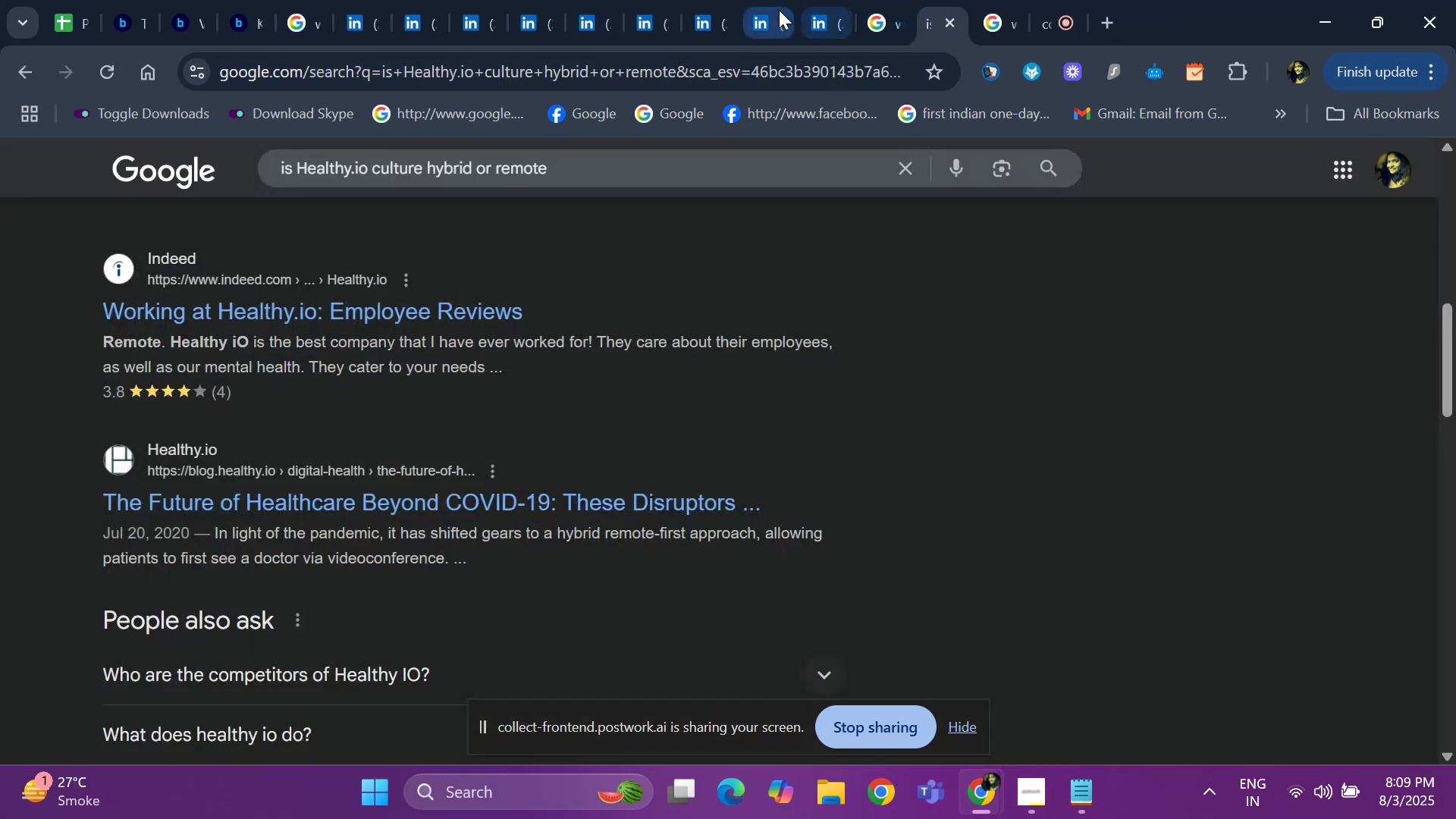 
left_click([771, 14])
 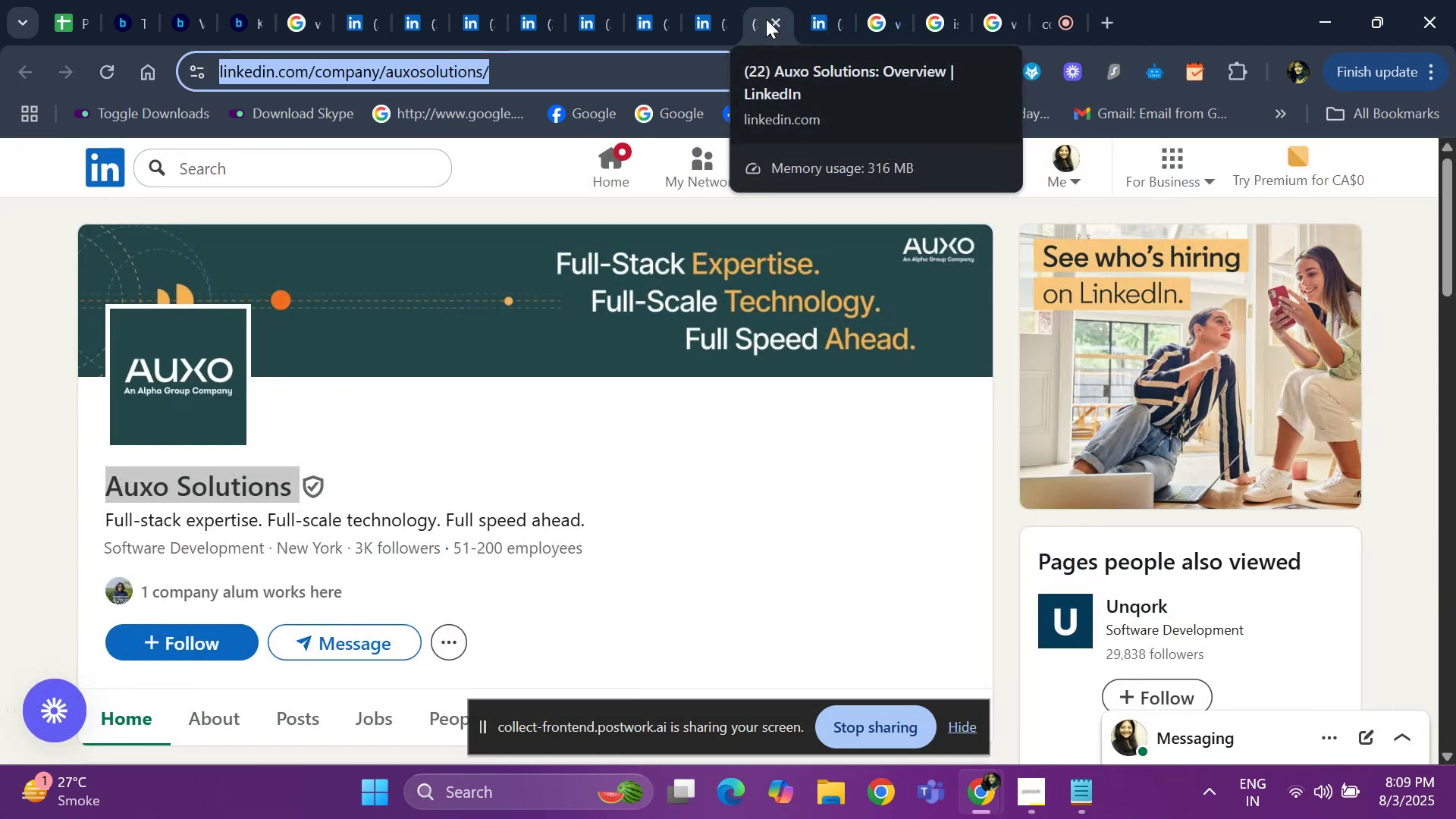 
left_click([768, 17])
 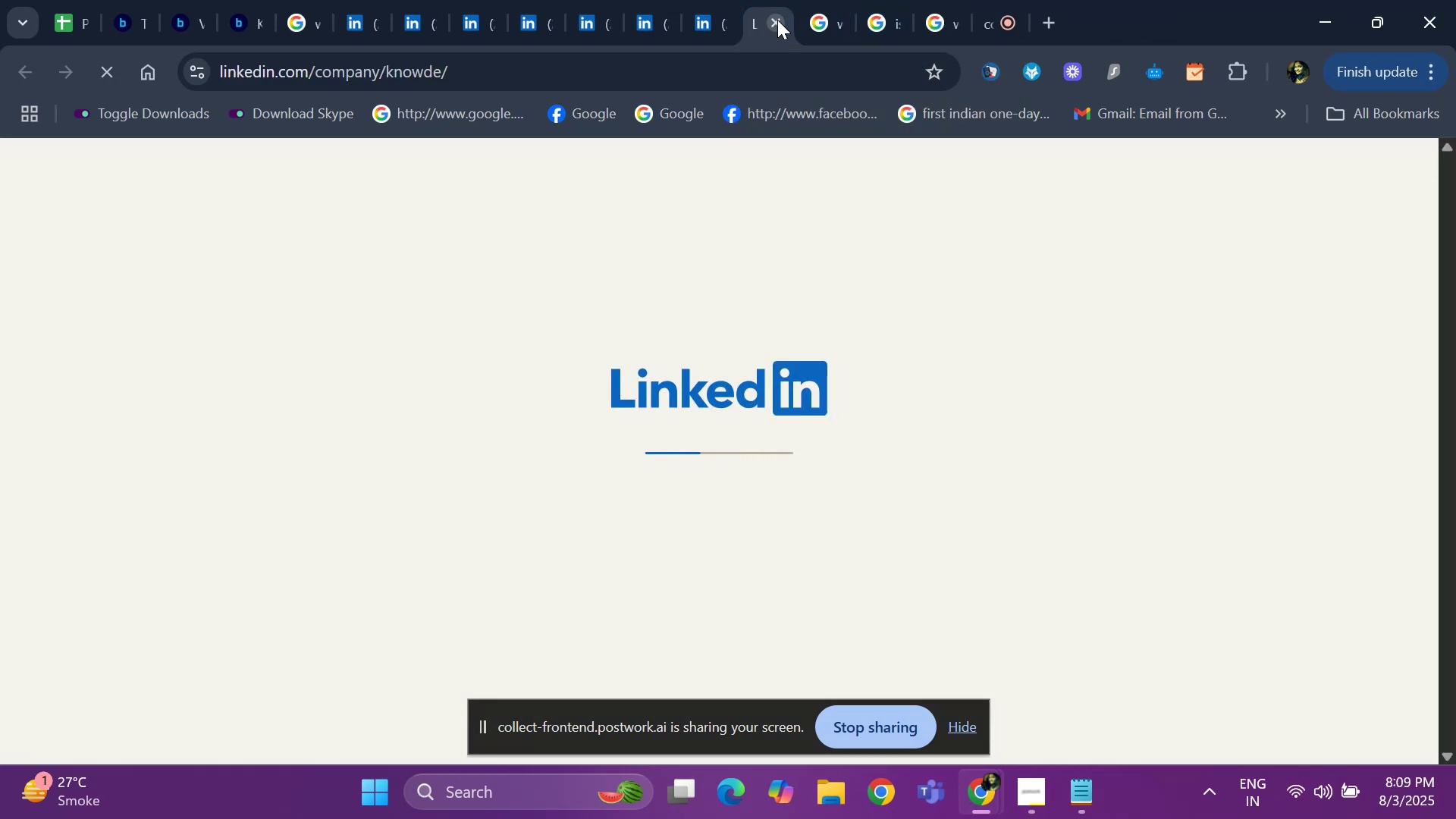 
left_click([777, 20])
 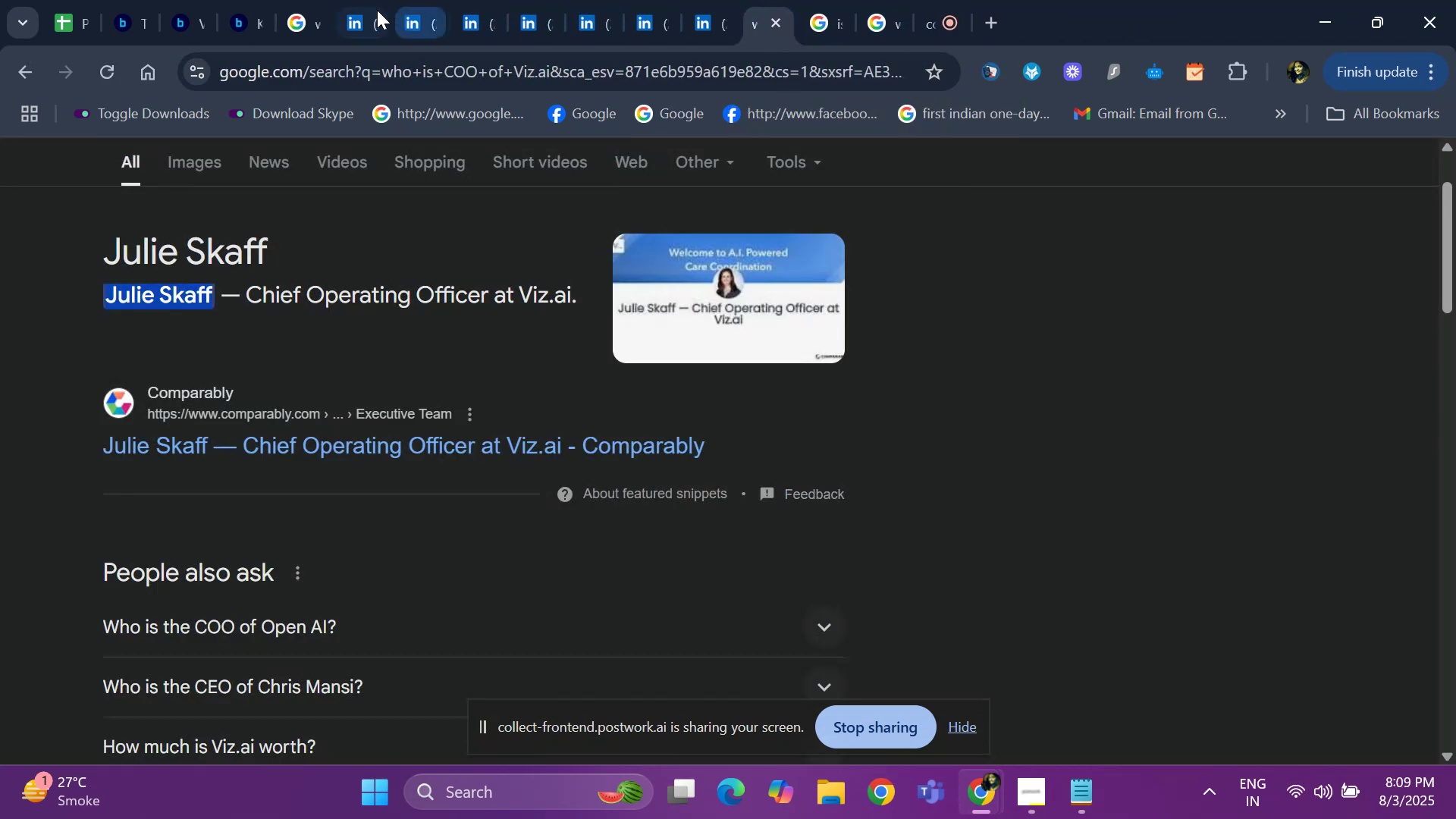 
left_click([361, 14])
 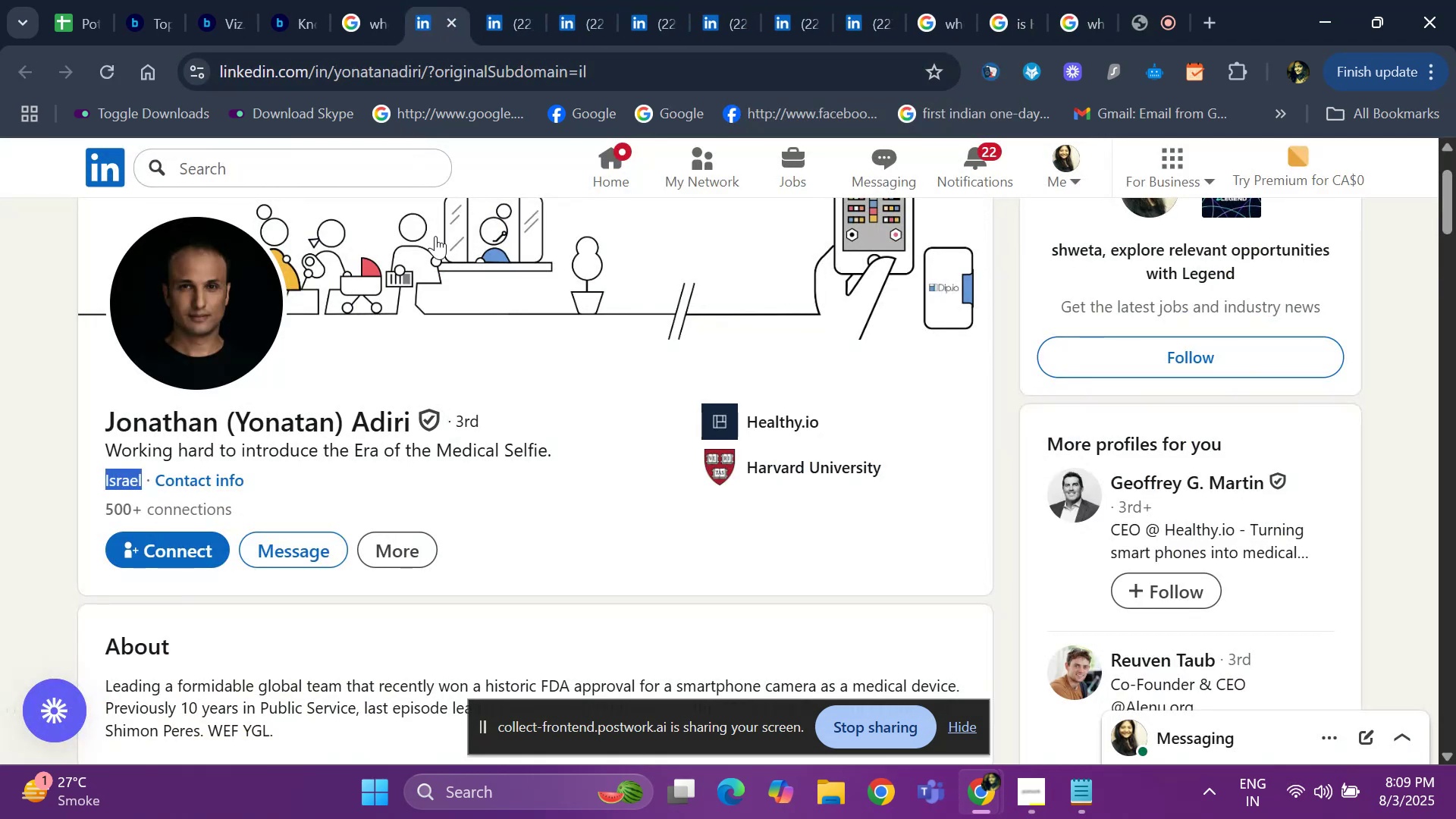 
scroll: coordinate [435, 236], scroll_direction: down, amount: 4.0
 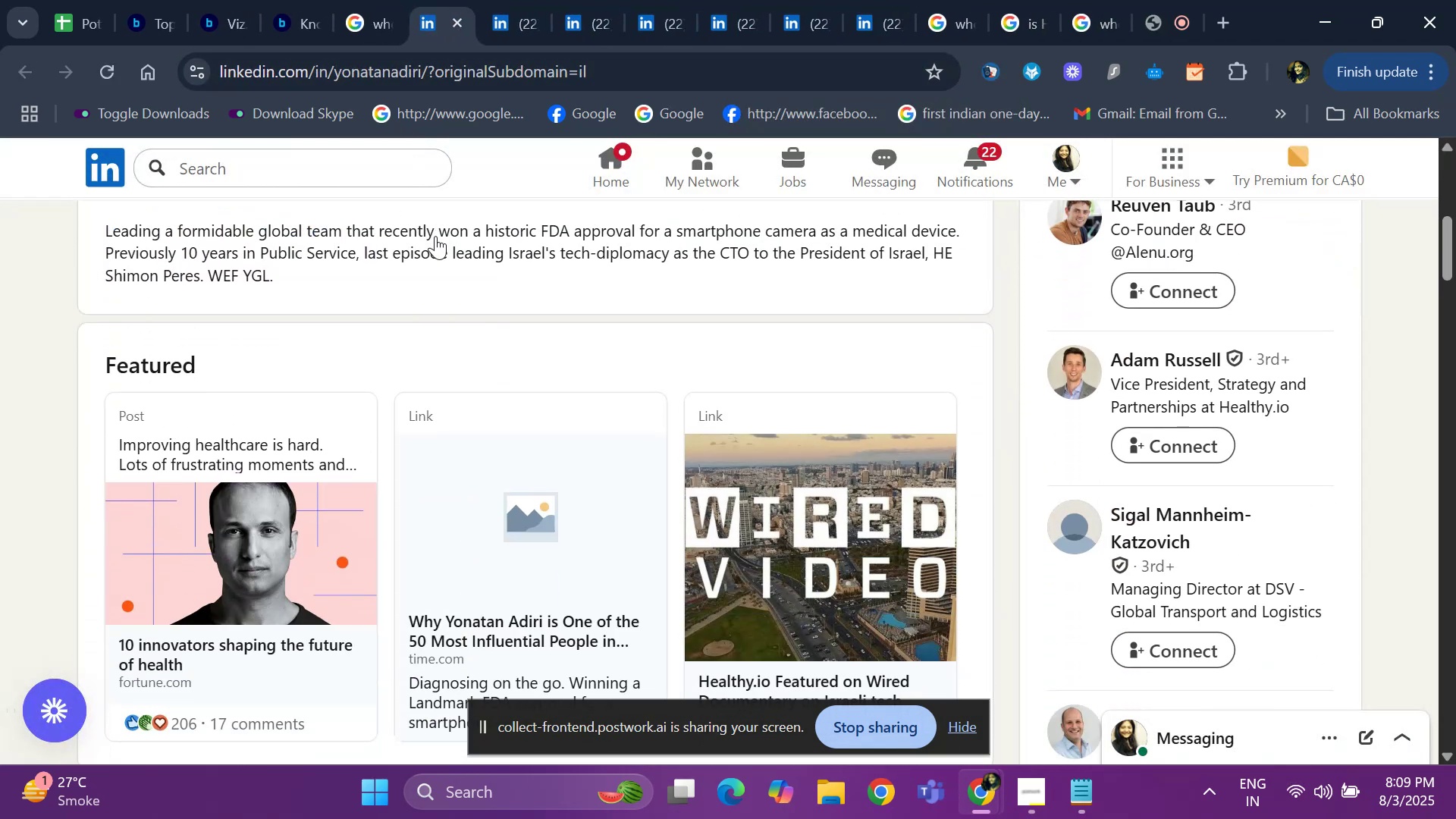 
scroll: coordinate [435, 236], scroll_direction: none, amount: 0.0
 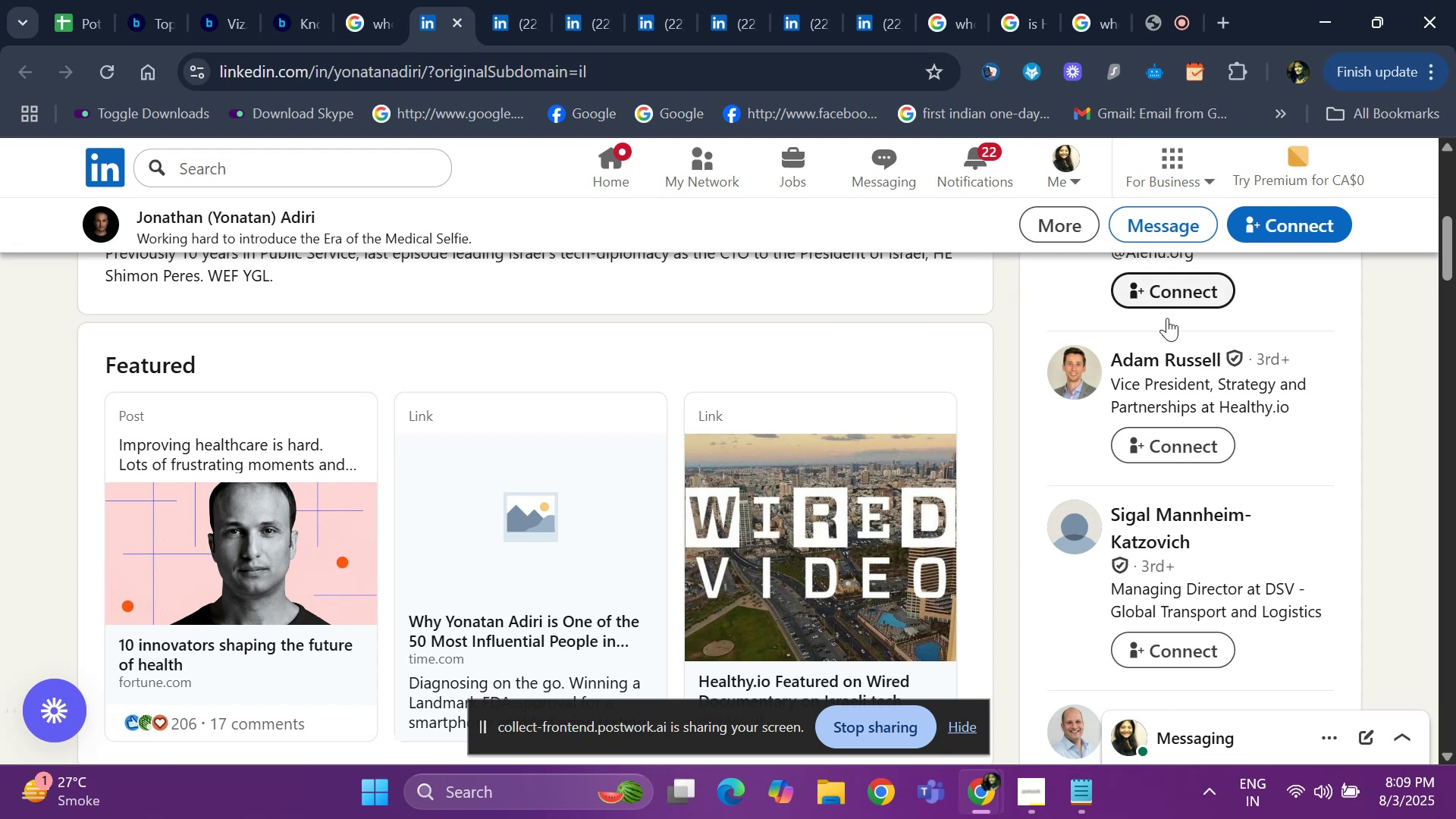 
scroll: coordinate [1197, 548], scroll_direction: up, amount: 4.0
 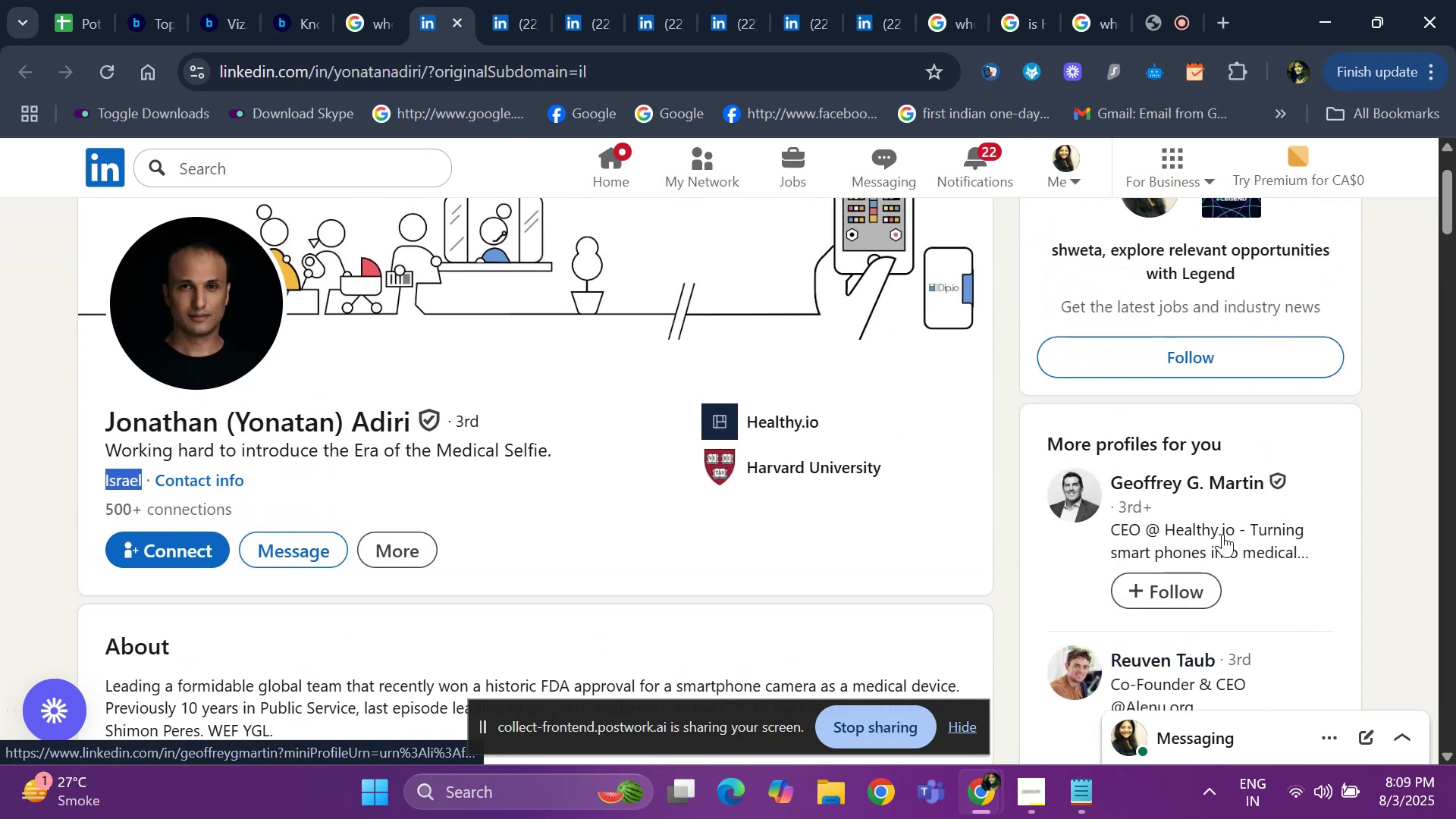 
scroll: coordinate [1219, 539], scroll_direction: down, amount: 1.0
 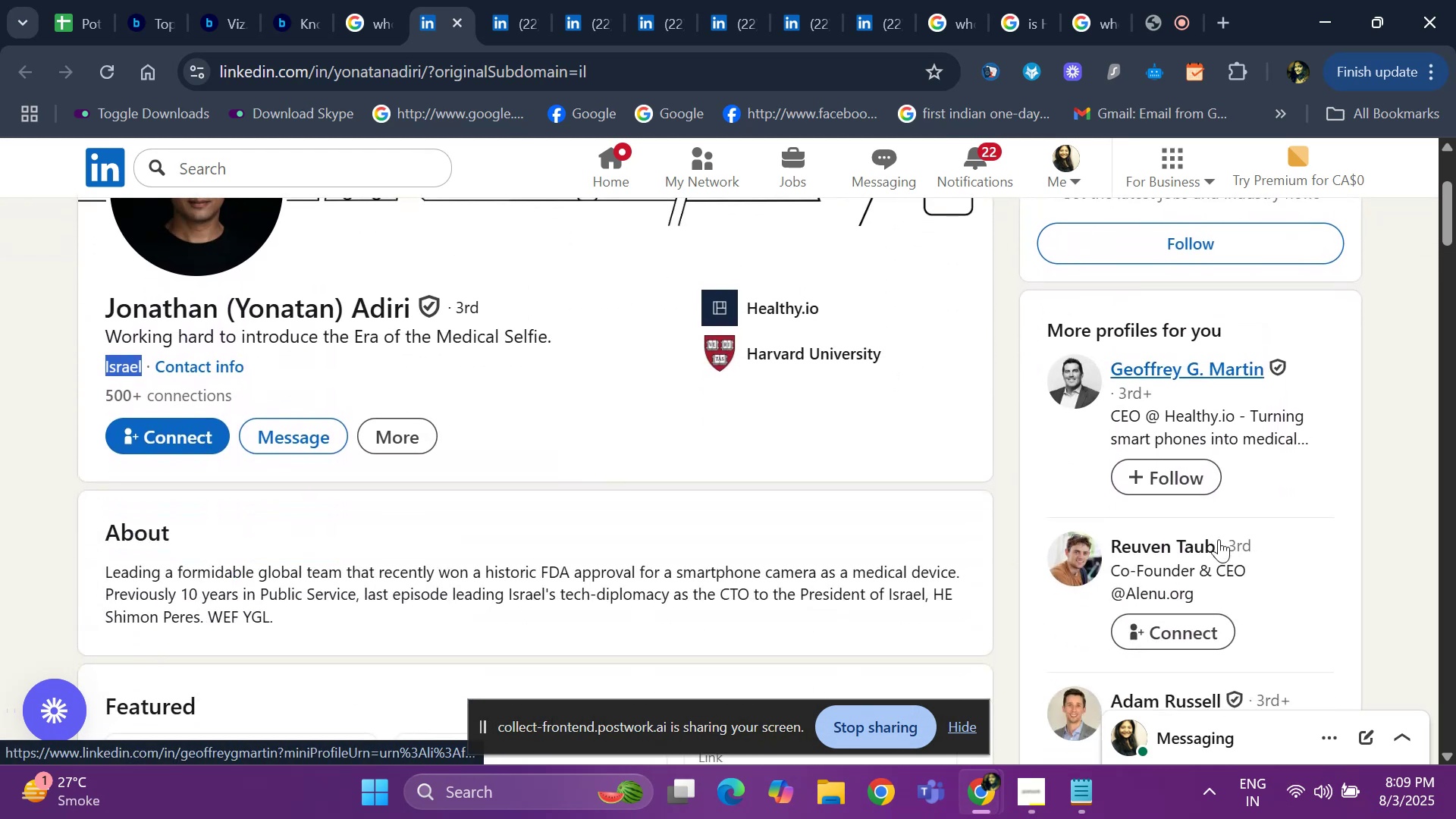 
scroll: coordinate [1210, 542], scroll_direction: up, amount: 1.0
 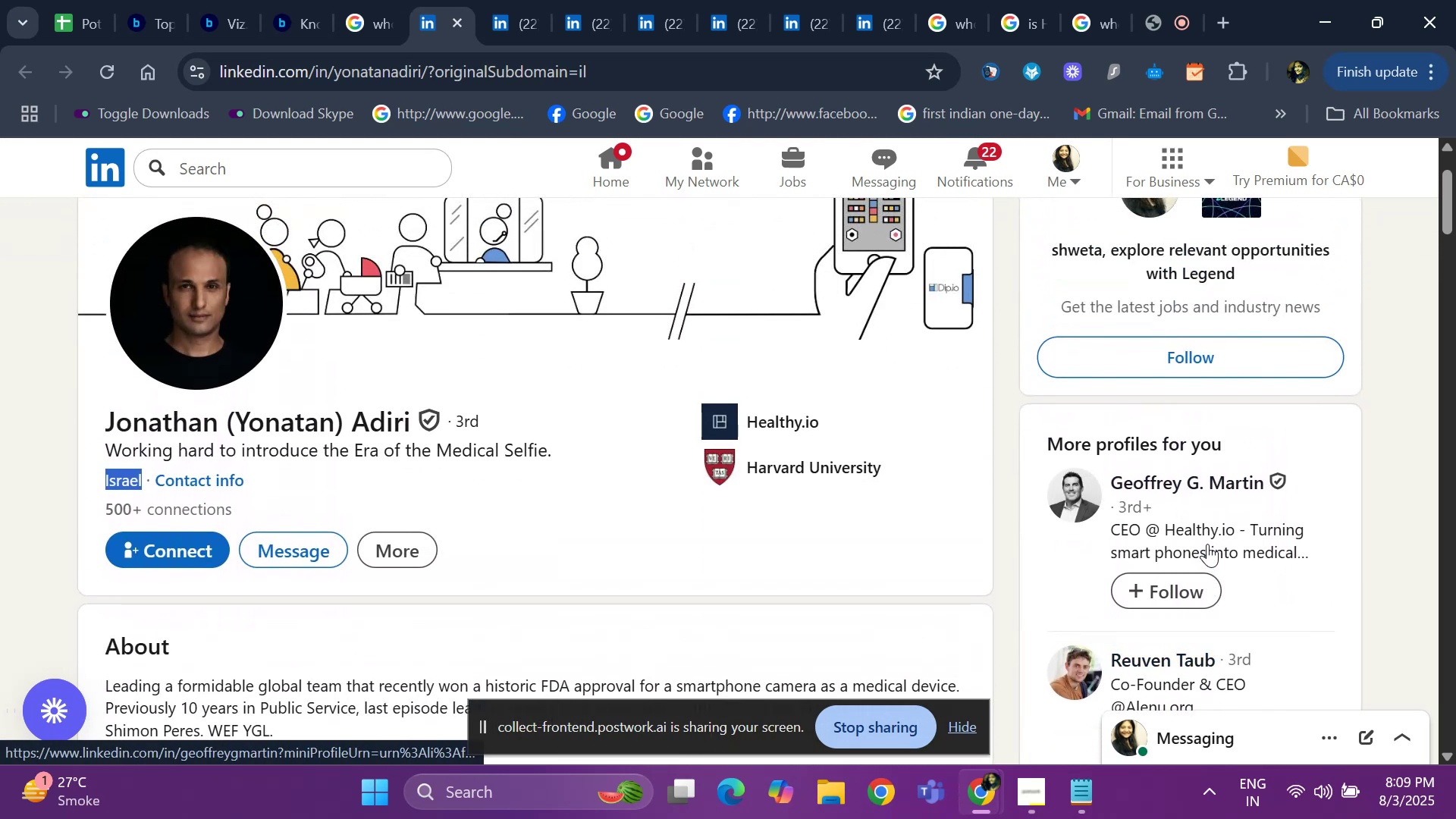 
scroll: coordinate [1207, 544], scroll_direction: down, amount: 6.0
 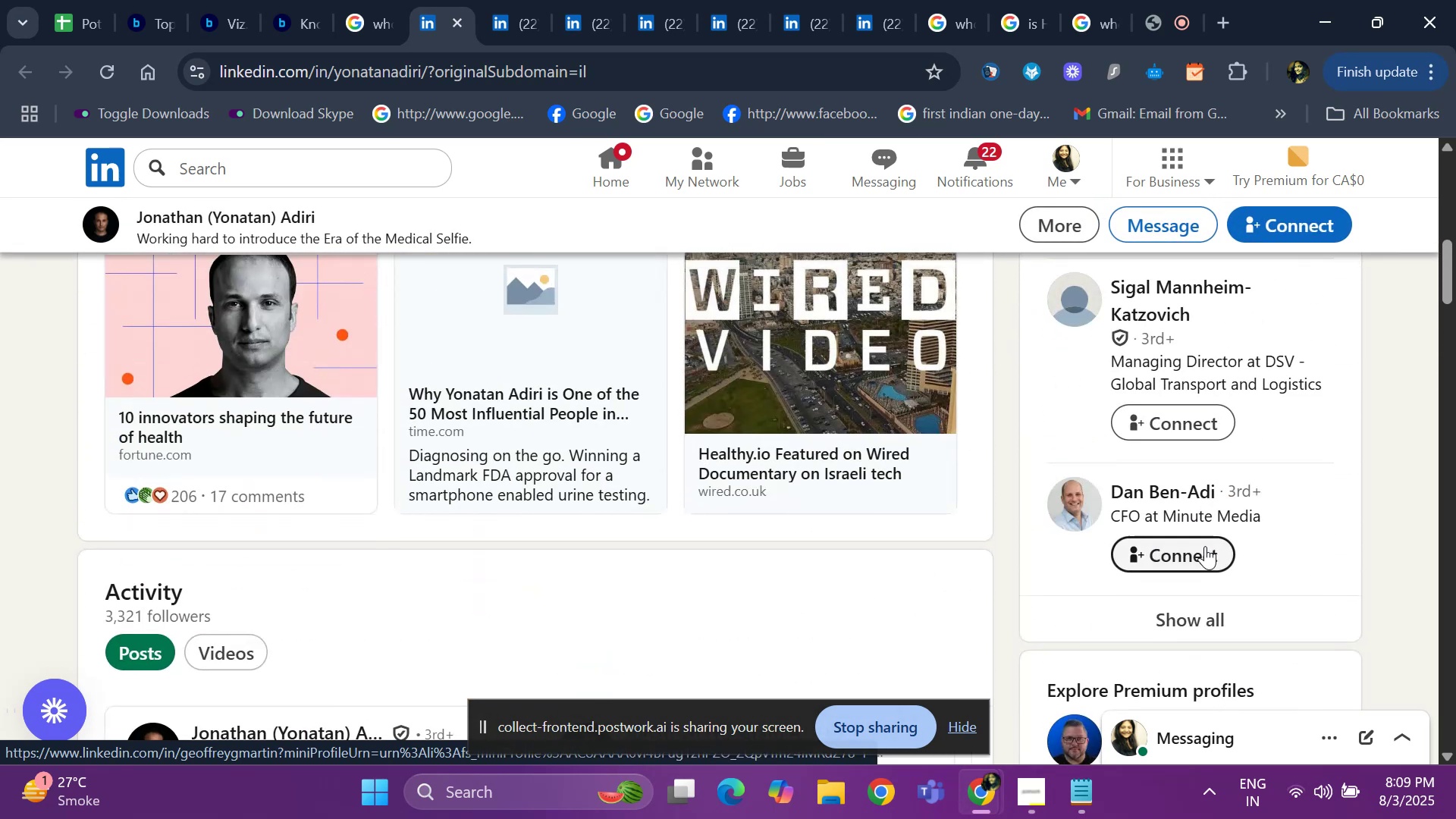 
scroll: coordinate [1205, 547], scroll_direction: up, amount: 3.0
 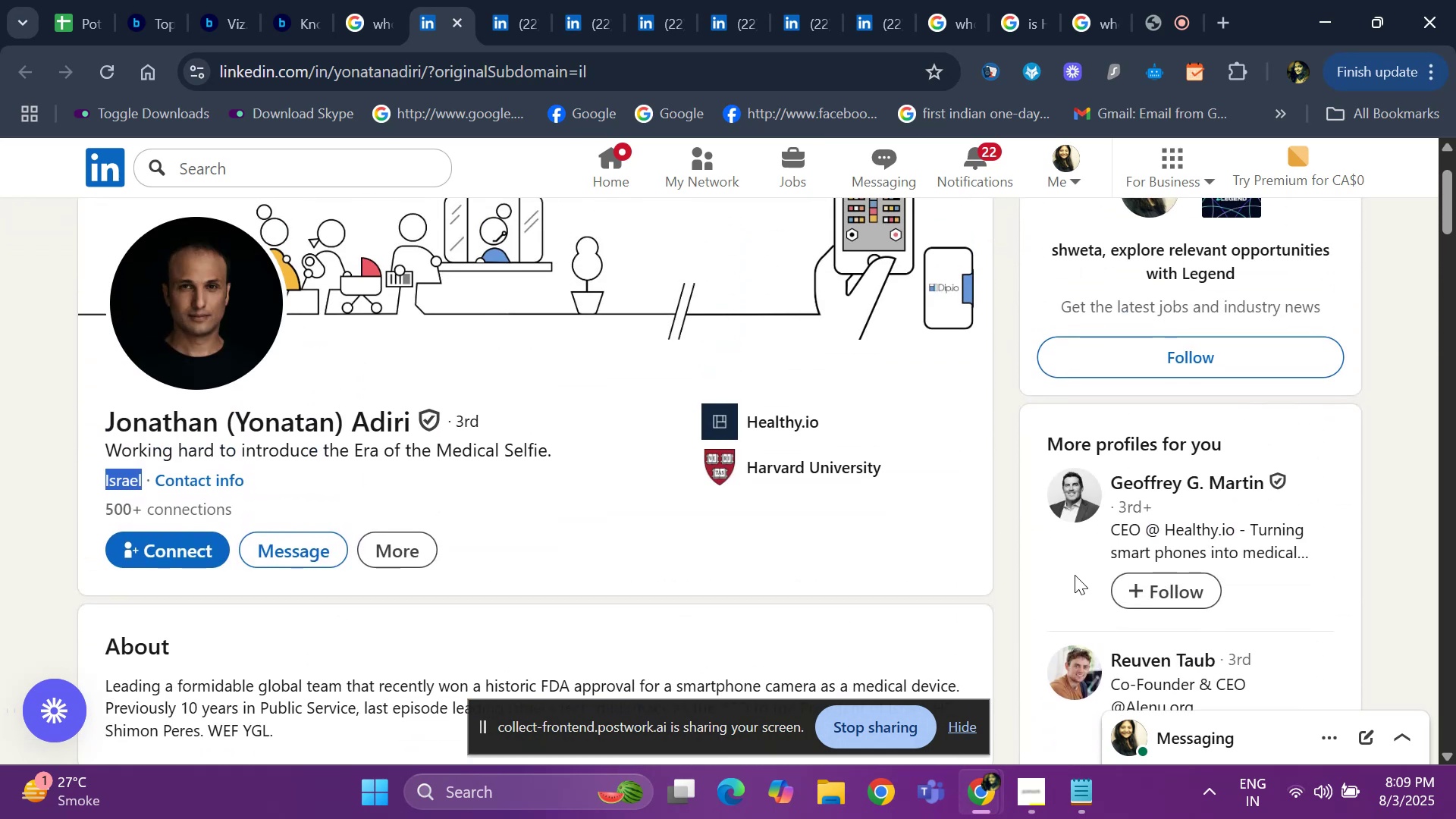 
scroll: coordinate [1089, 604], scroll_direction: down, amount: 1.0
 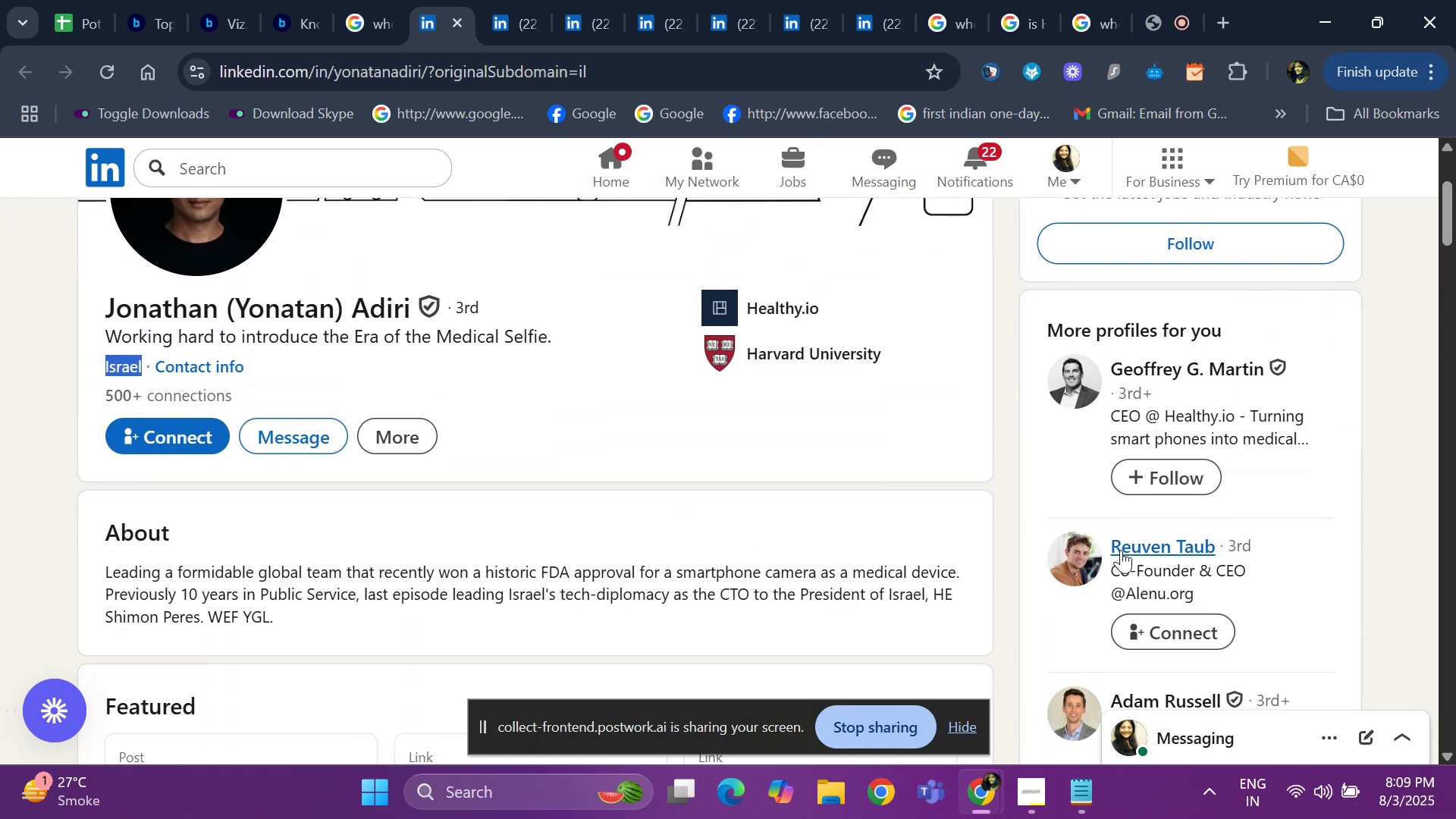 
right_click([1123, 545])
 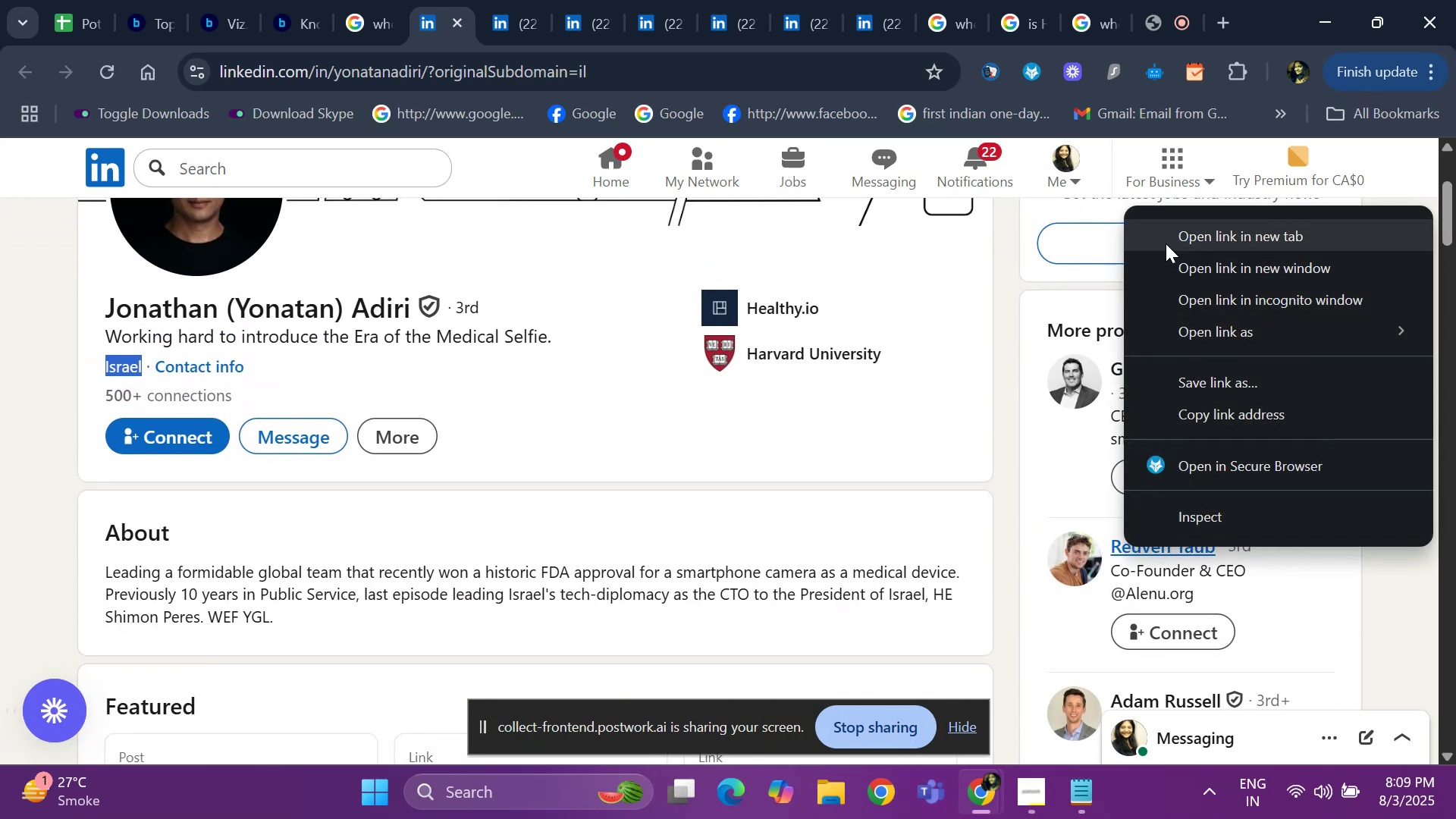 
left_click([1172, 229])
 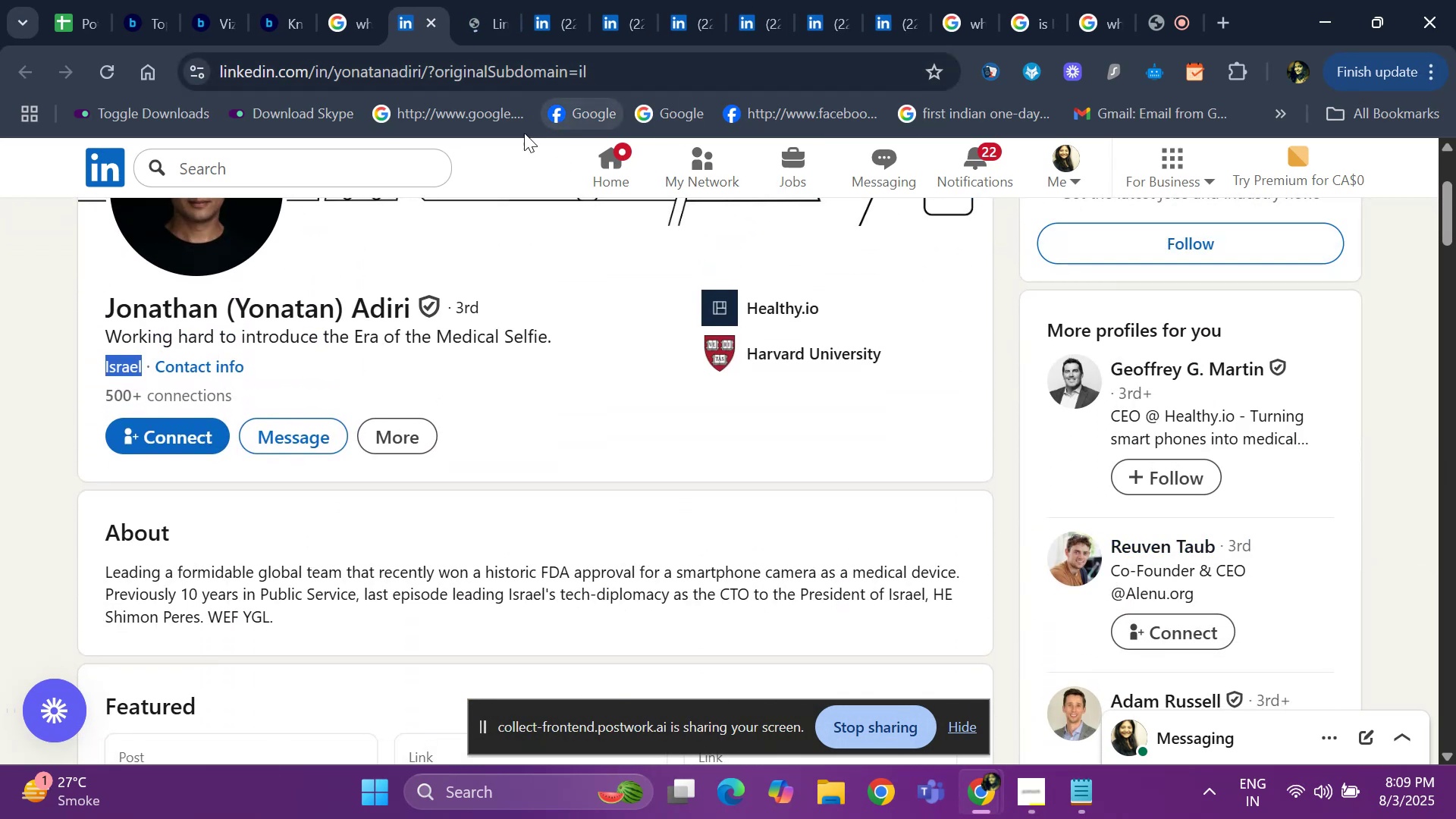 
left_click([469, 14])
 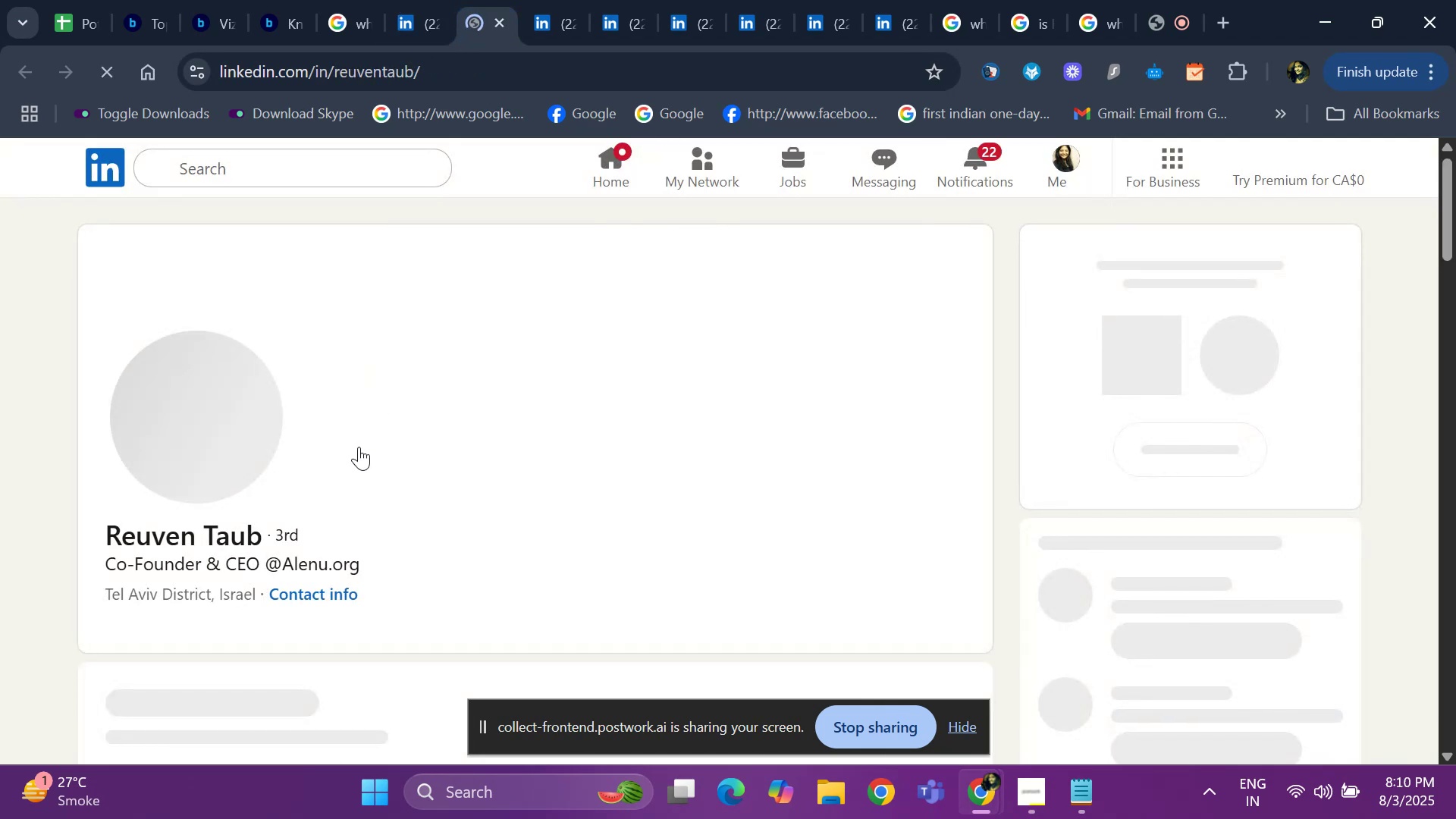 
scroll: coordinate [251, 586], scroll_direction: down, amount: 10.0
 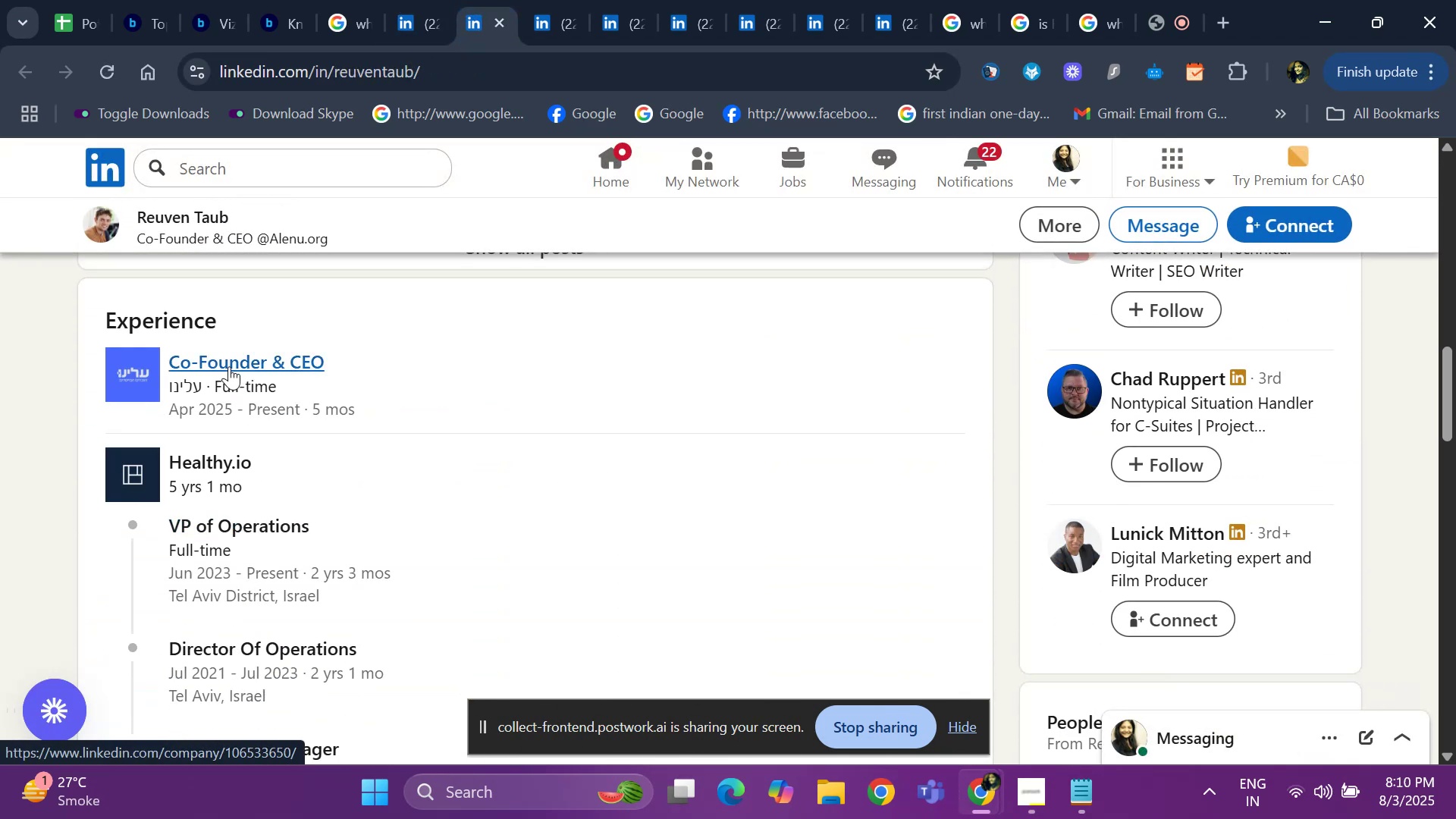 
right_click([229, 366])
 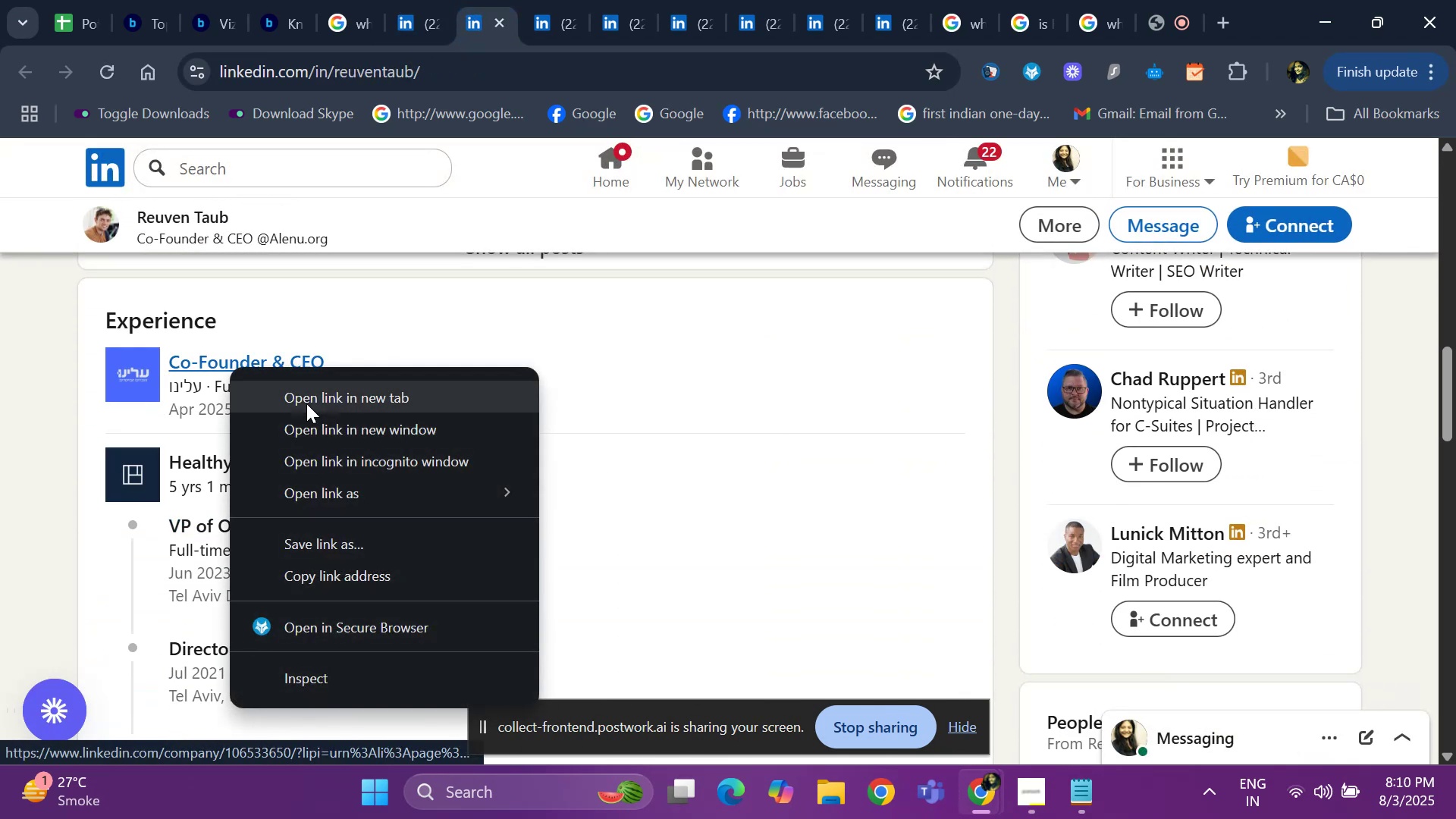 
left_click([306, 403])
 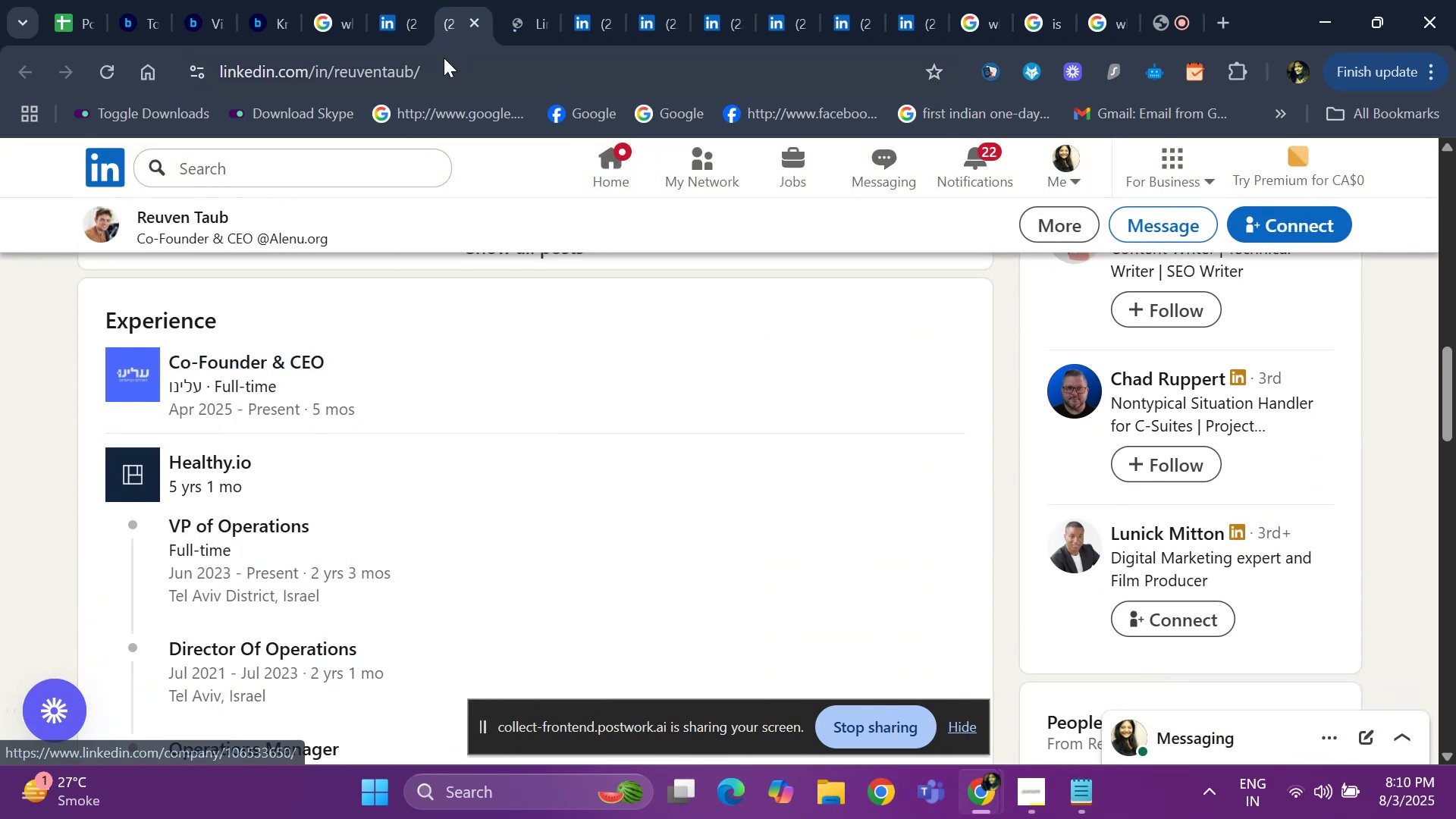 
left_click([522, 17])
 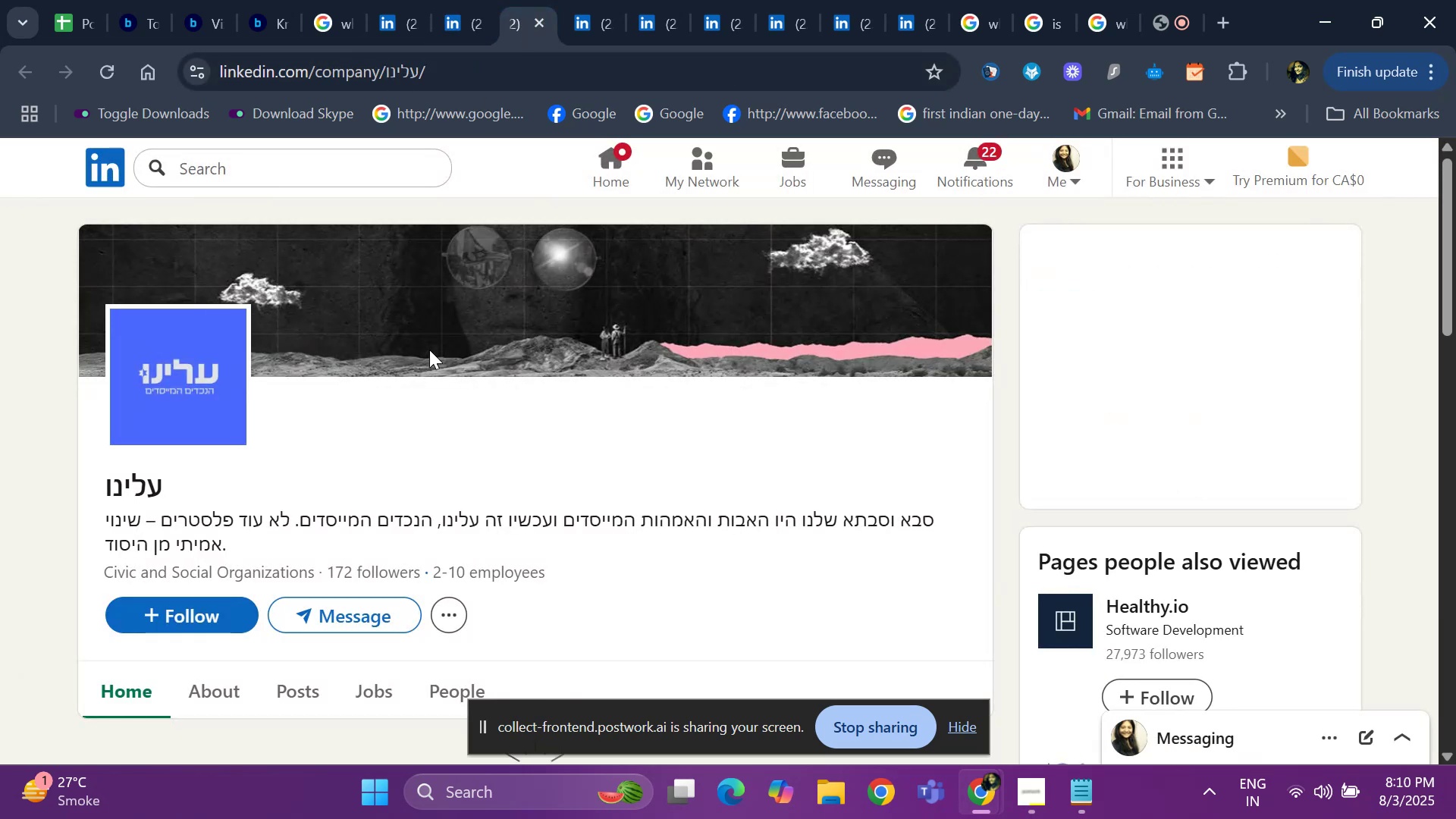 
left_click([543, 20])
 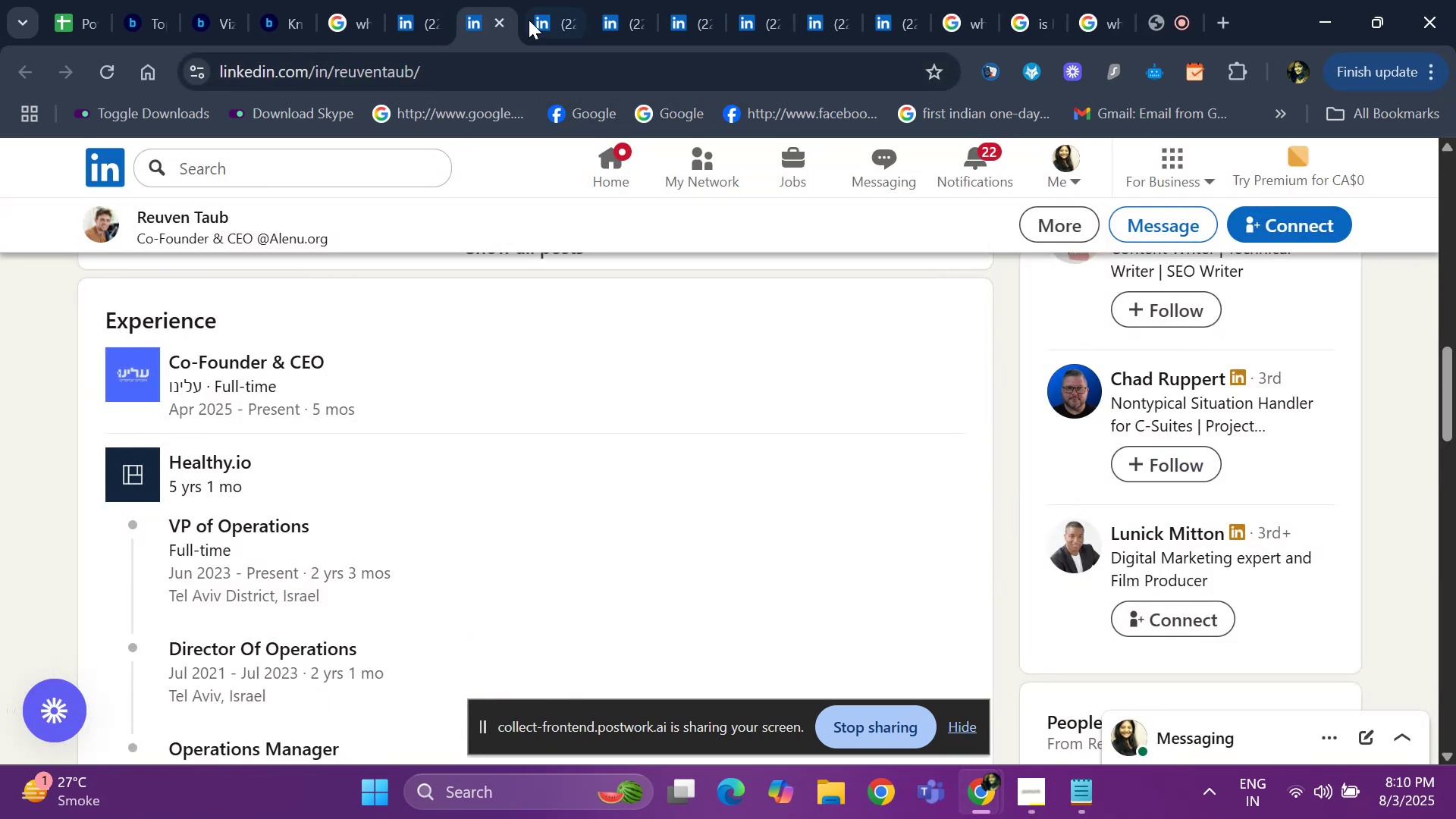 
left_click([416, 20])
 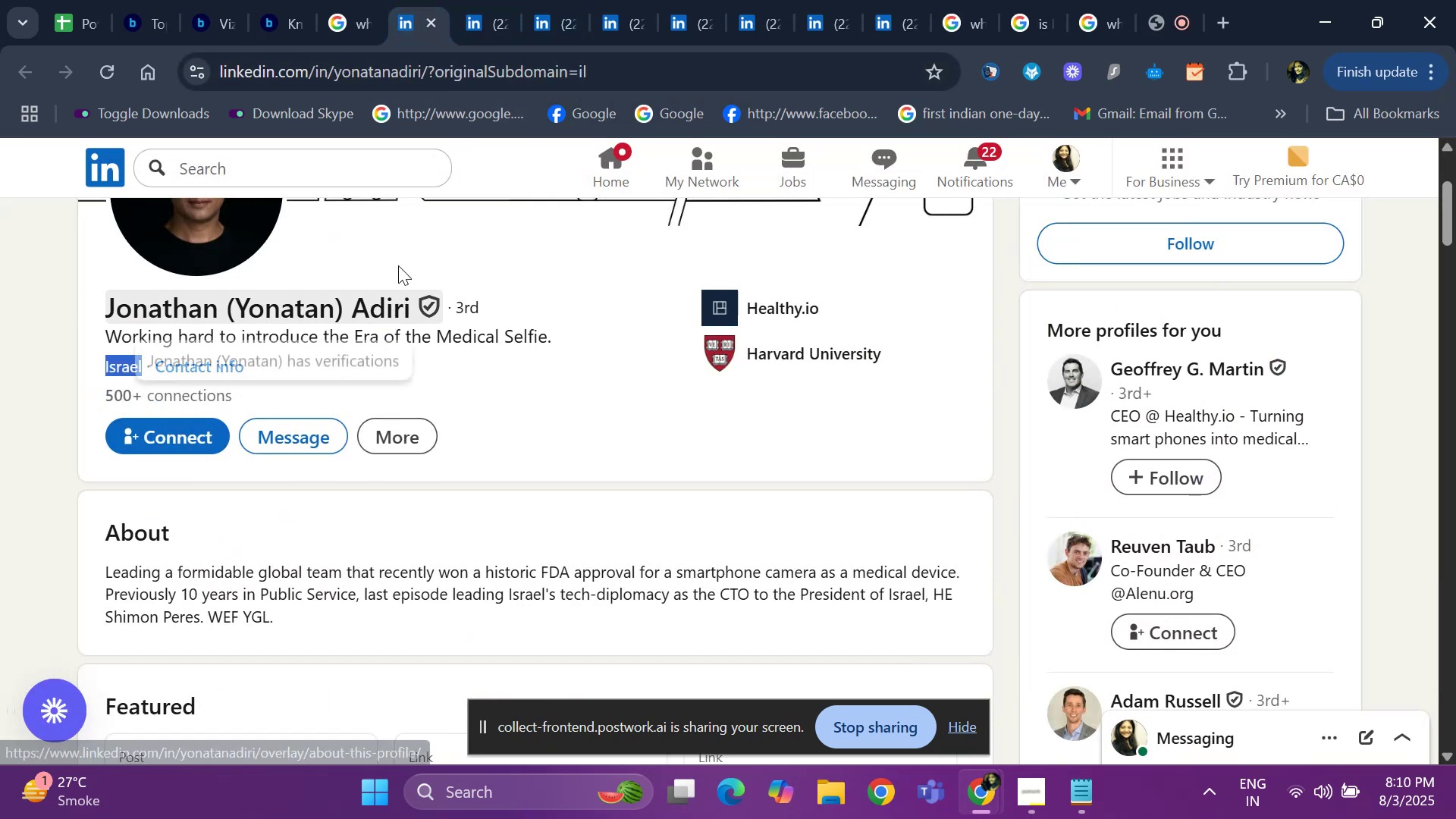 
scroll: coordinate [397, 232], scroll_direction: up, amount: 3.0
 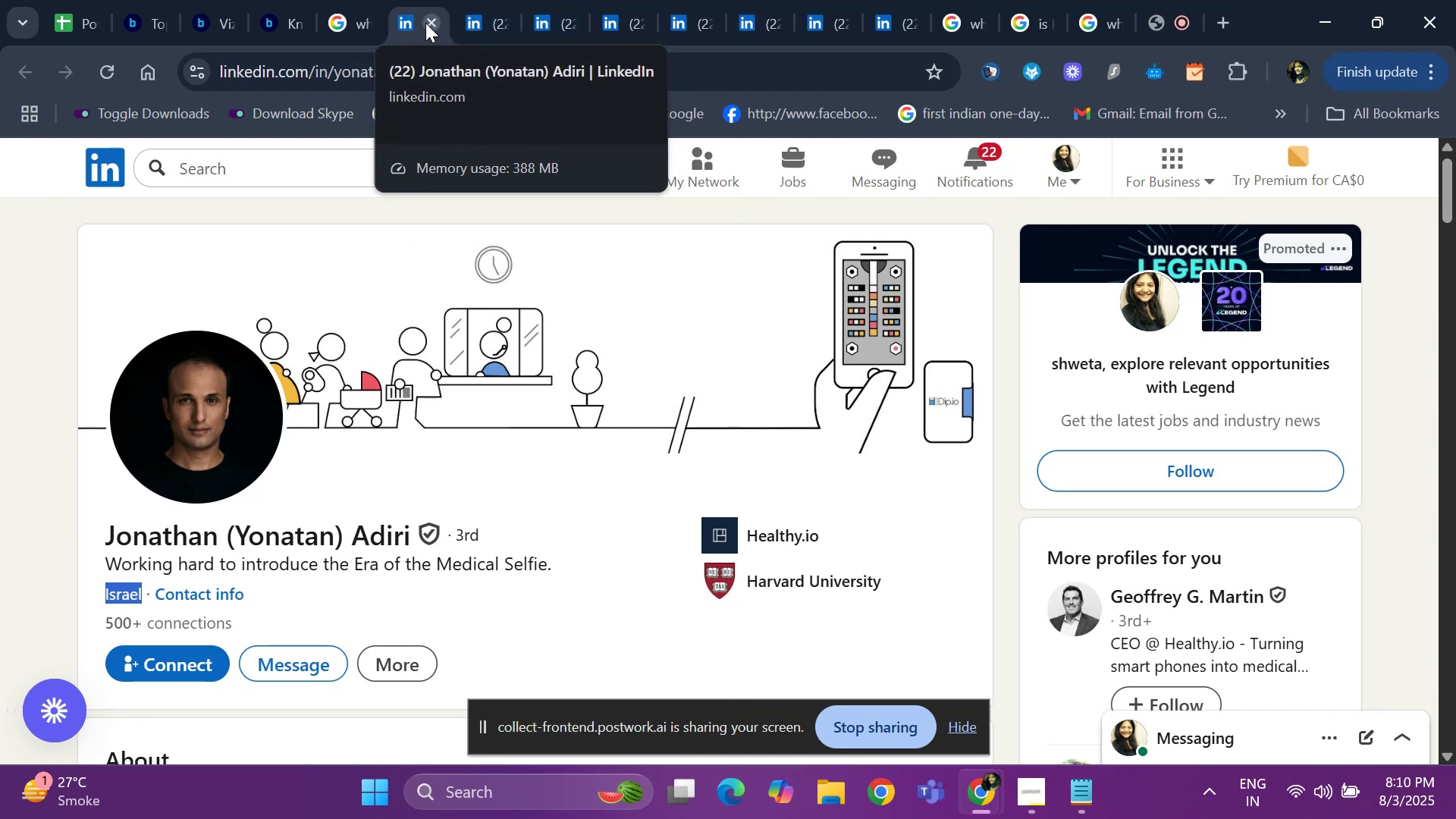 
scroll: coordinate [1173, 584], scroll_direction: down, amount: 3.0
 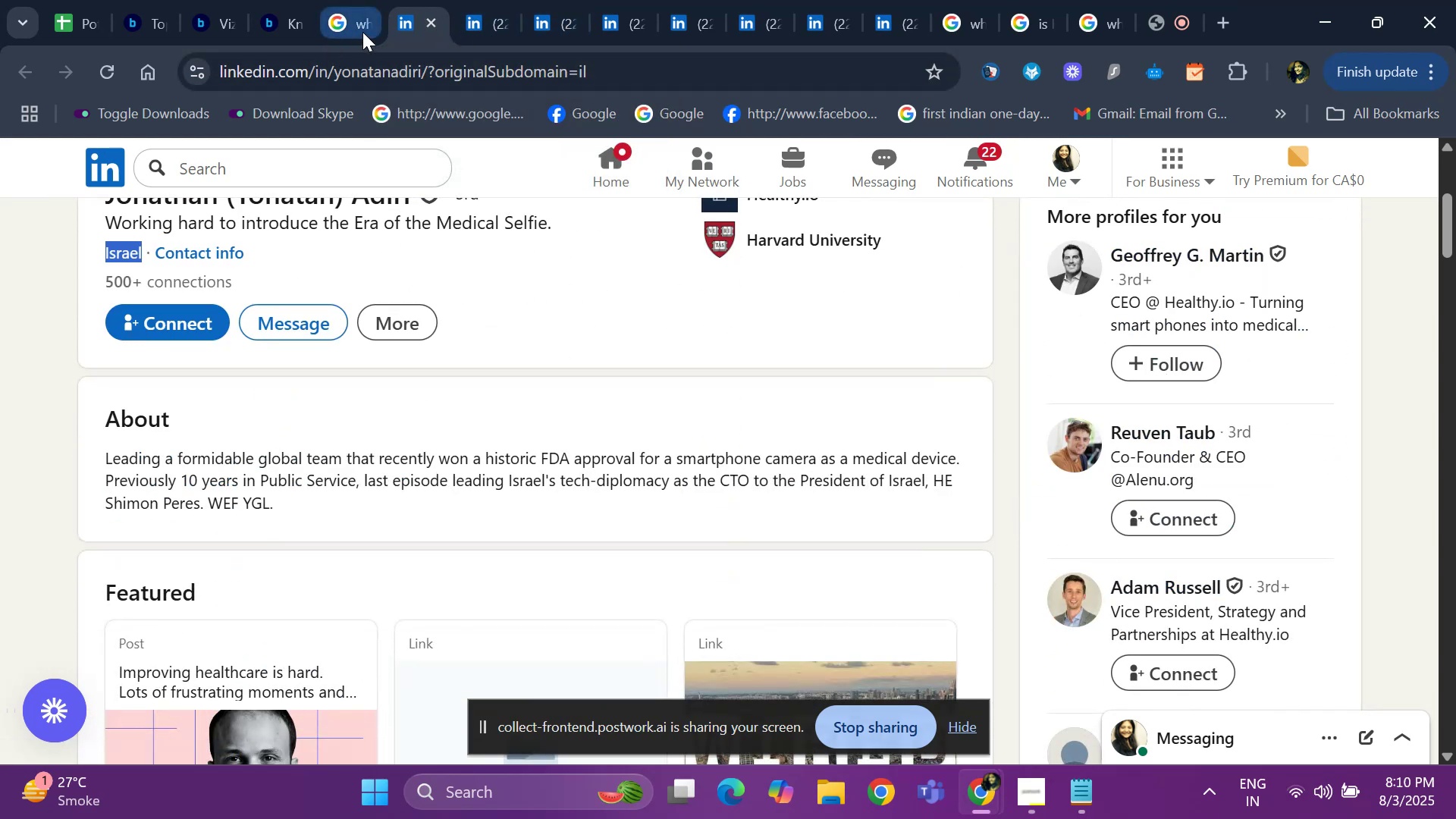 
left_click([425, 21])
 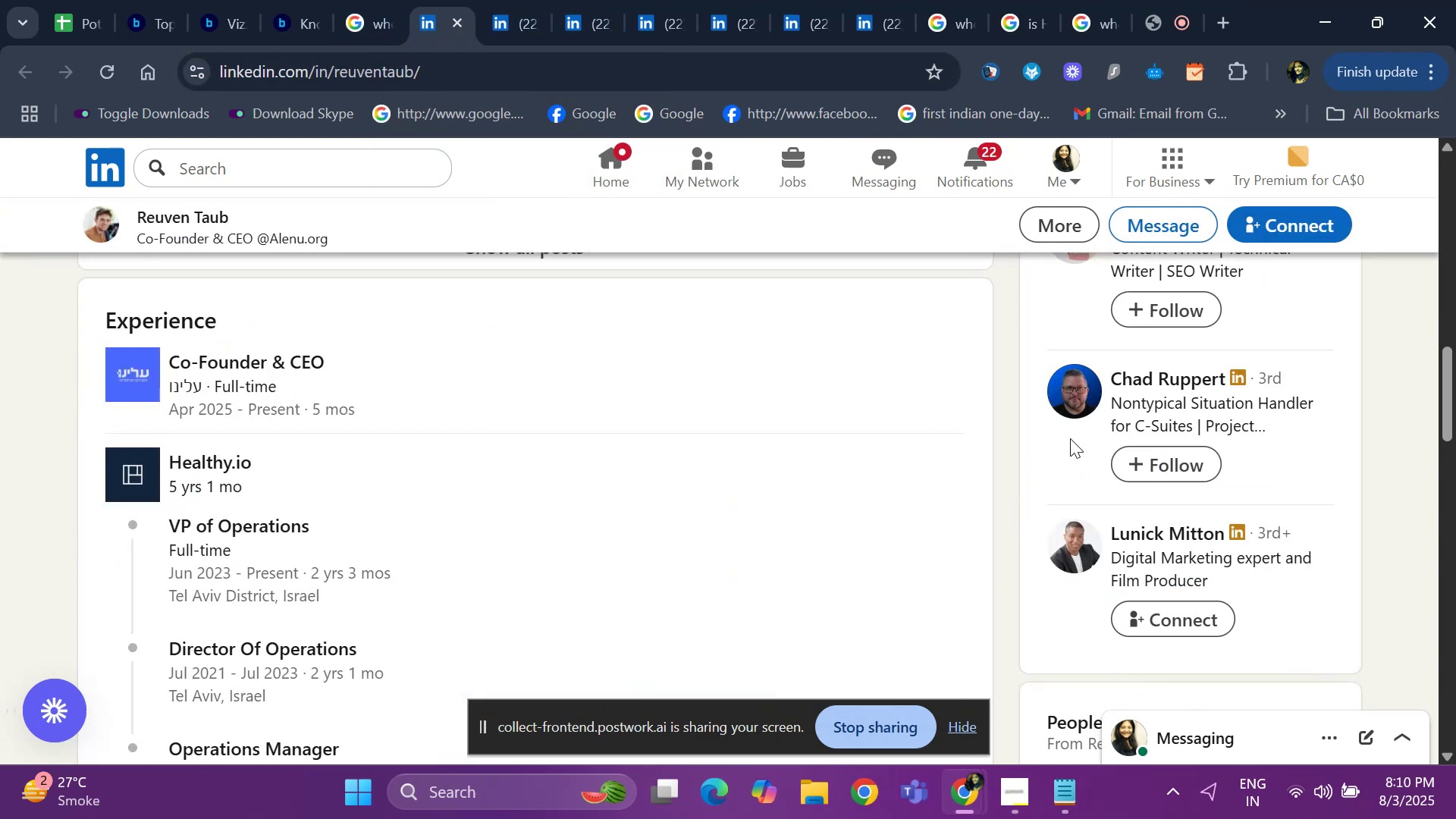 
scroll: coordinate [1057, 444], scroll_direction: up, amount: 2.0
 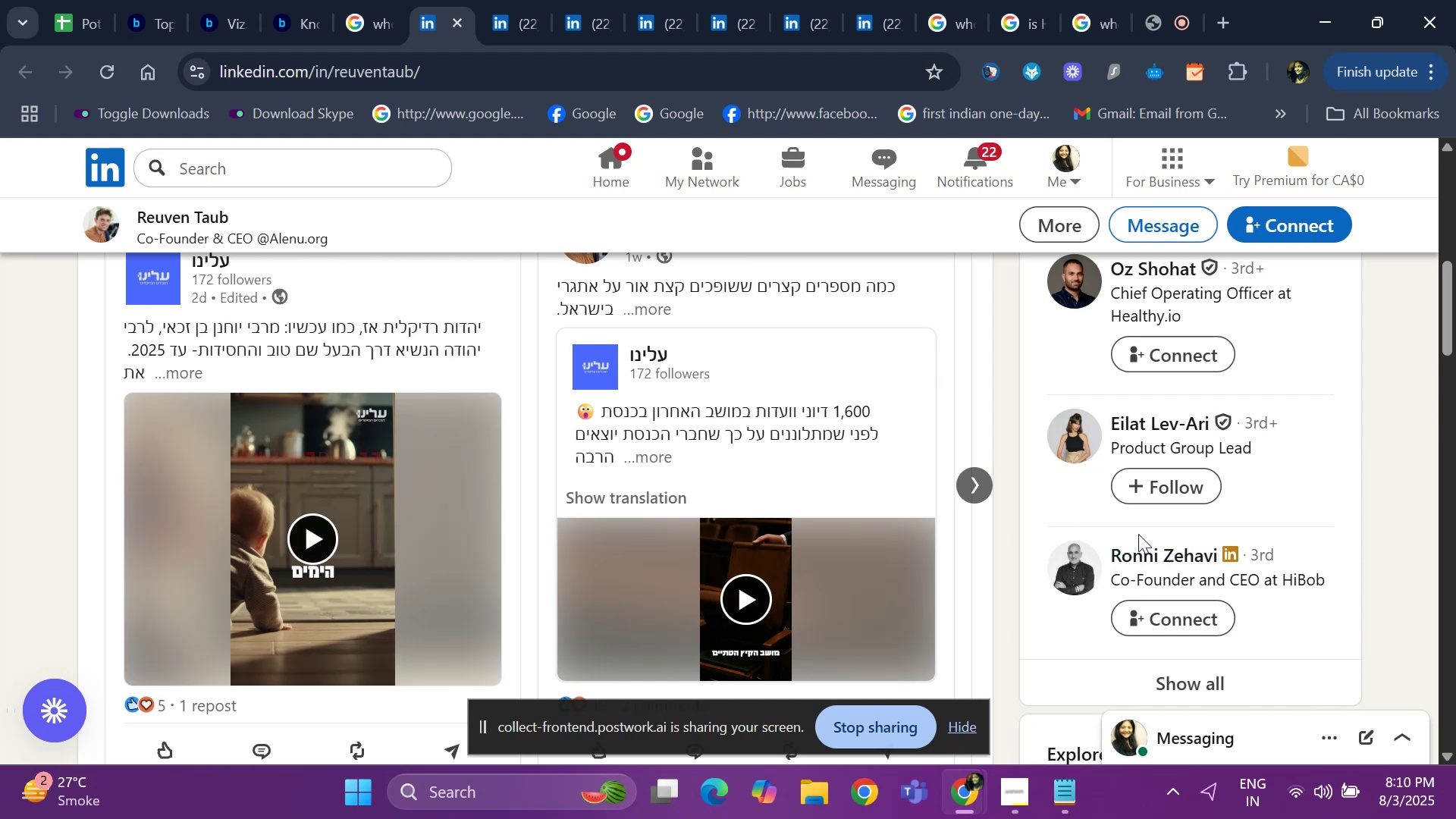 
right_click([1140, 547])
 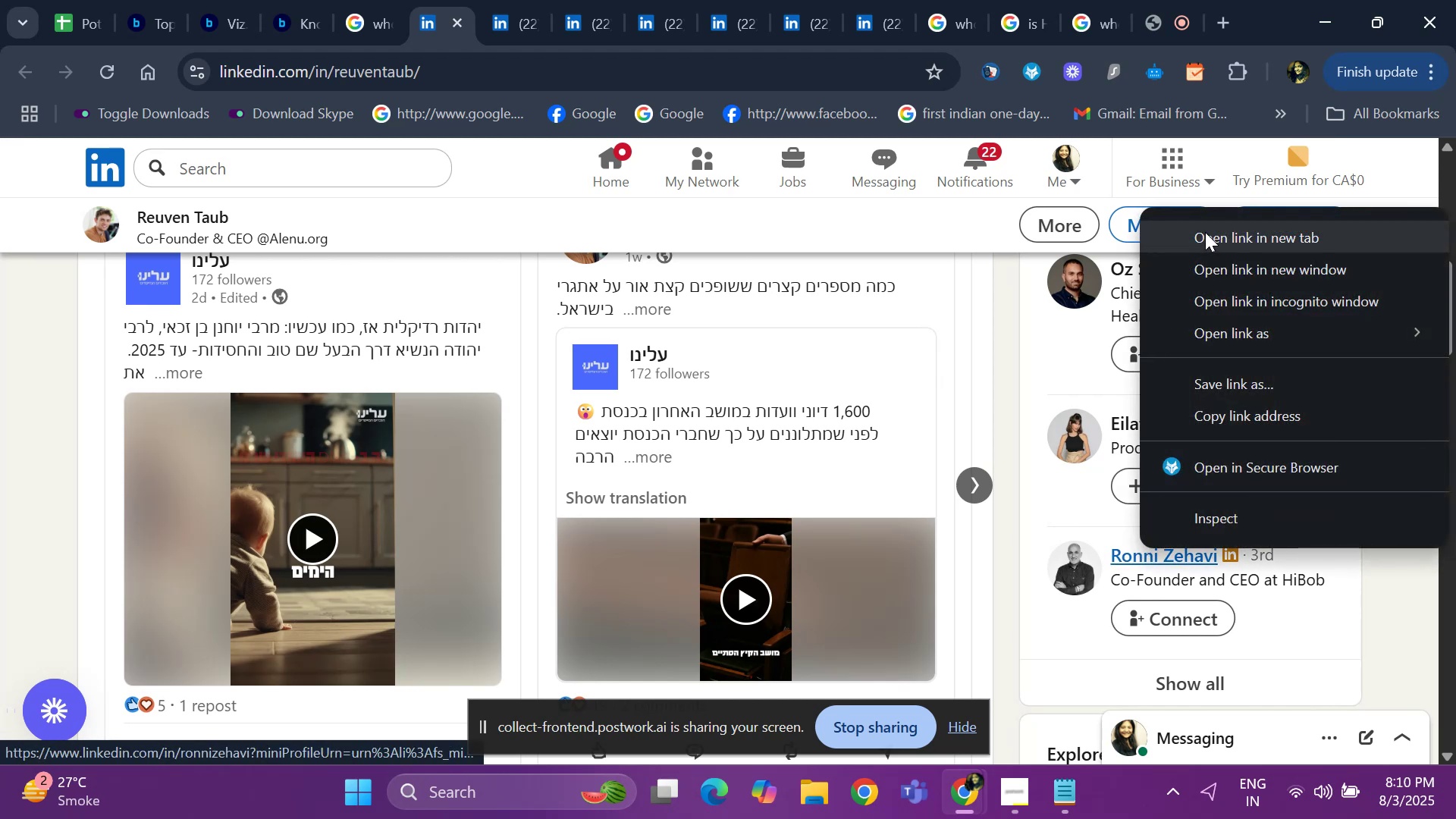 
left_click([1205, 232])
 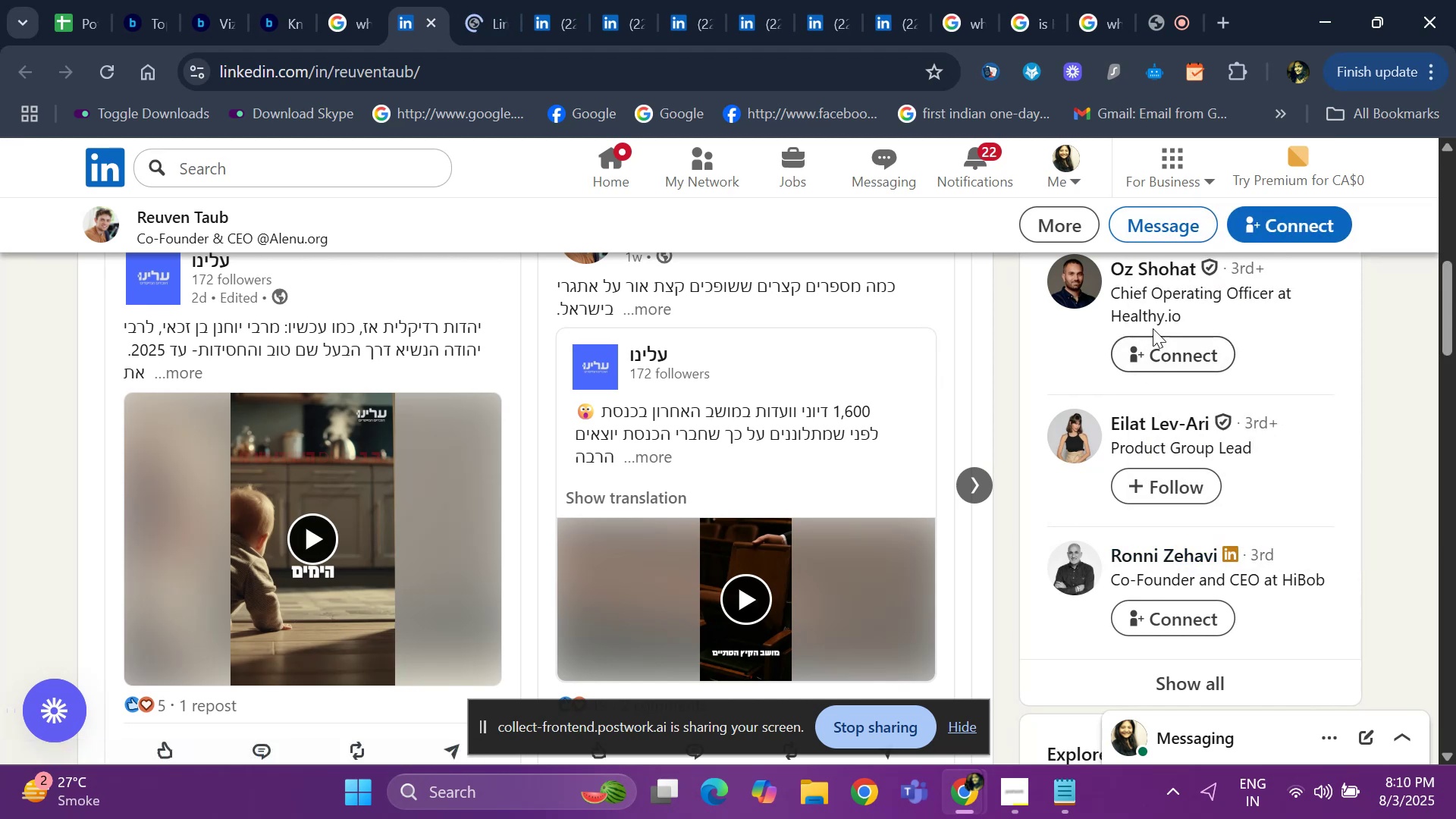 
scroll: coordinate [1158, 308], scroll_direction: up, amount: 1.0
 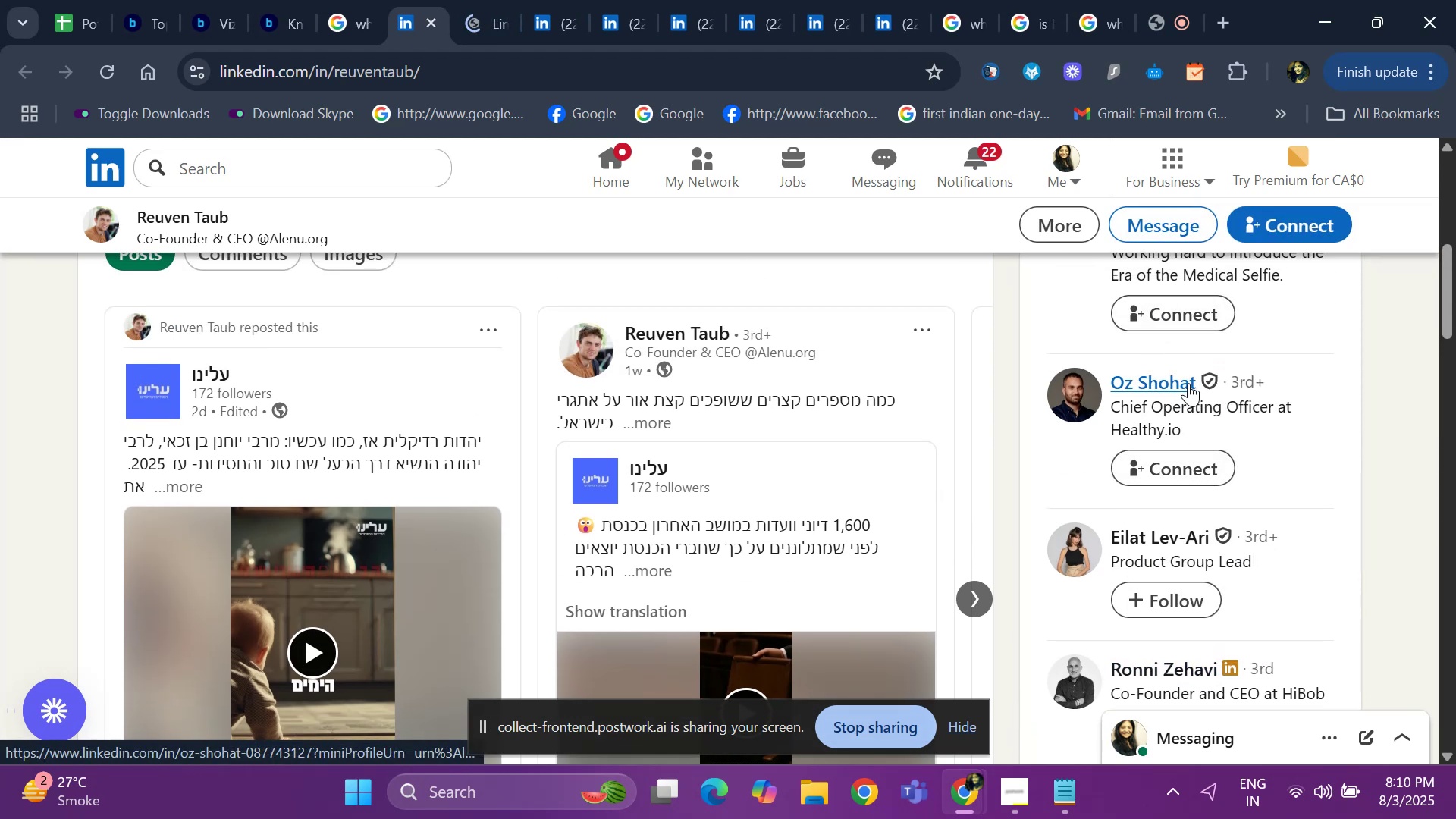 
right_click([1175, 374])
 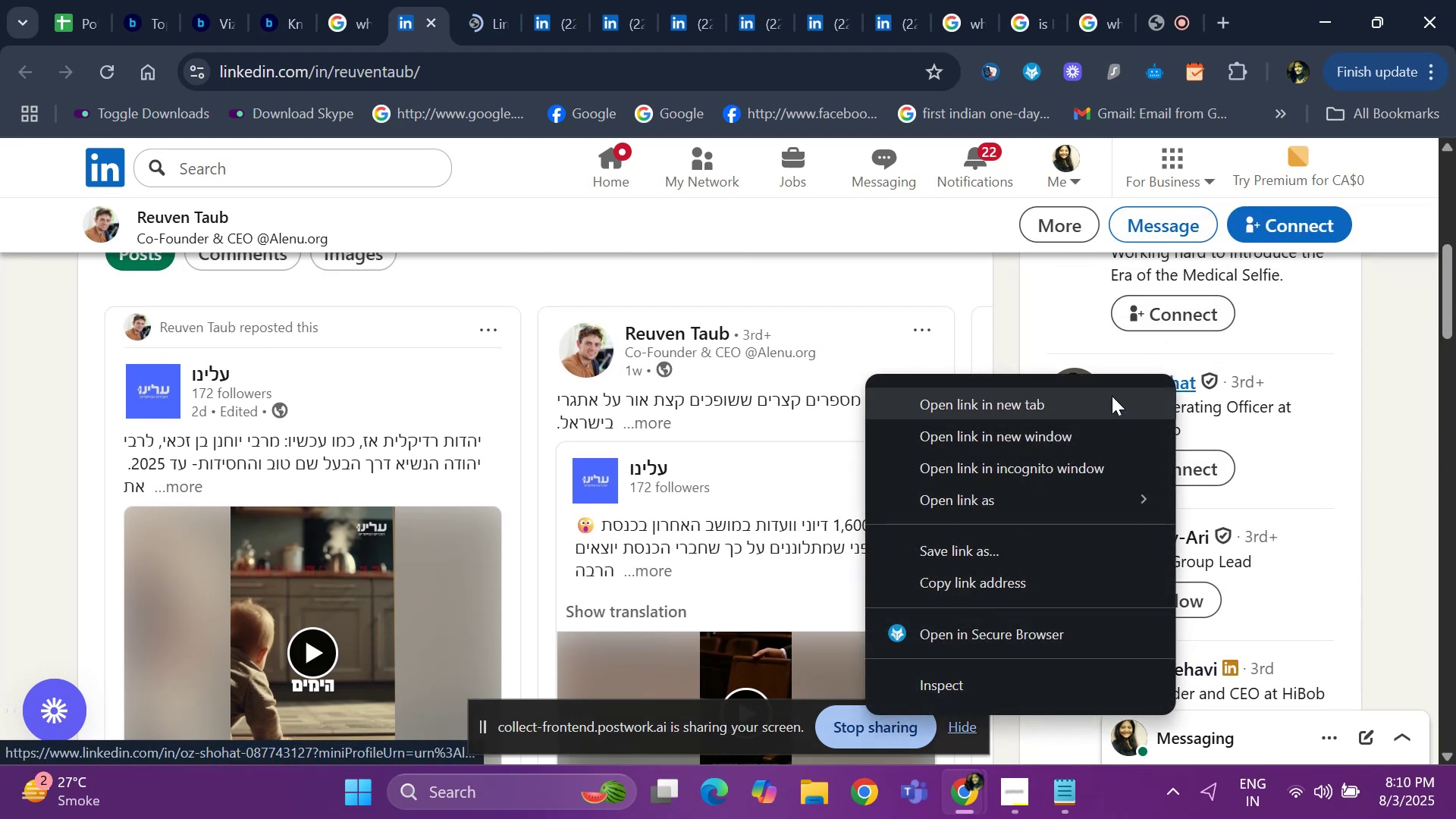 
left_click([1104, 398])
 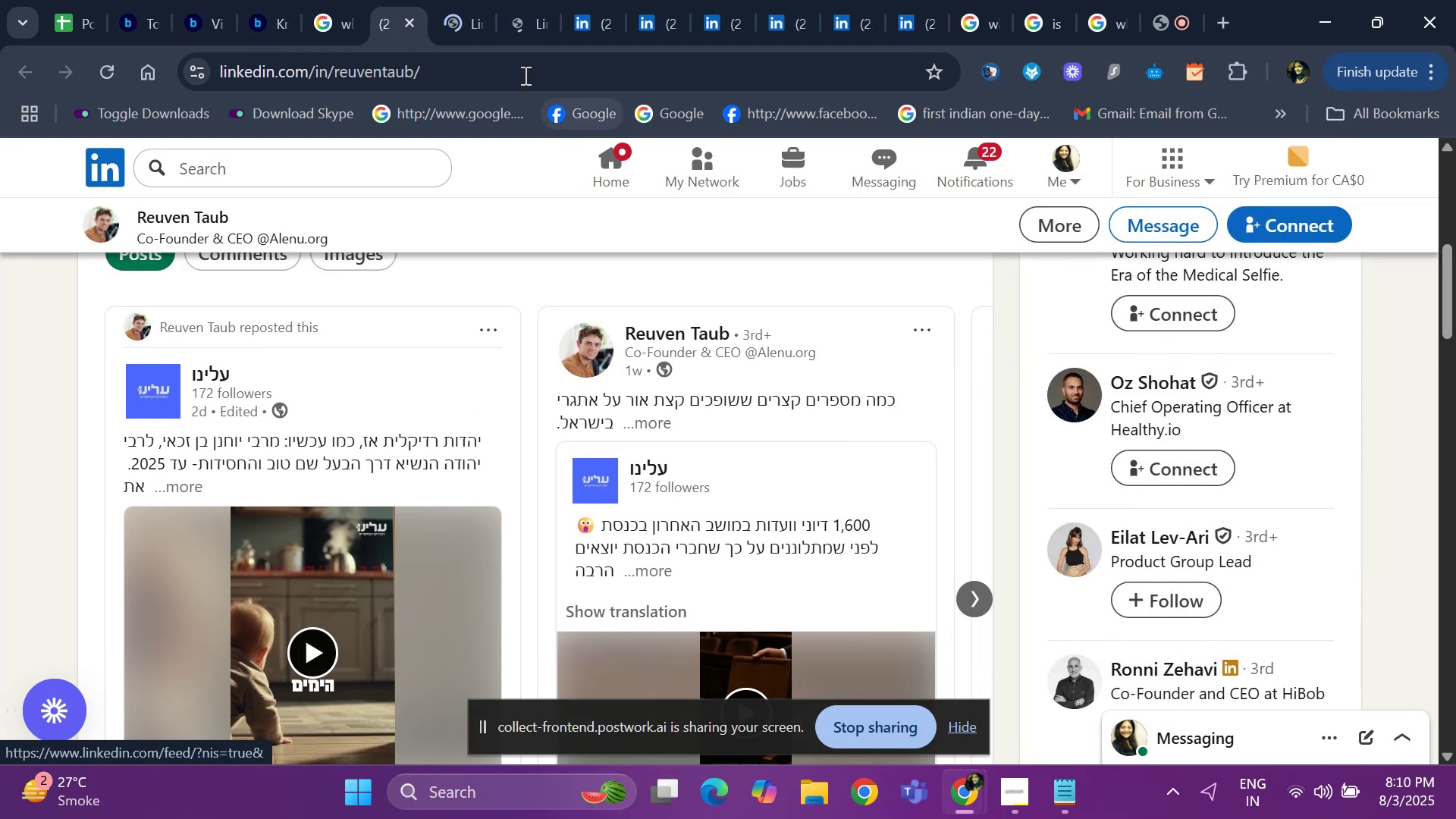 
left_click([443, 33])
 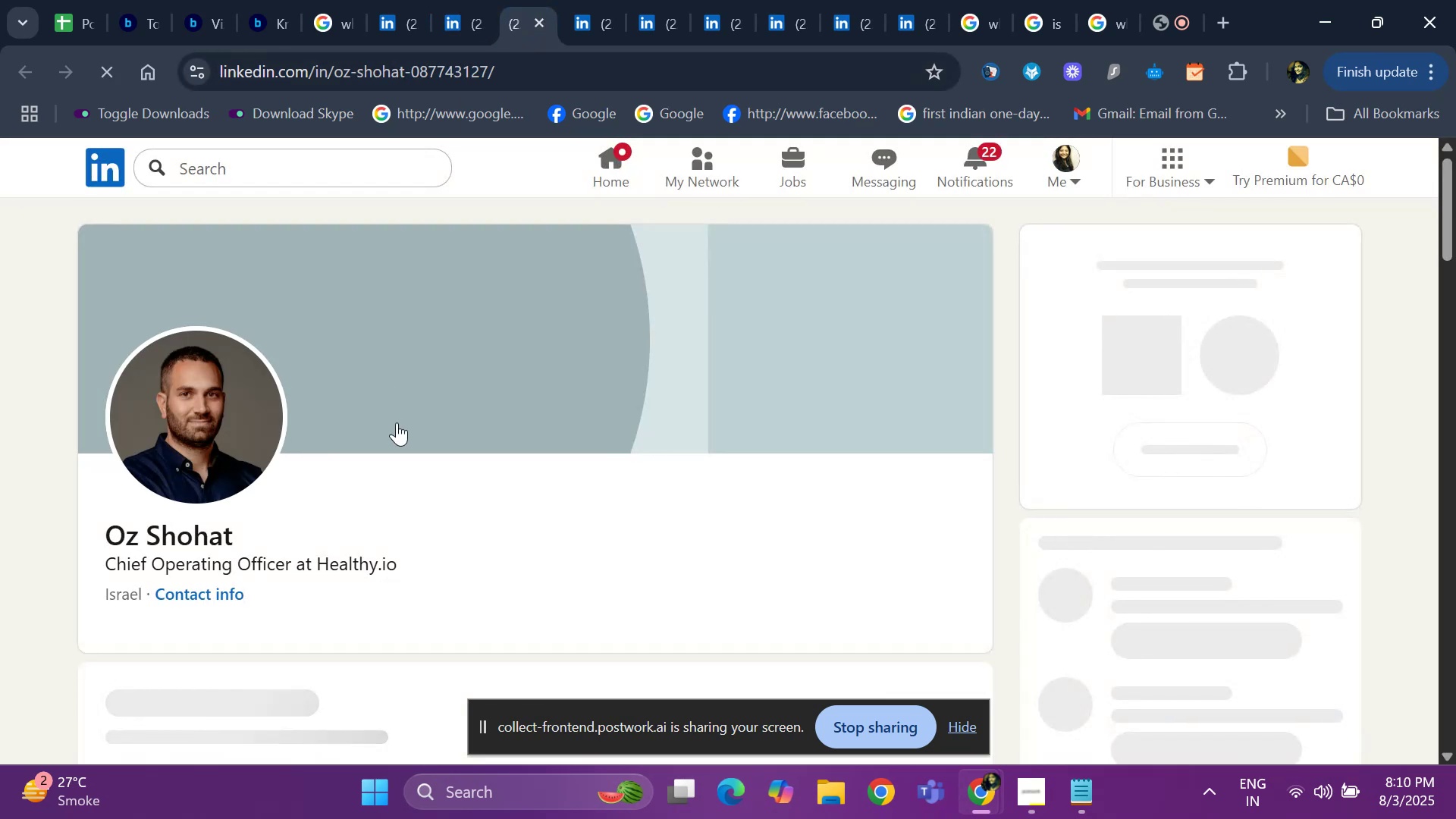 
wait(6.14)
 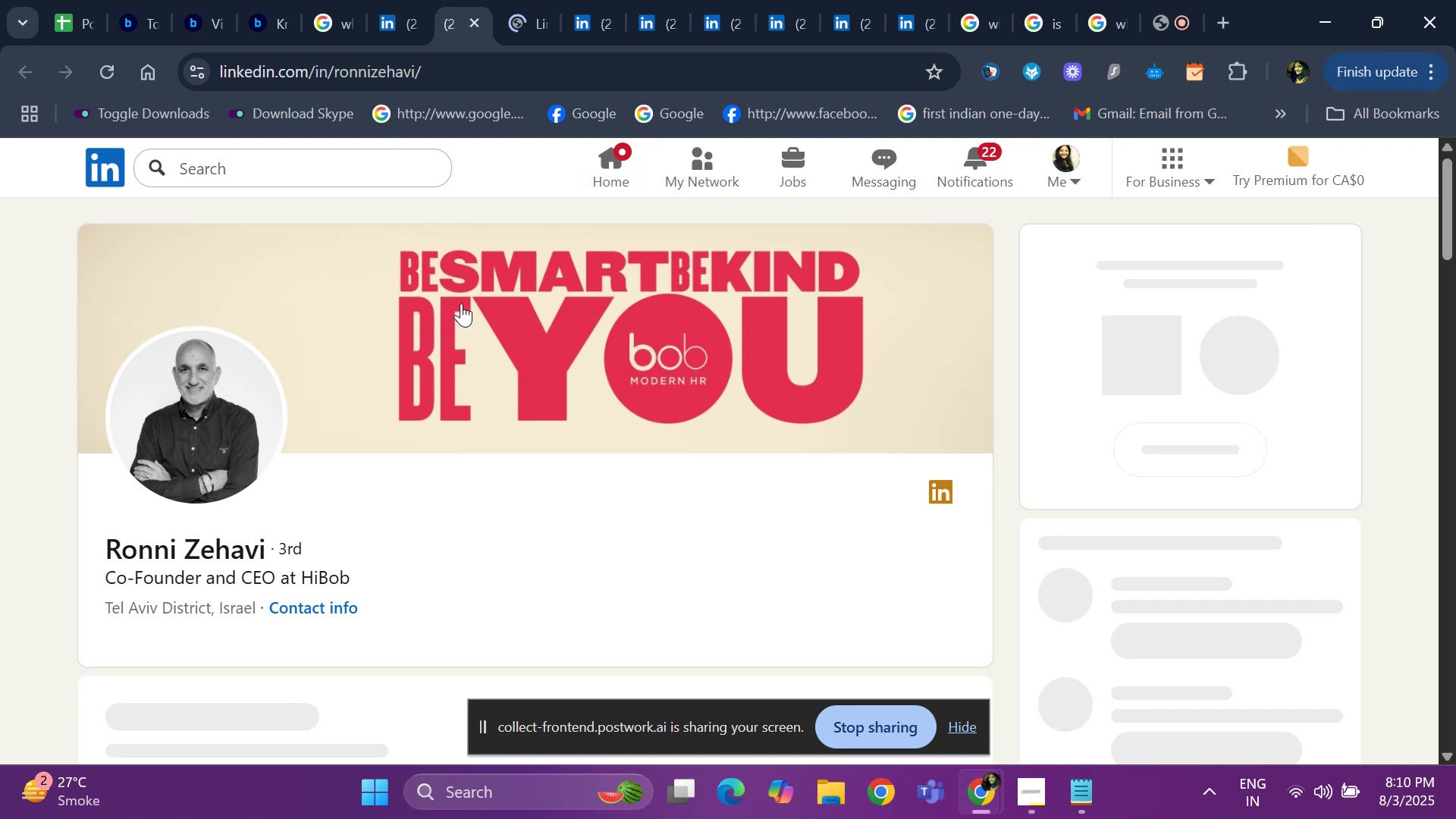 
mouse_move([278, 525])
 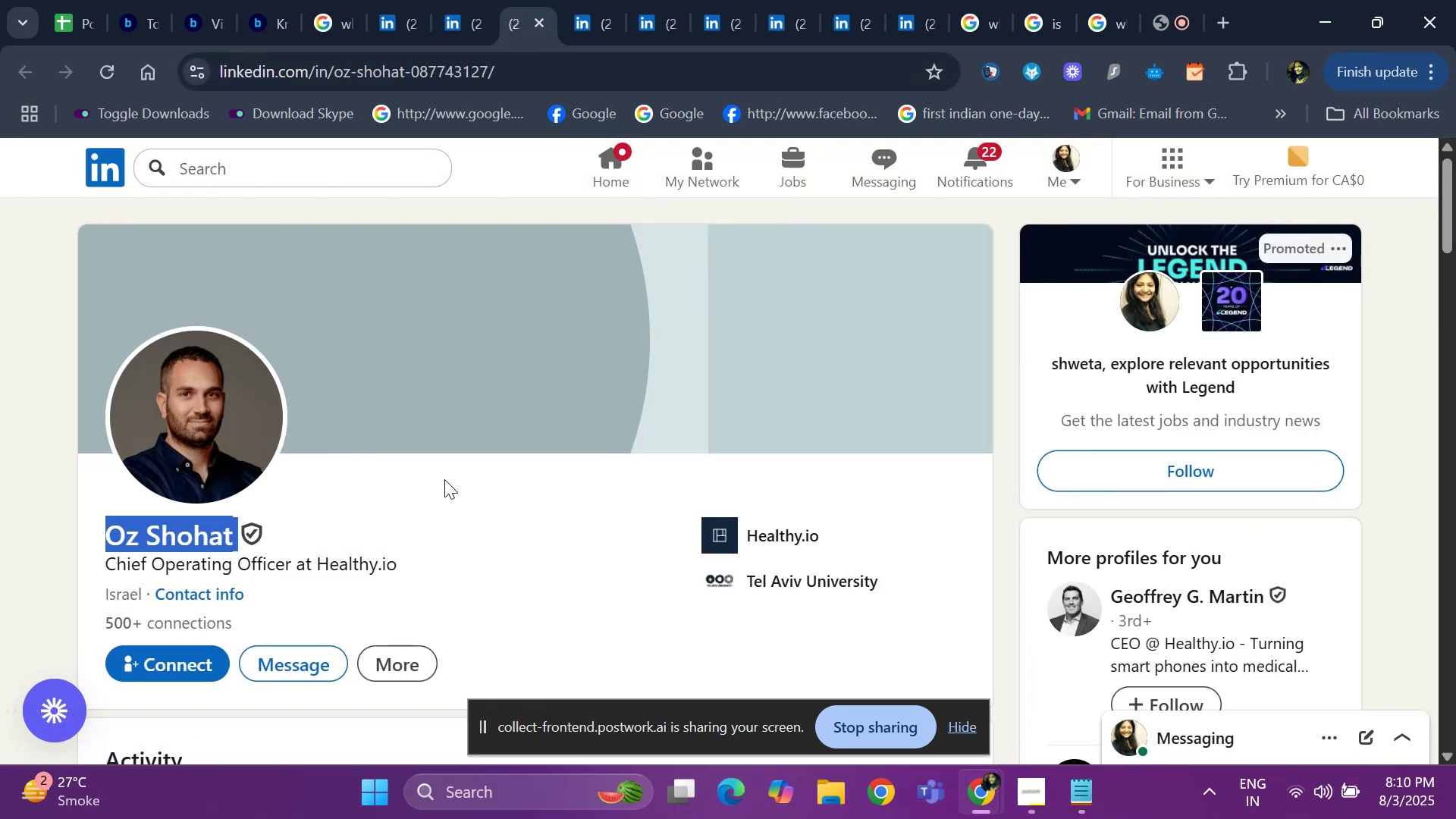 
key(Control+ControlLeft)
 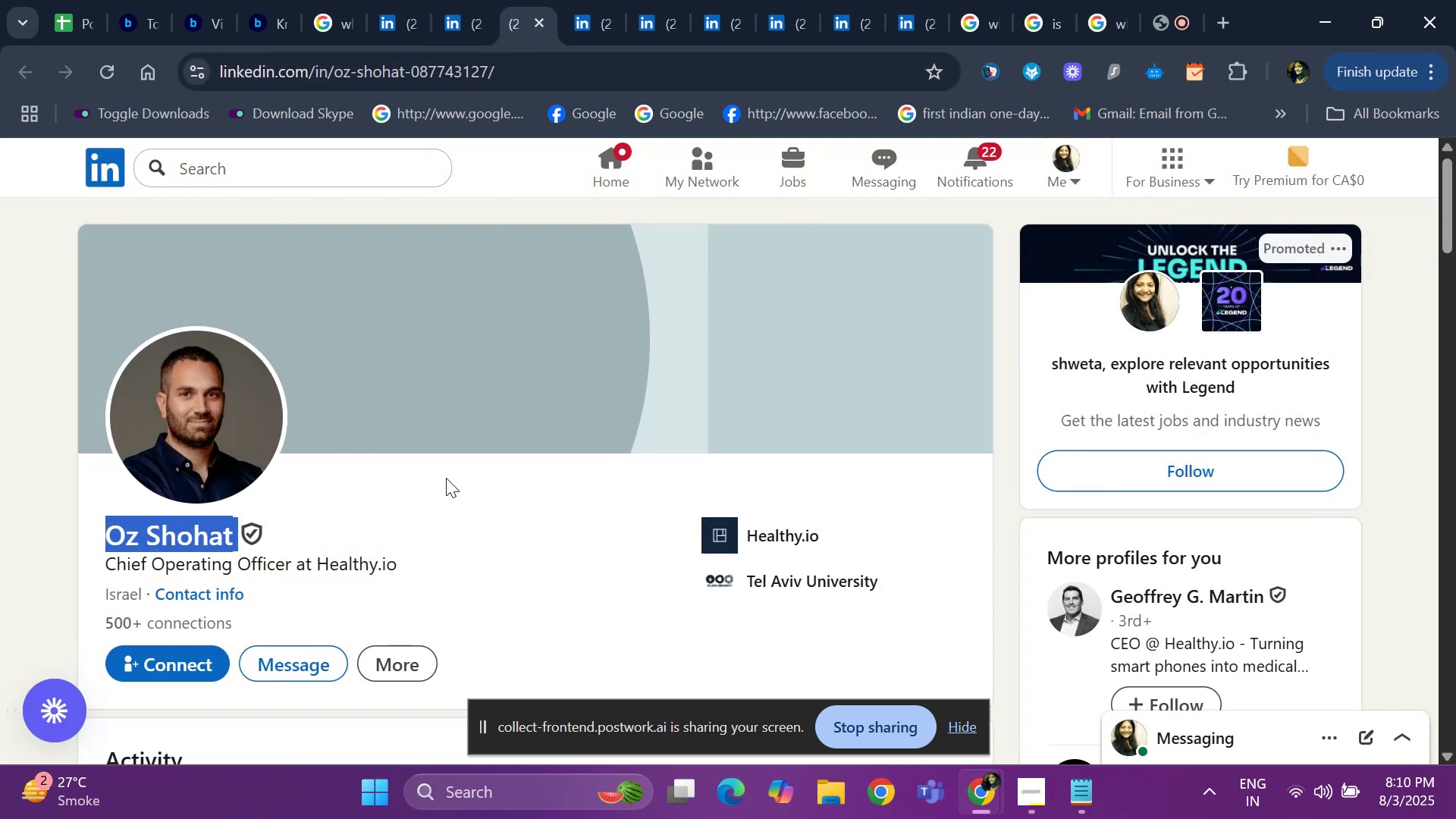 
key(Control+C)
 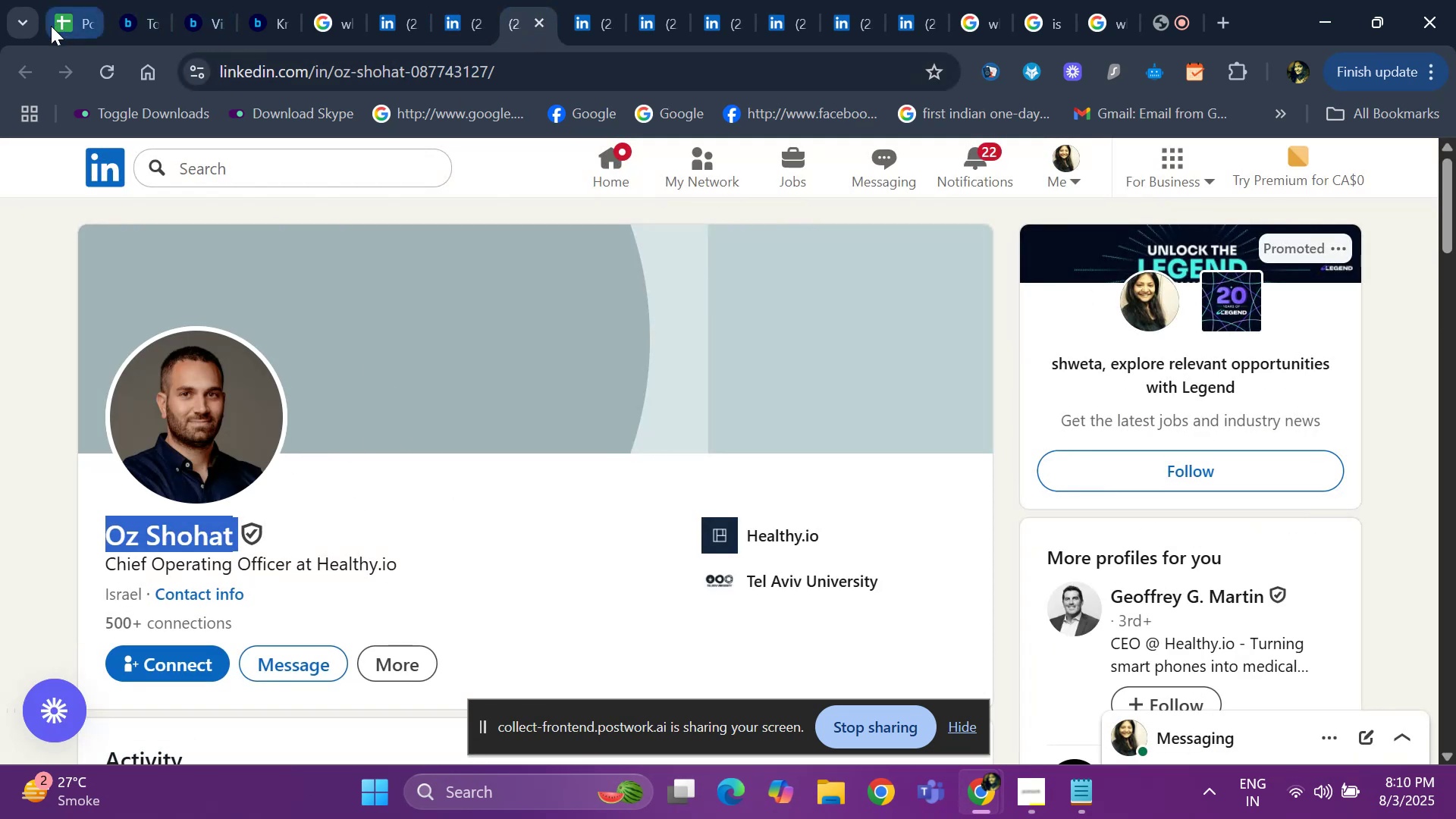 
left_click([43, 32])
 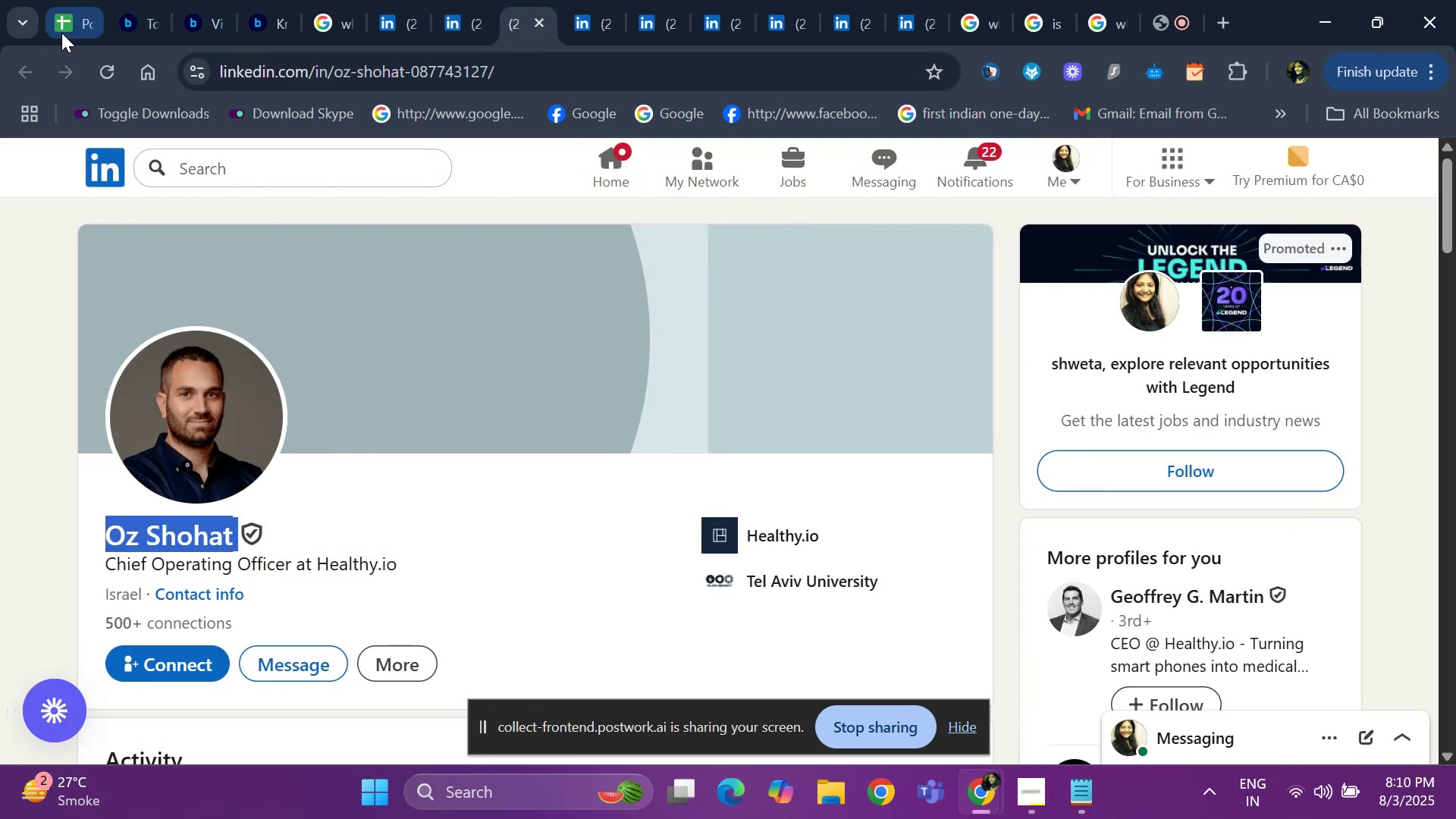 
left_click([65, 33])
 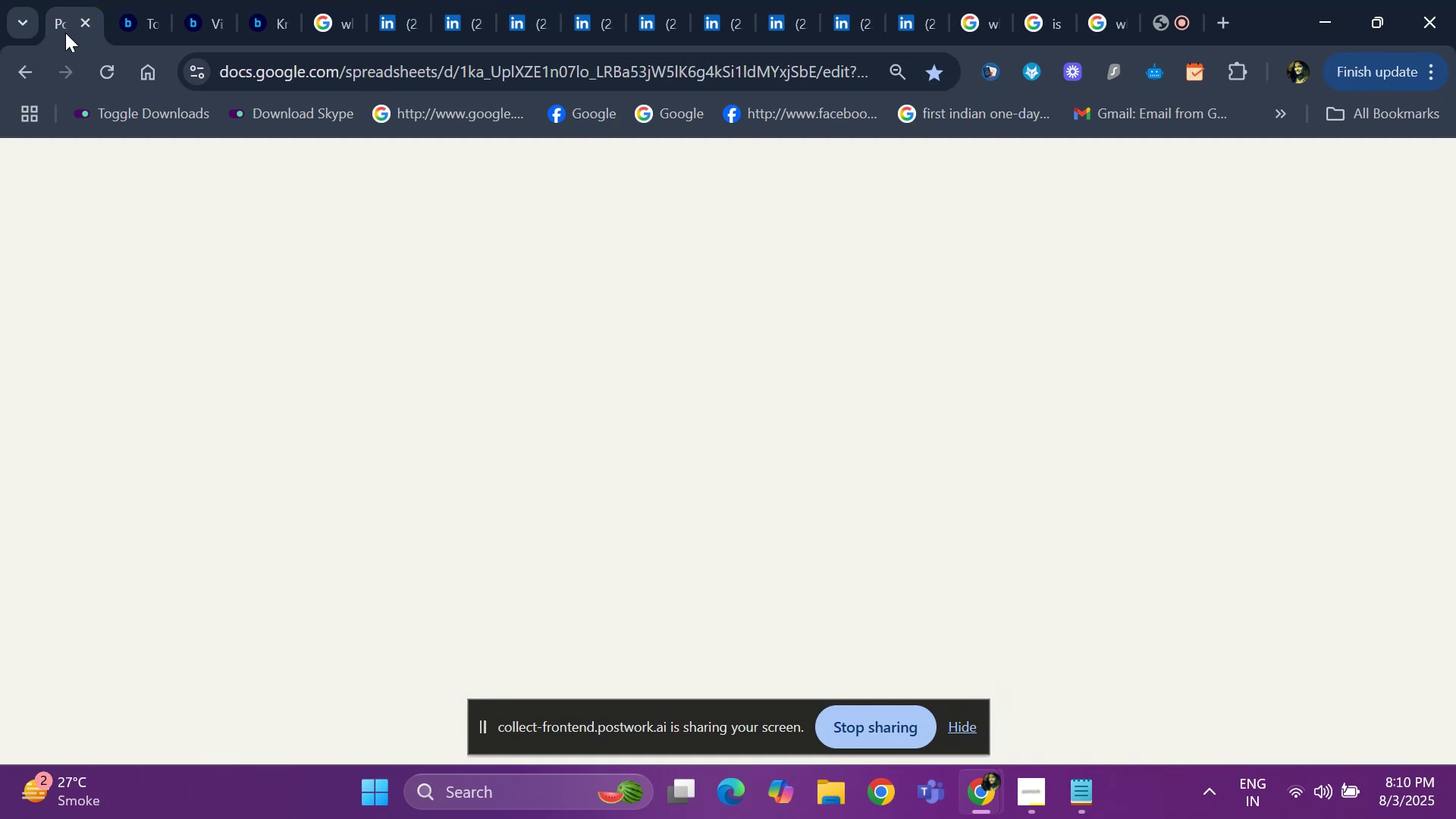 
key(Control+ControlLeft)
 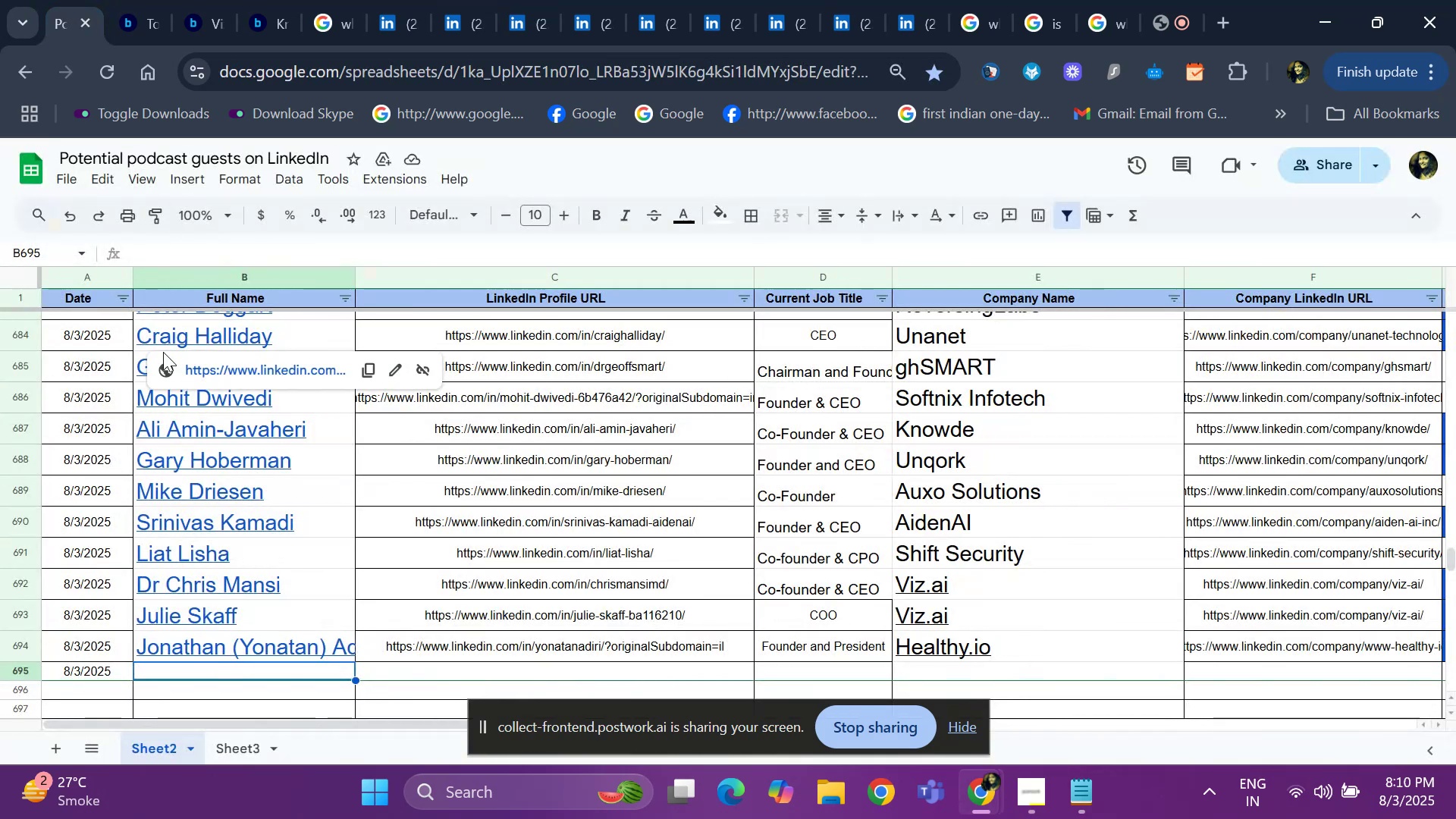 
key(Control+V)
 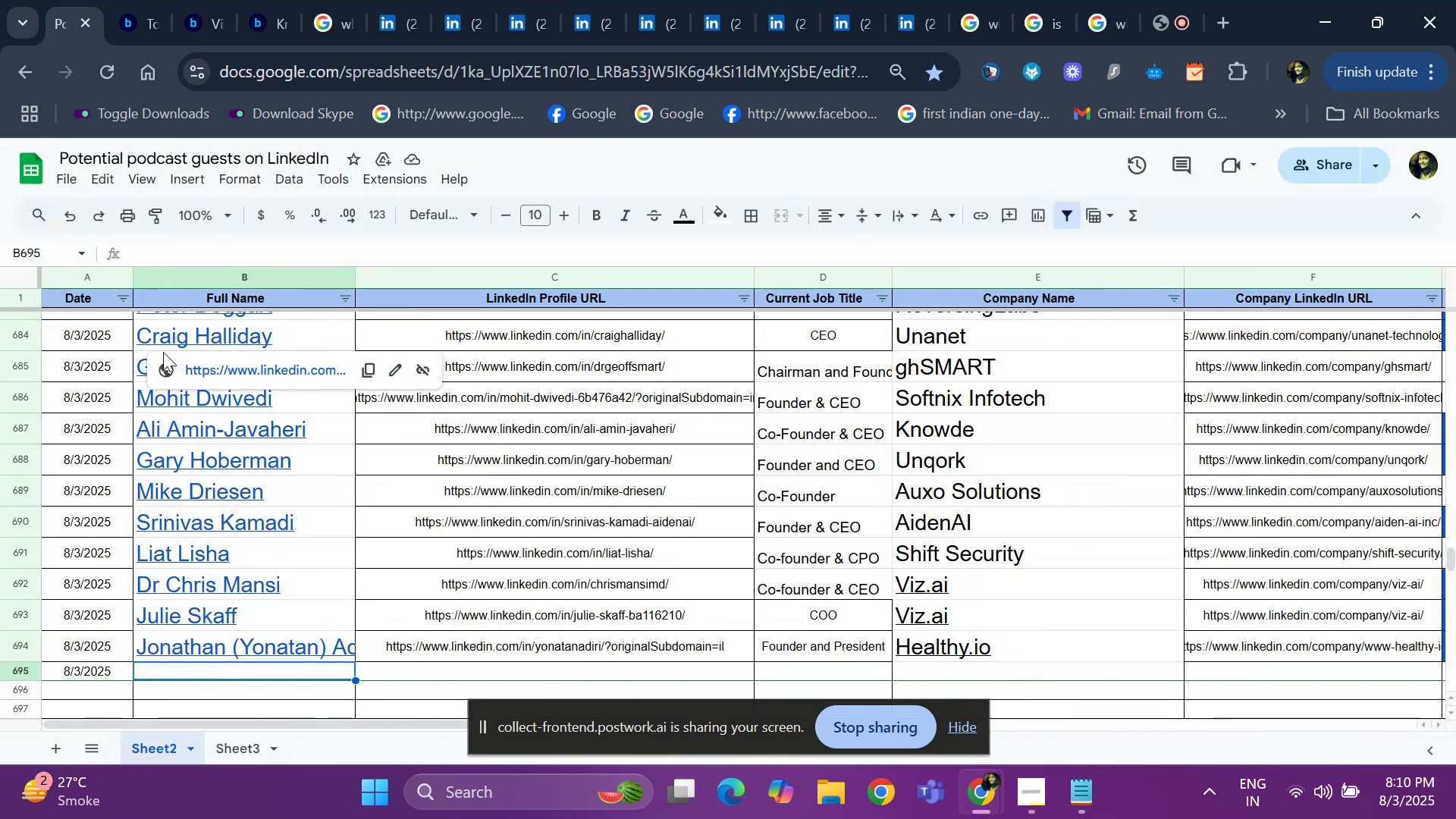 
key(ArrowRight)
 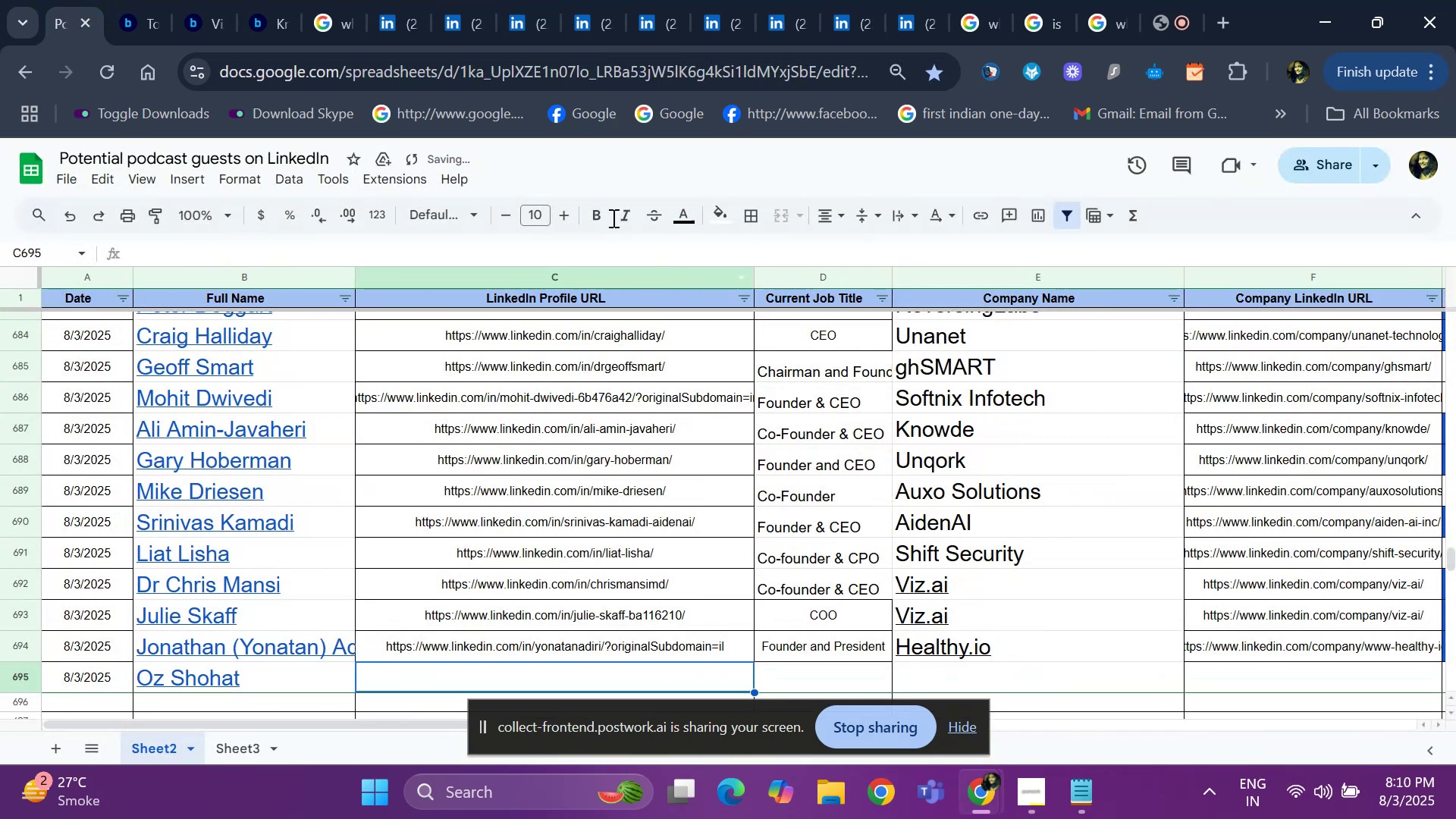 
left_click([466, 9])
 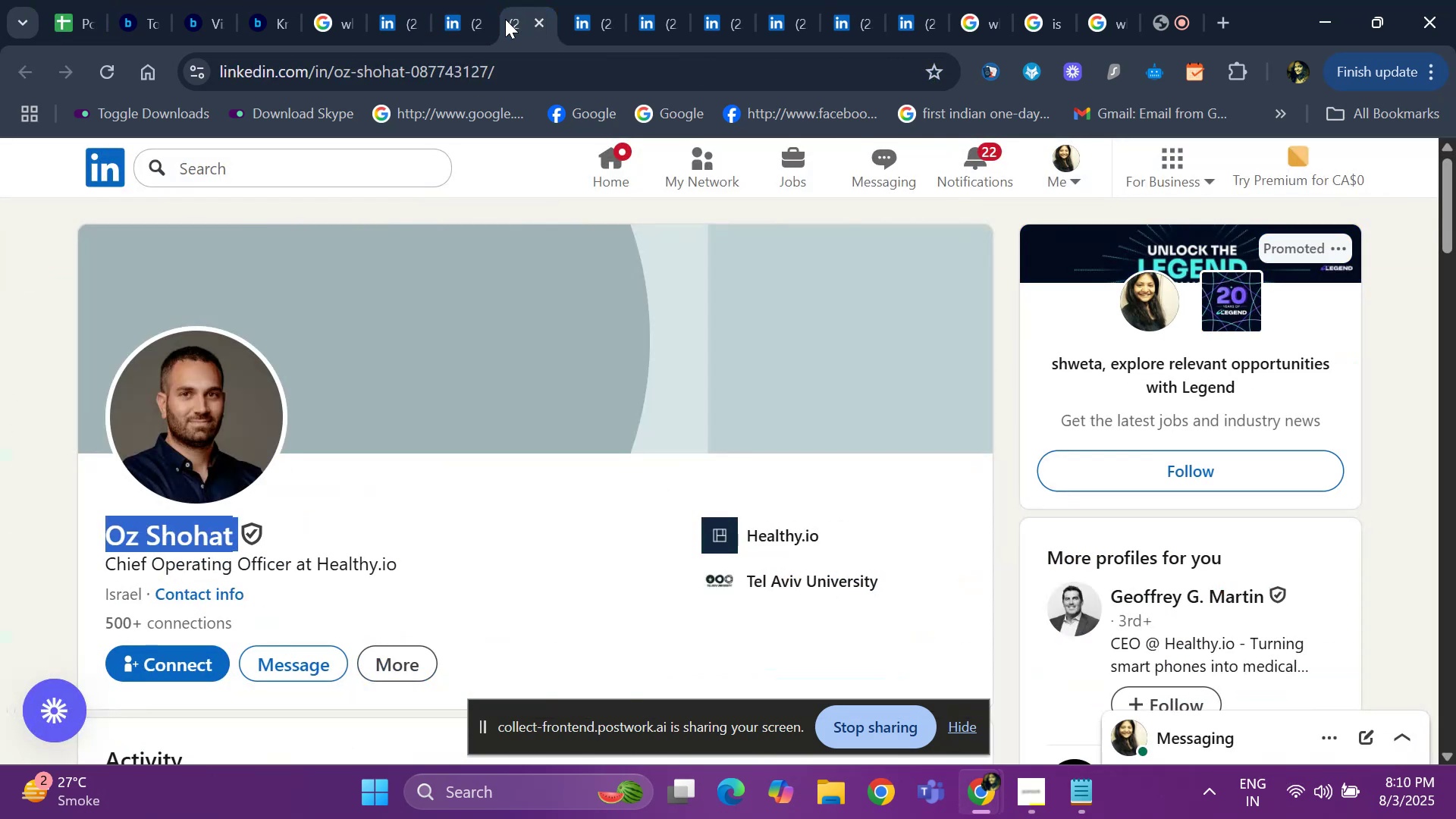 
left_click([557, 64])
 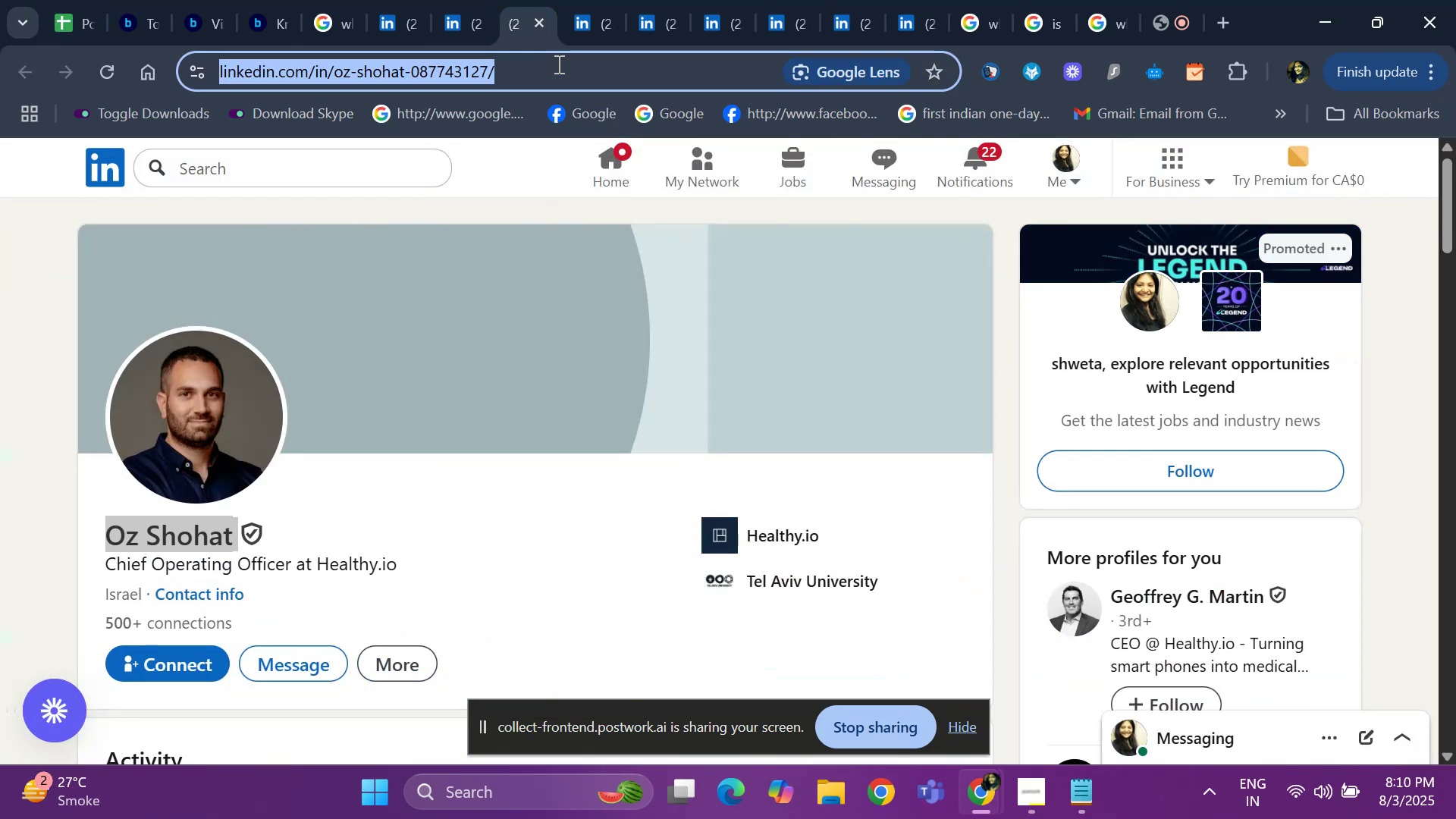 
key(Control+C)
 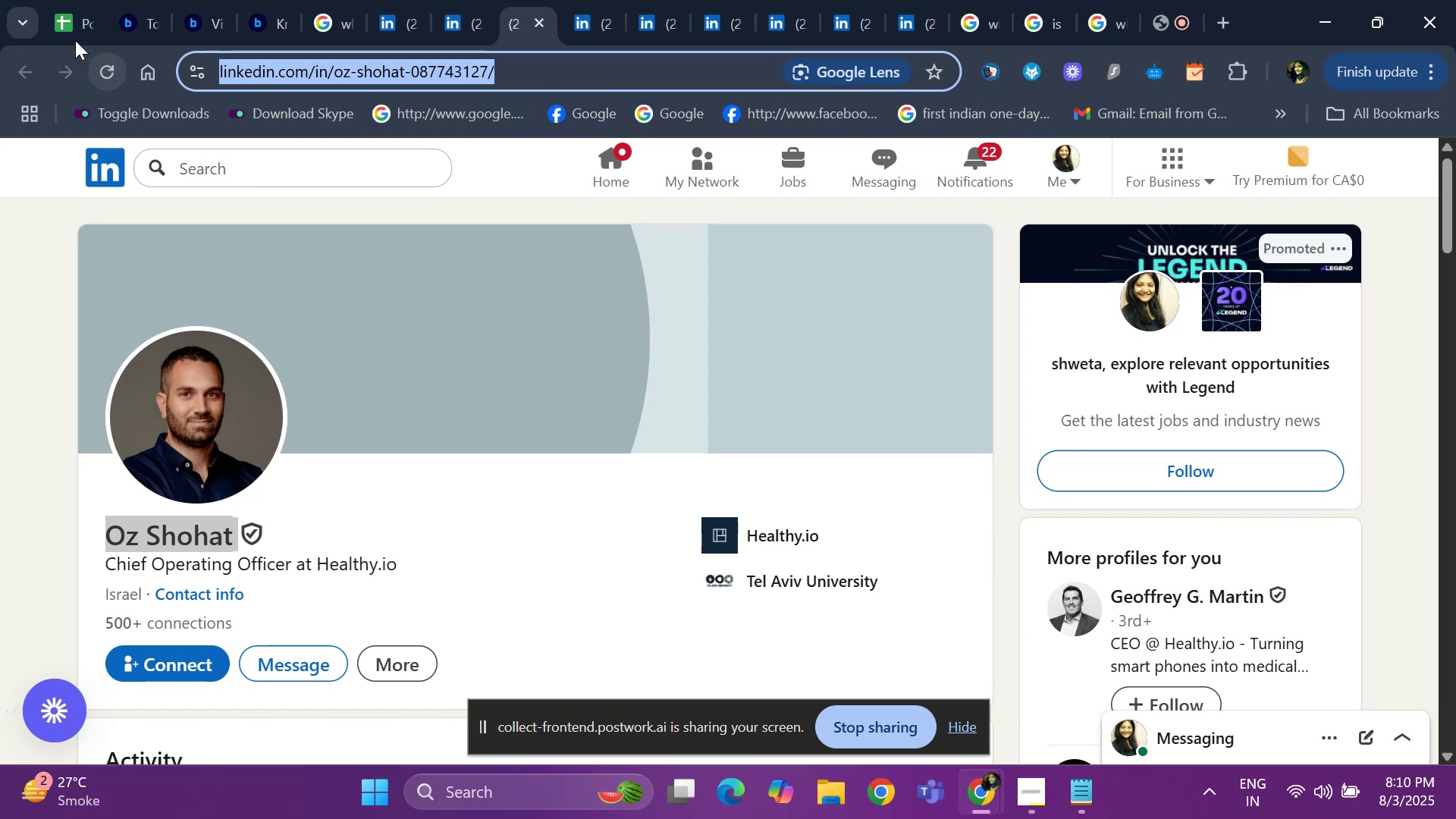 
left_click([76, 24])
 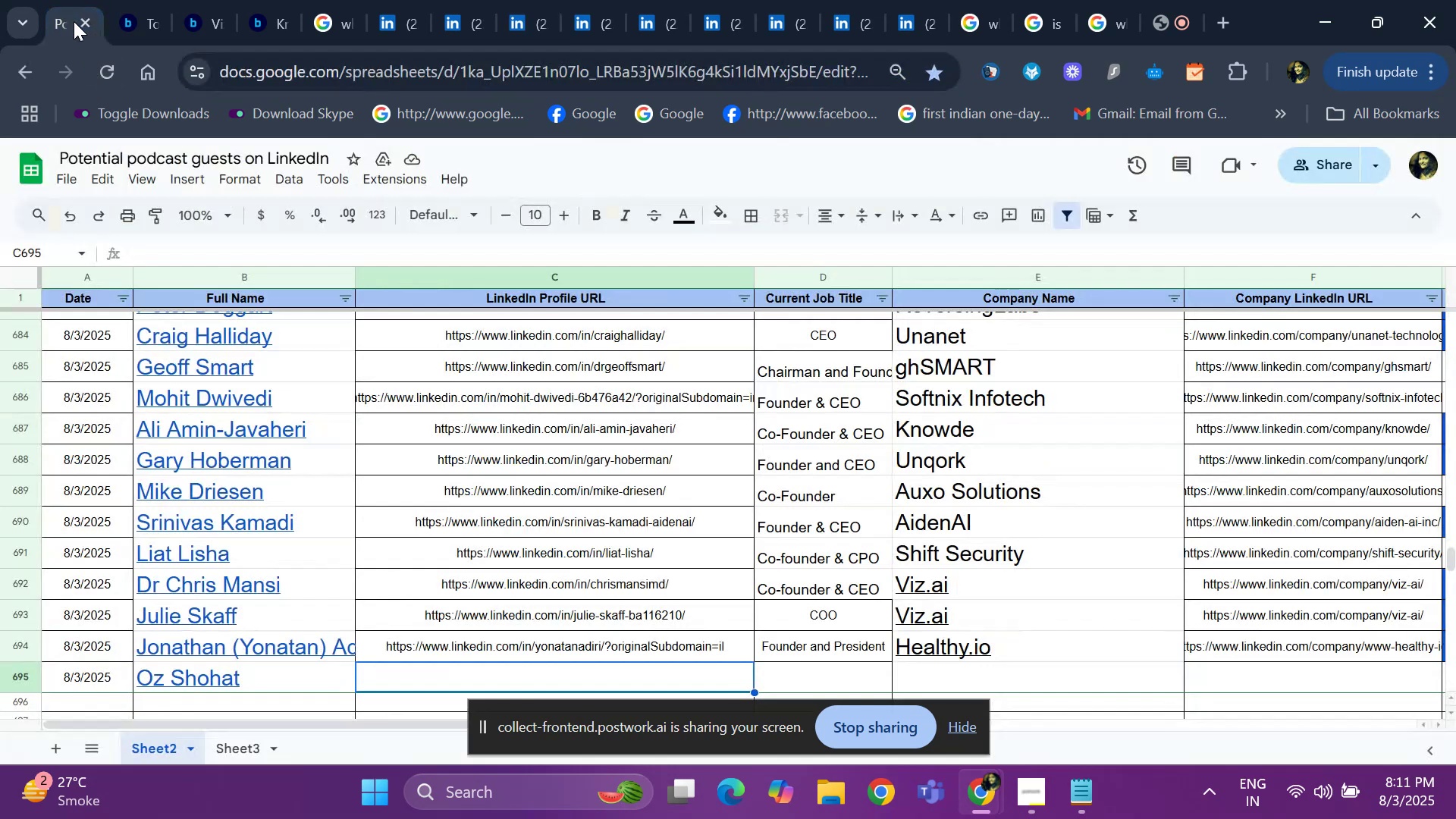 
key(Control+V)
 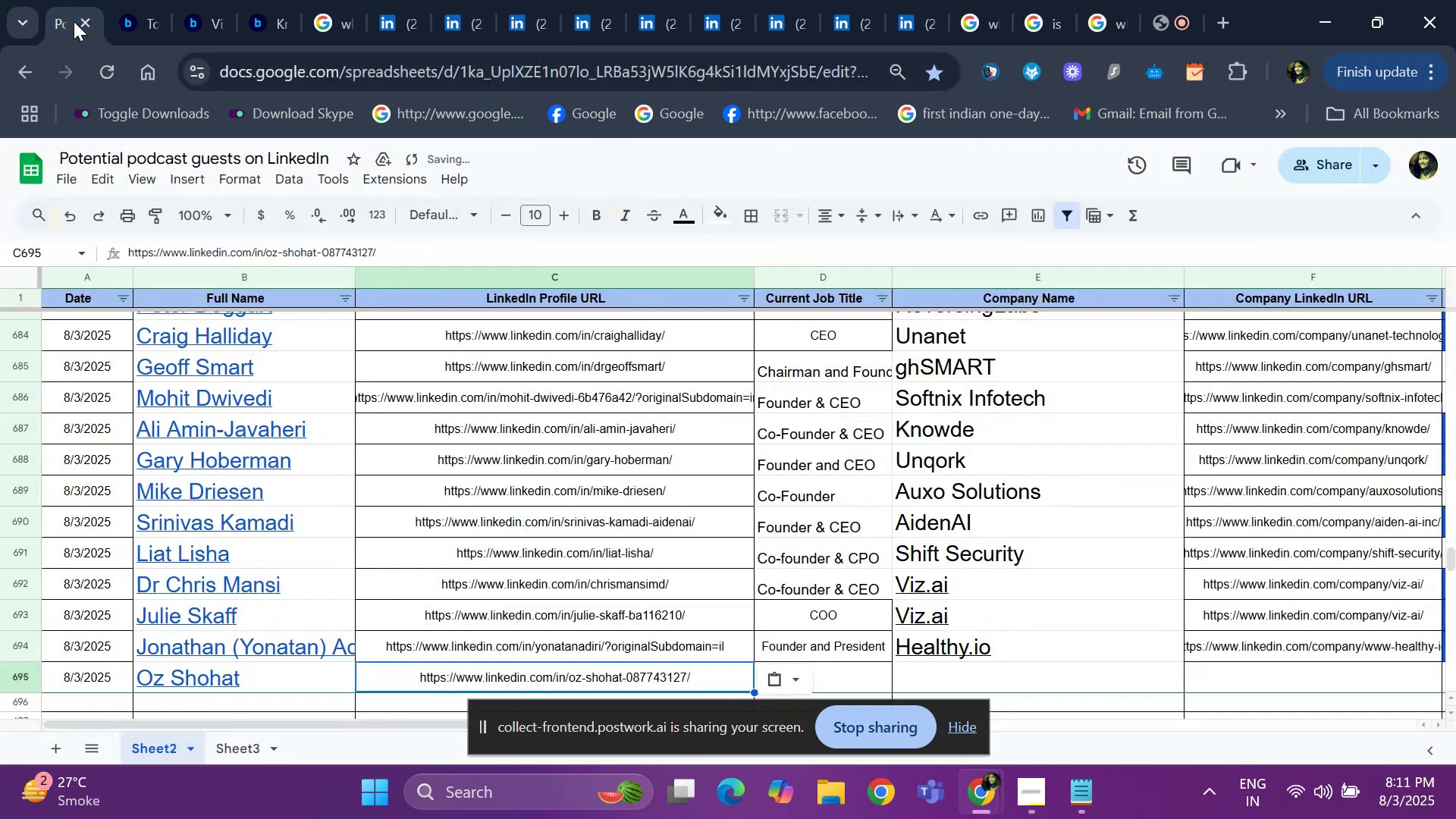 
key(ArrowRight)
 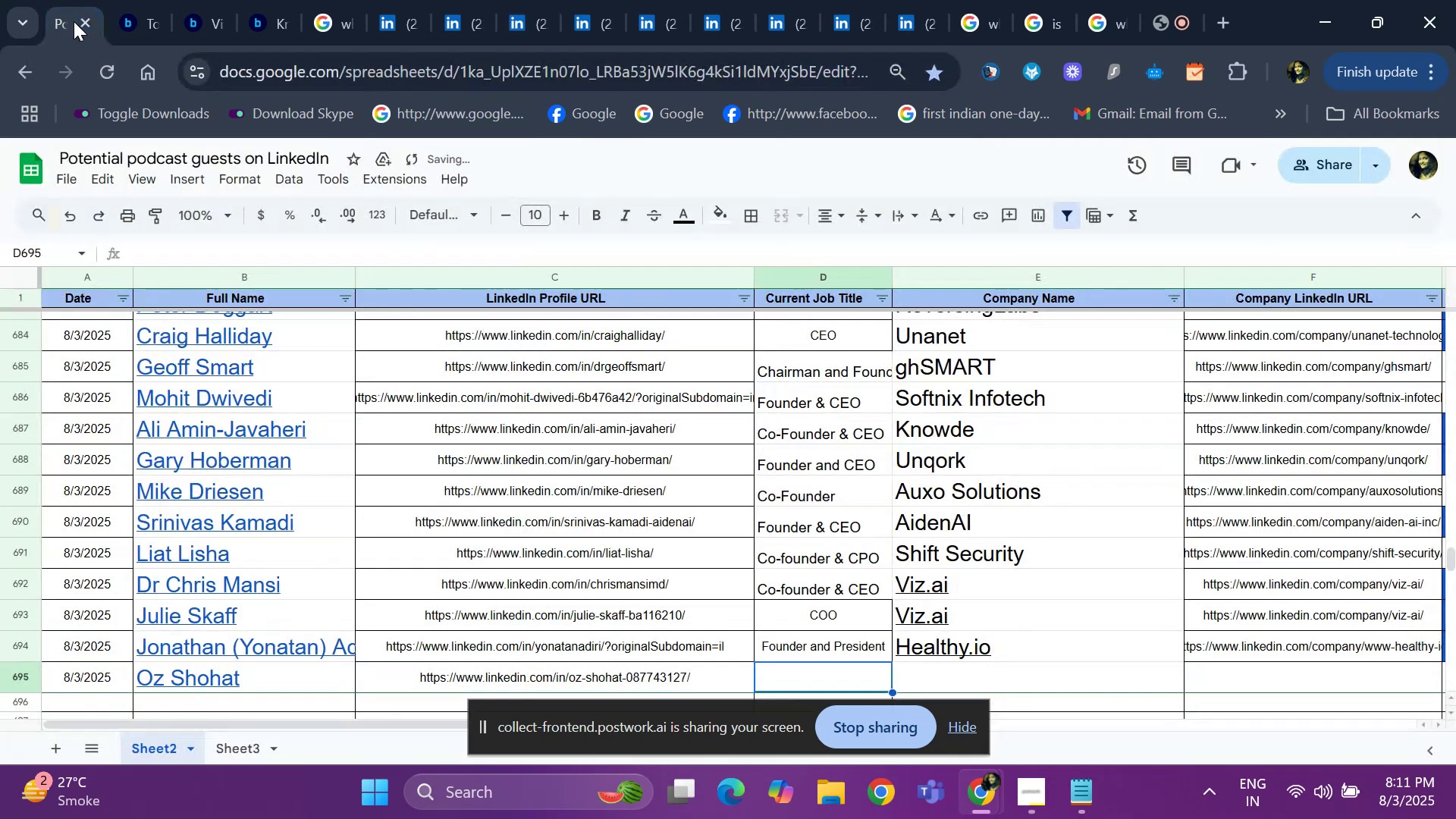 
type(COO)
 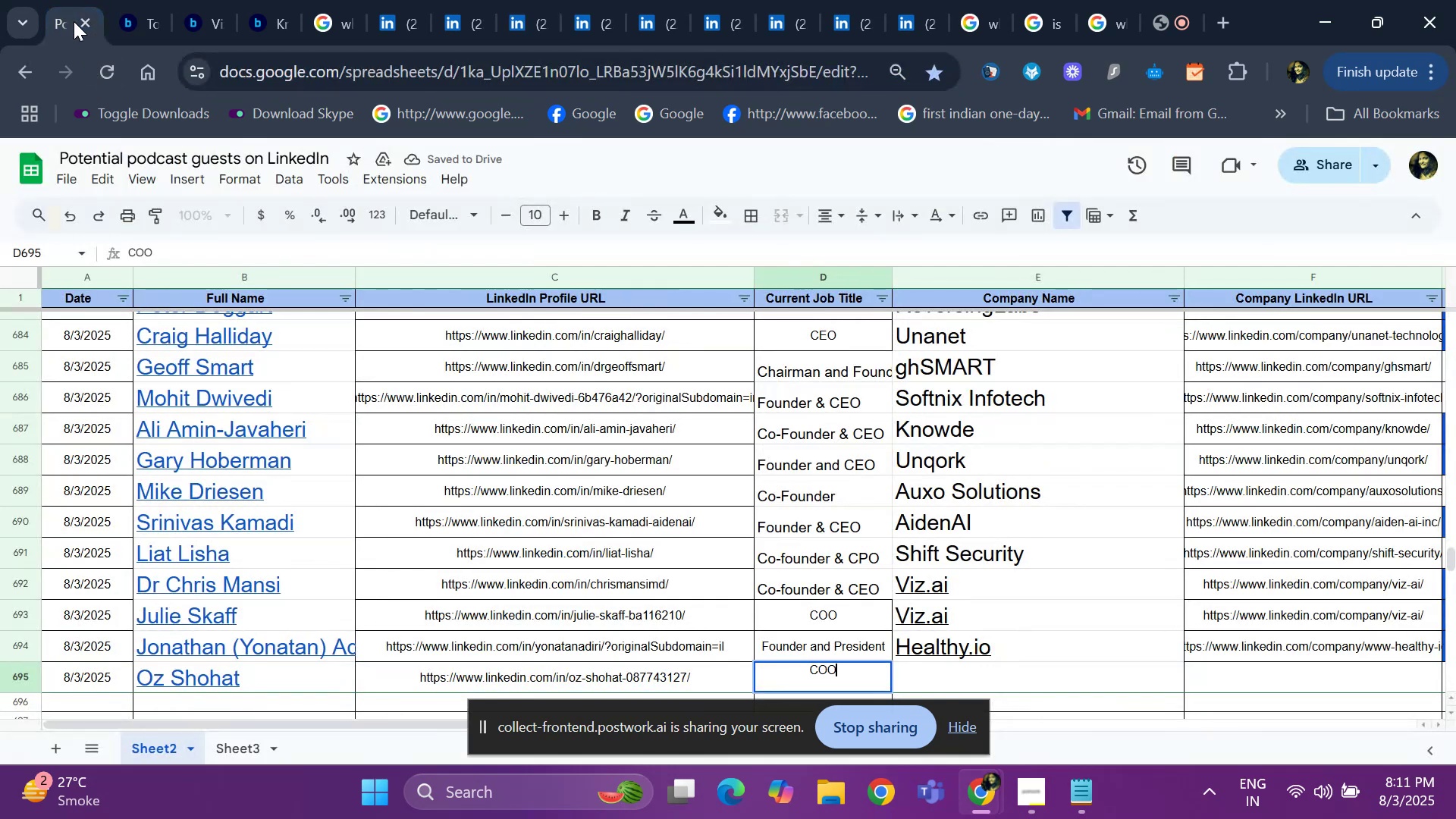 
key(ArrowRight)
 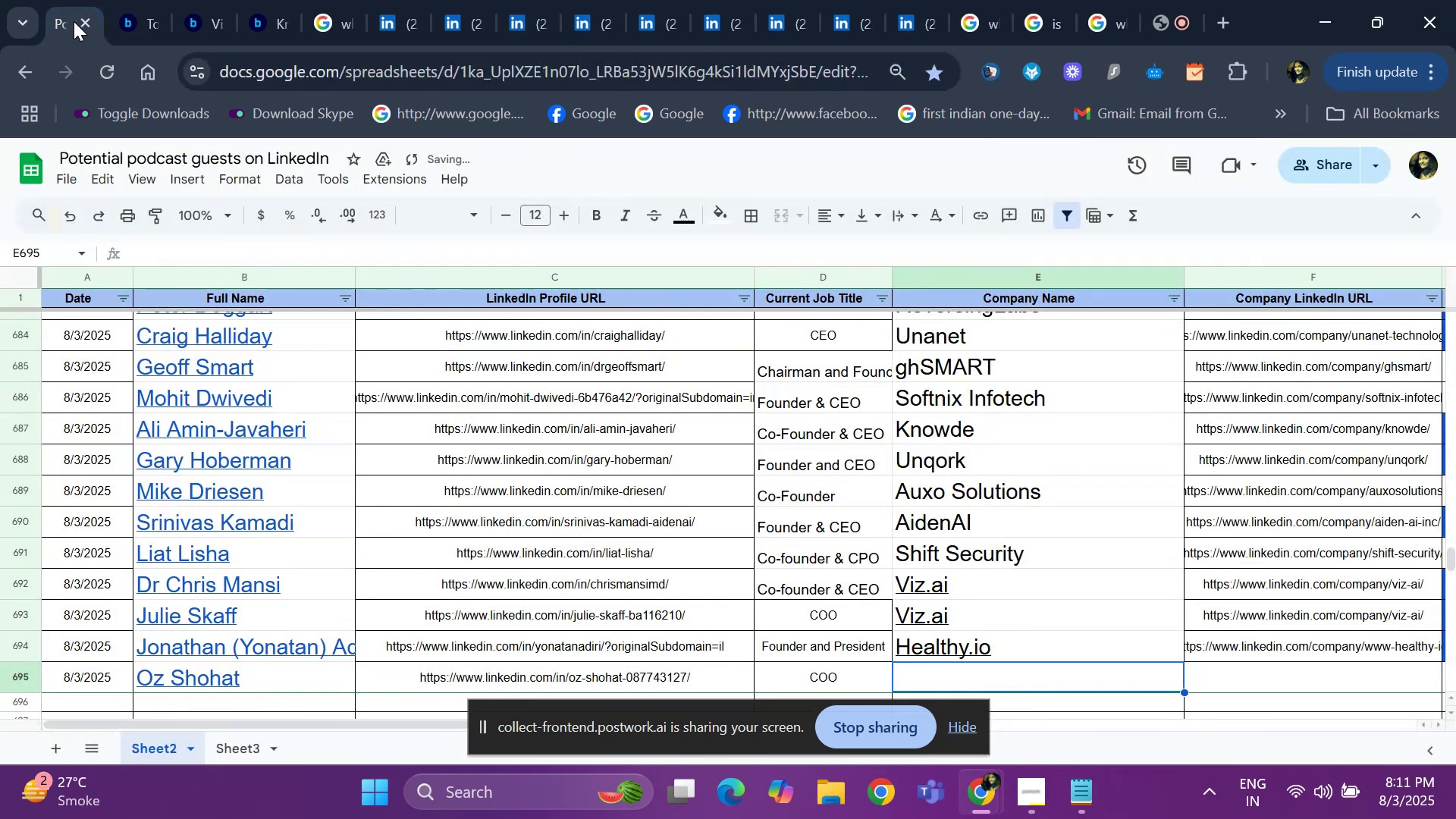 
key(Control+ControlLeft)
 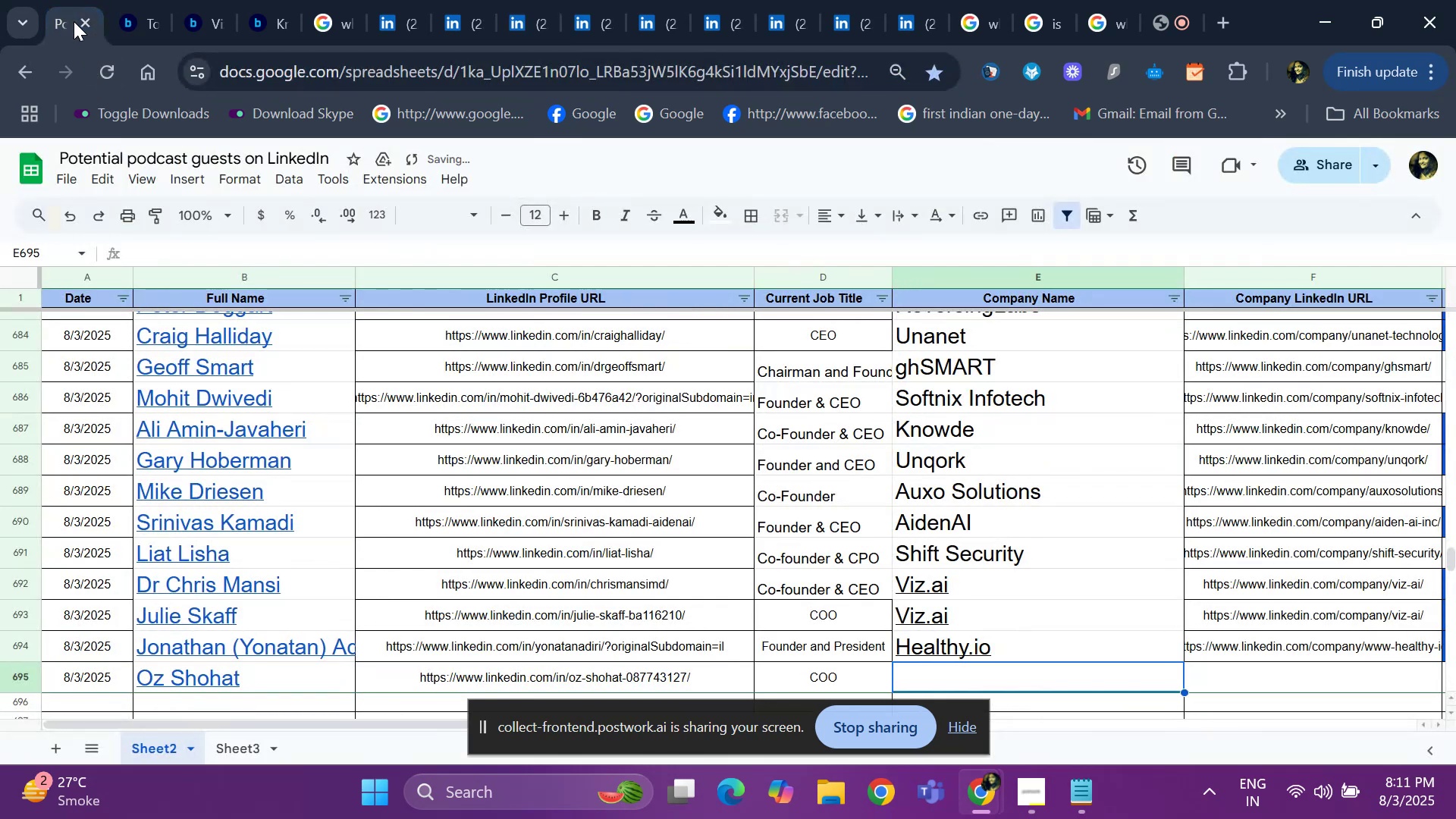 
key(Control+D)
 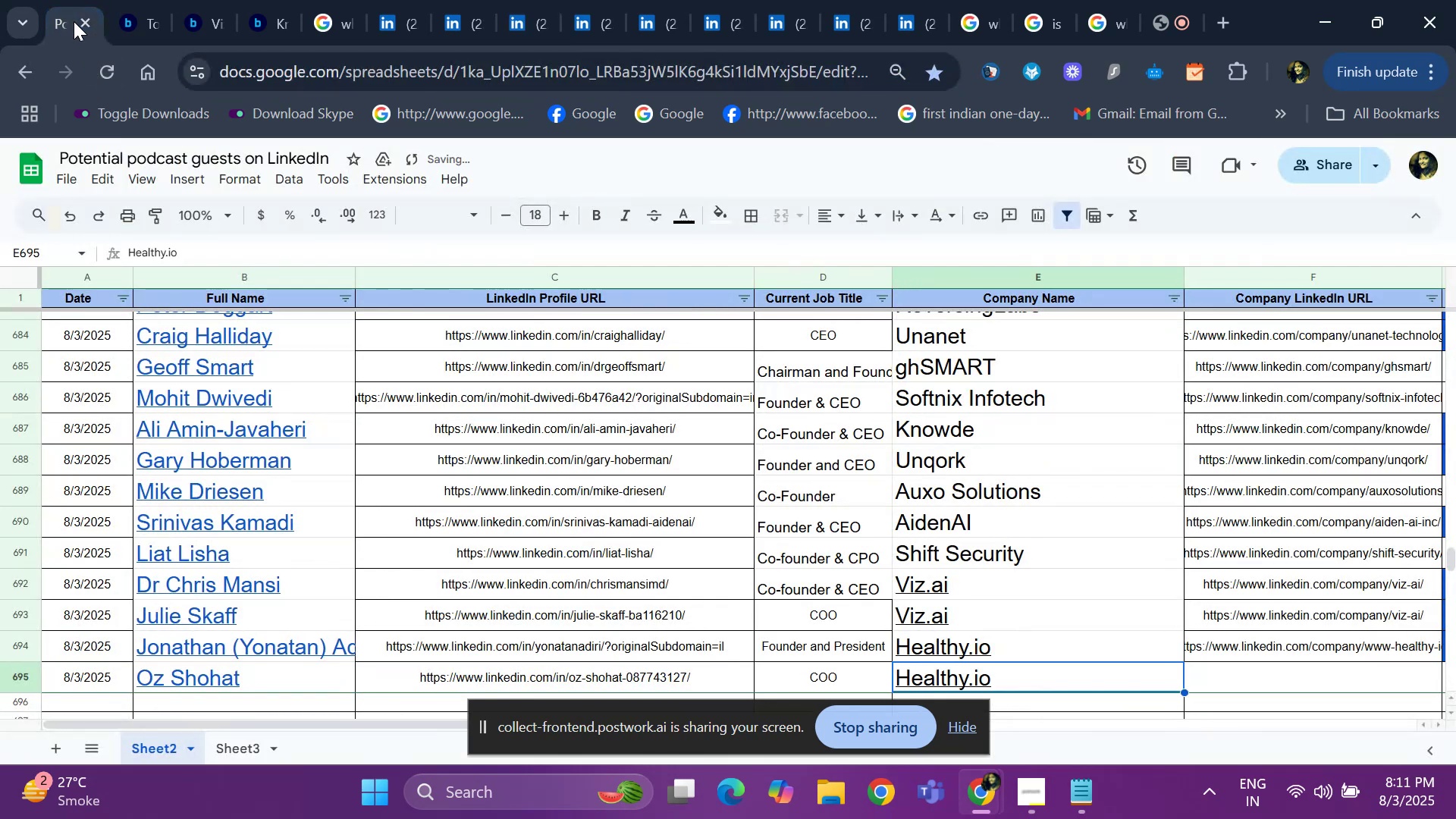 
key(ArrowRight)
 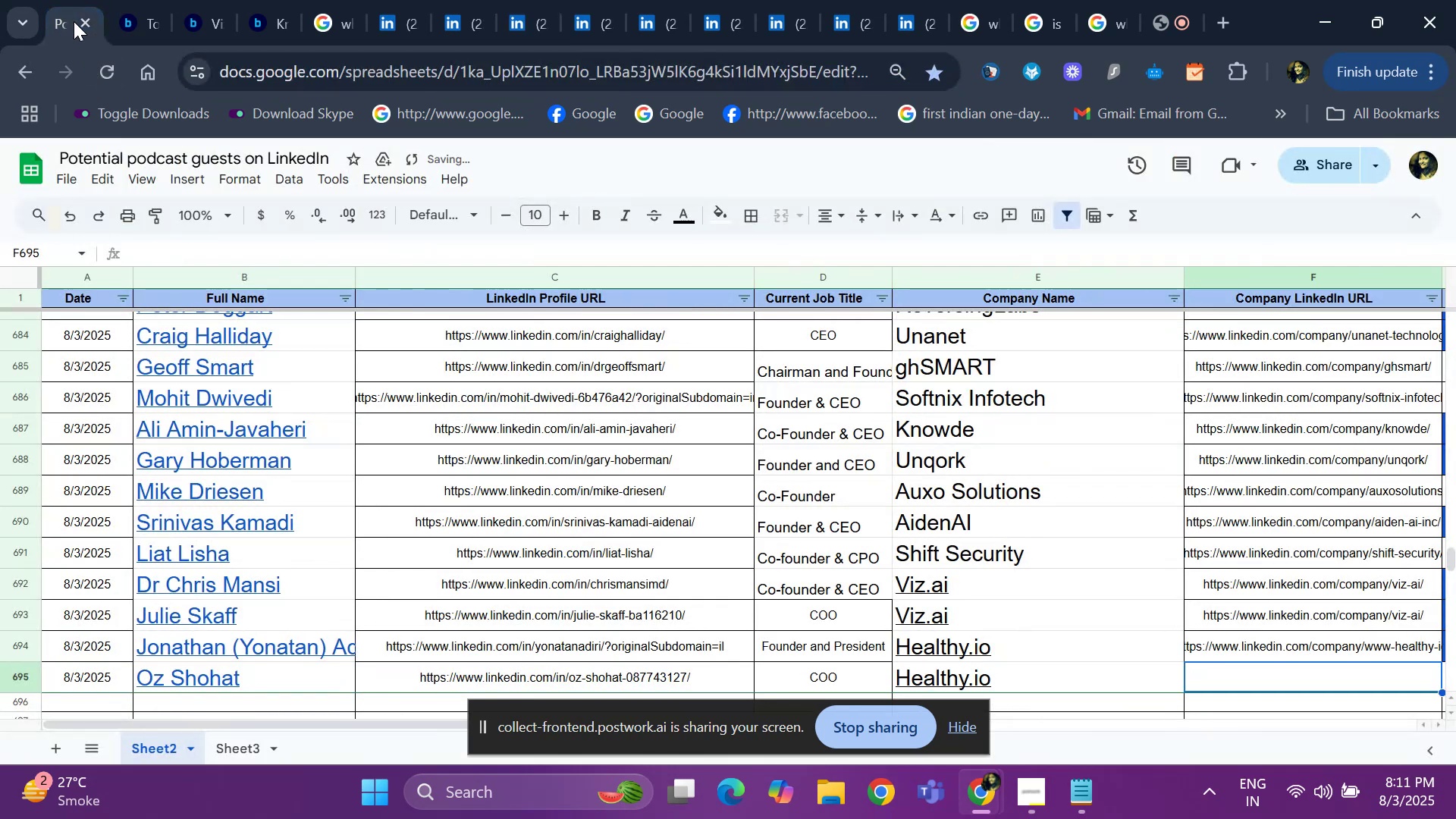 
key(ArrowUp)
 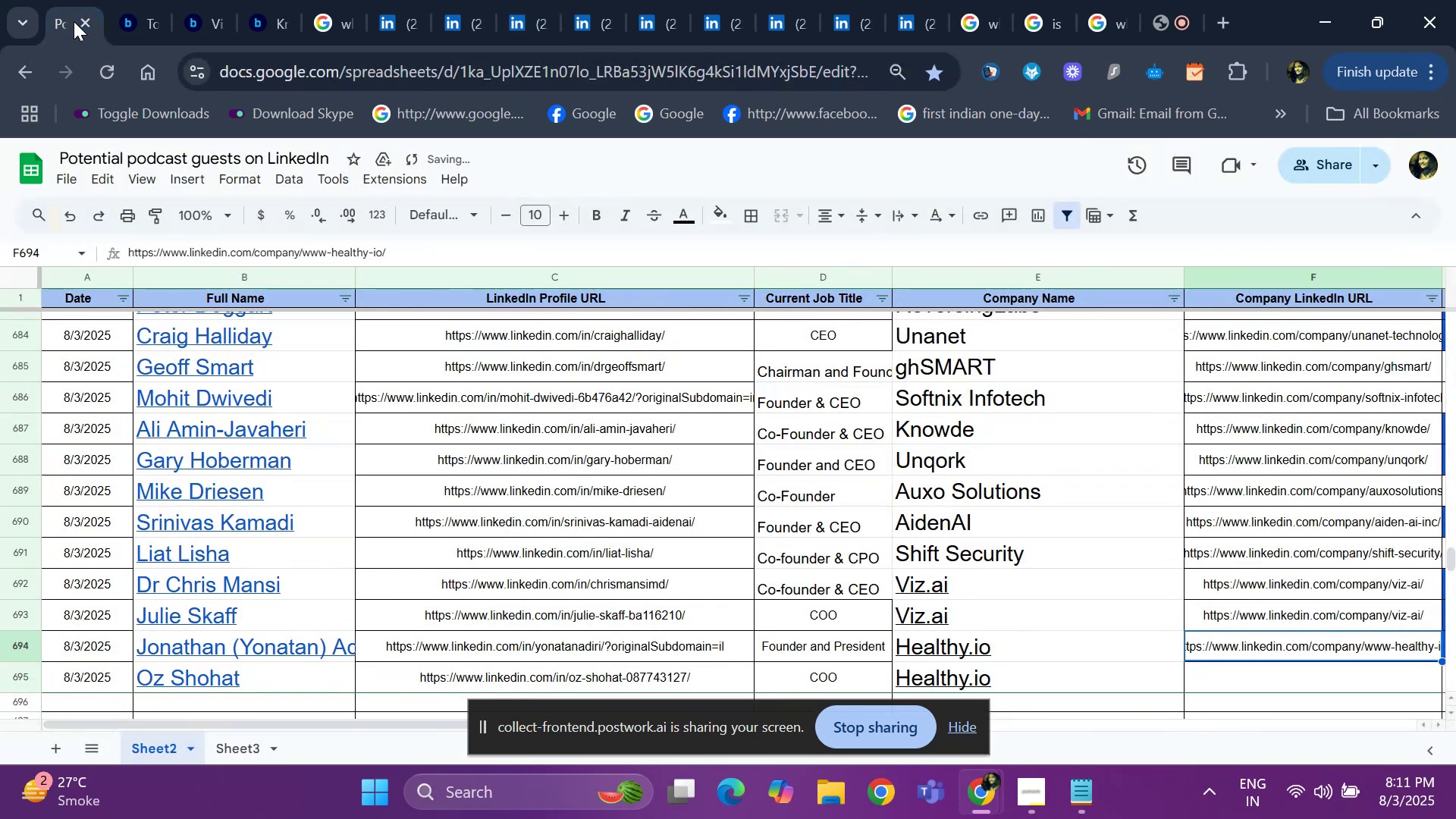 
hold_key(key=ShiftLeft, duration=0.34)
 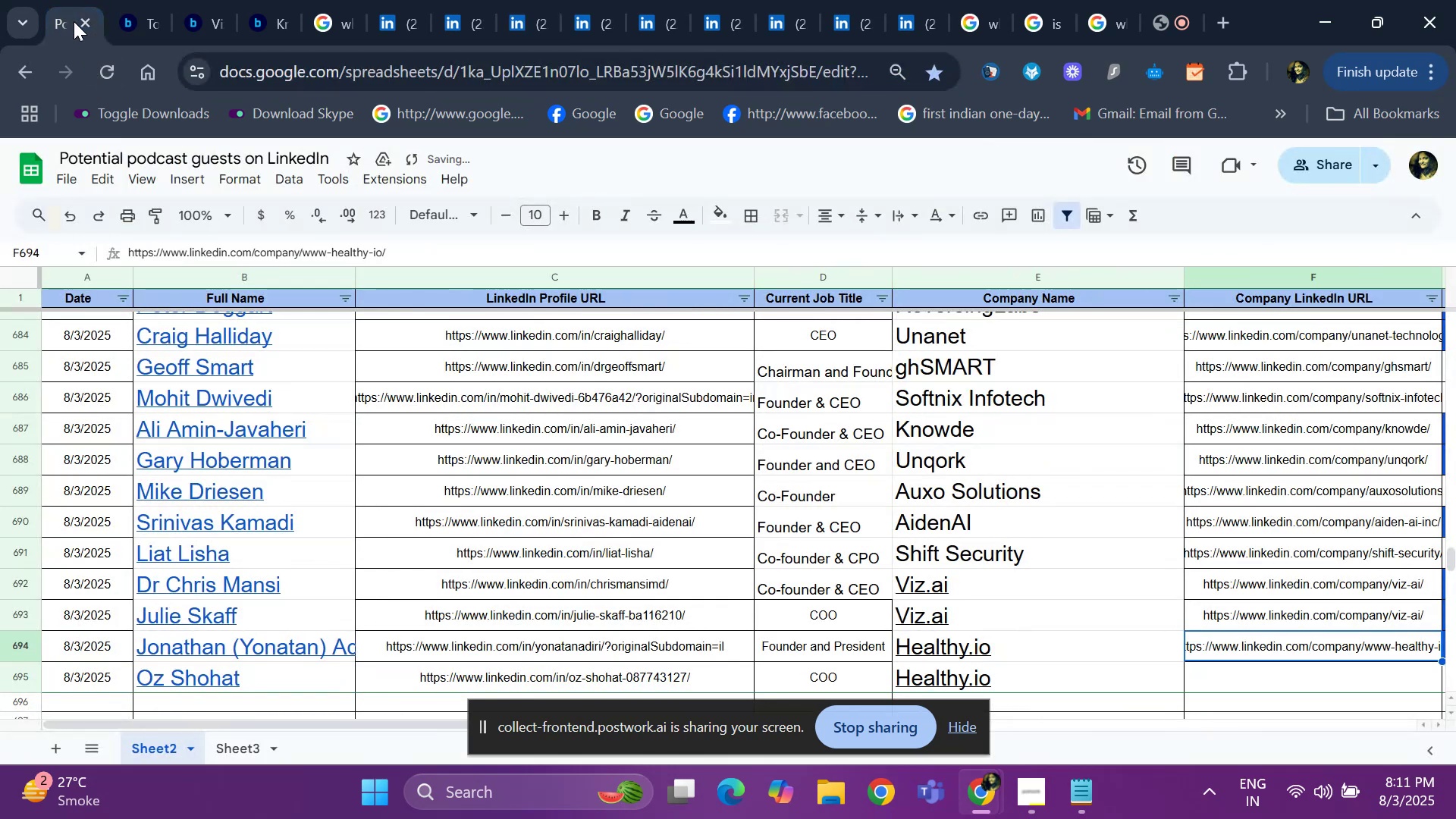 
key(Shift+ArrowRight)
 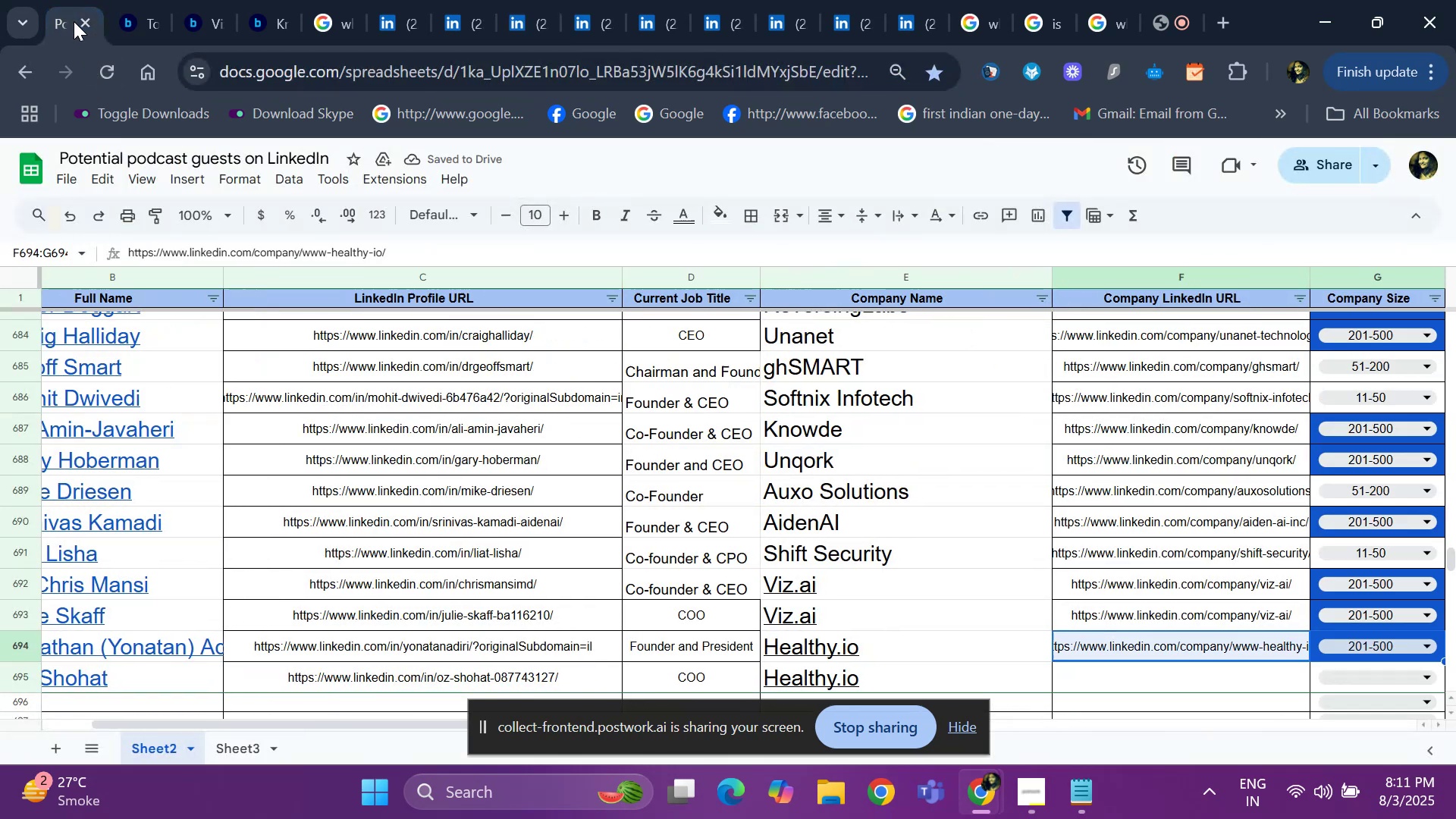 
key(Shift+ArrowRight)
 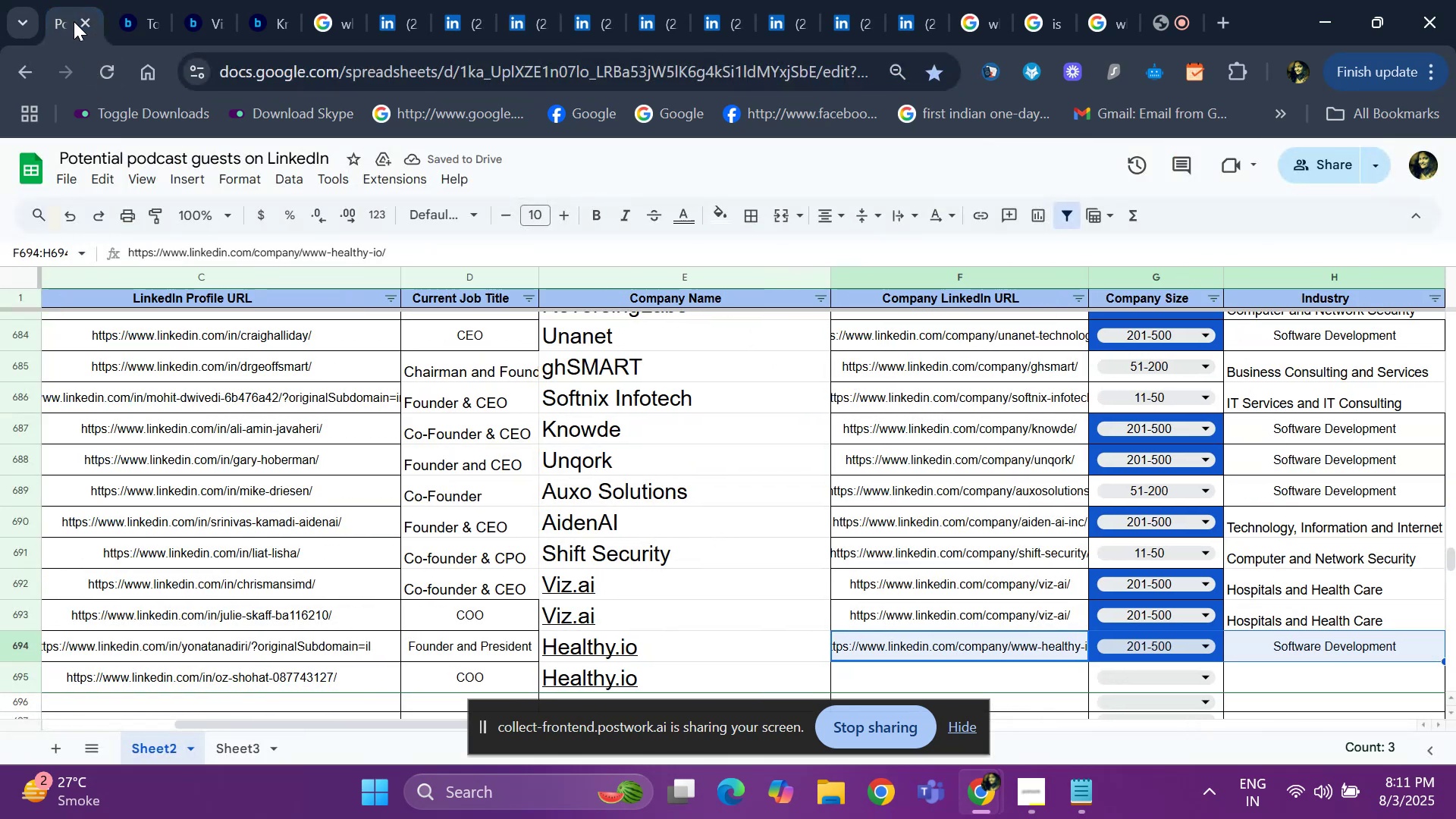 
key(Shift+ArrowRight)
 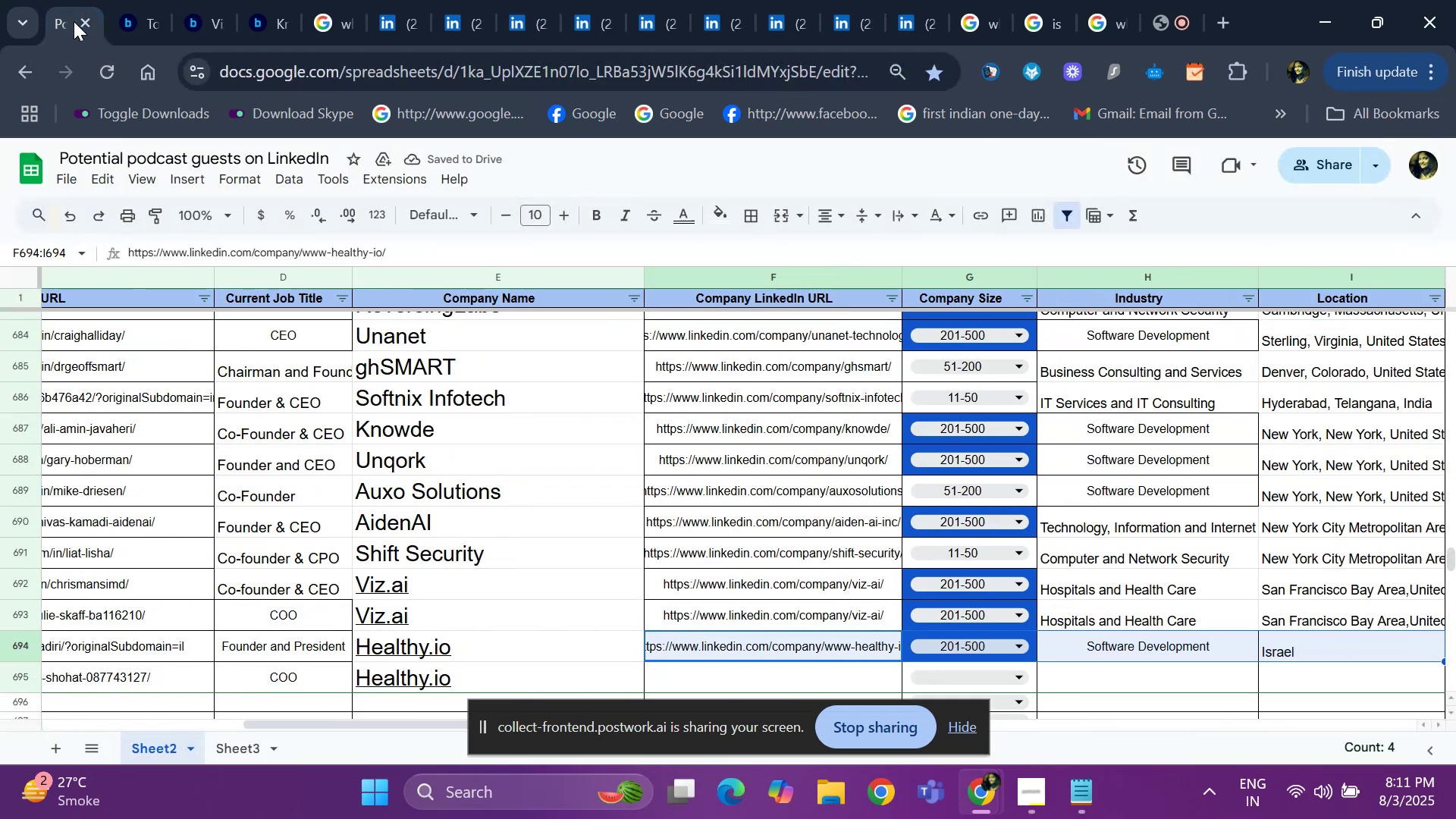 
key(Shift+ArrowRight)
 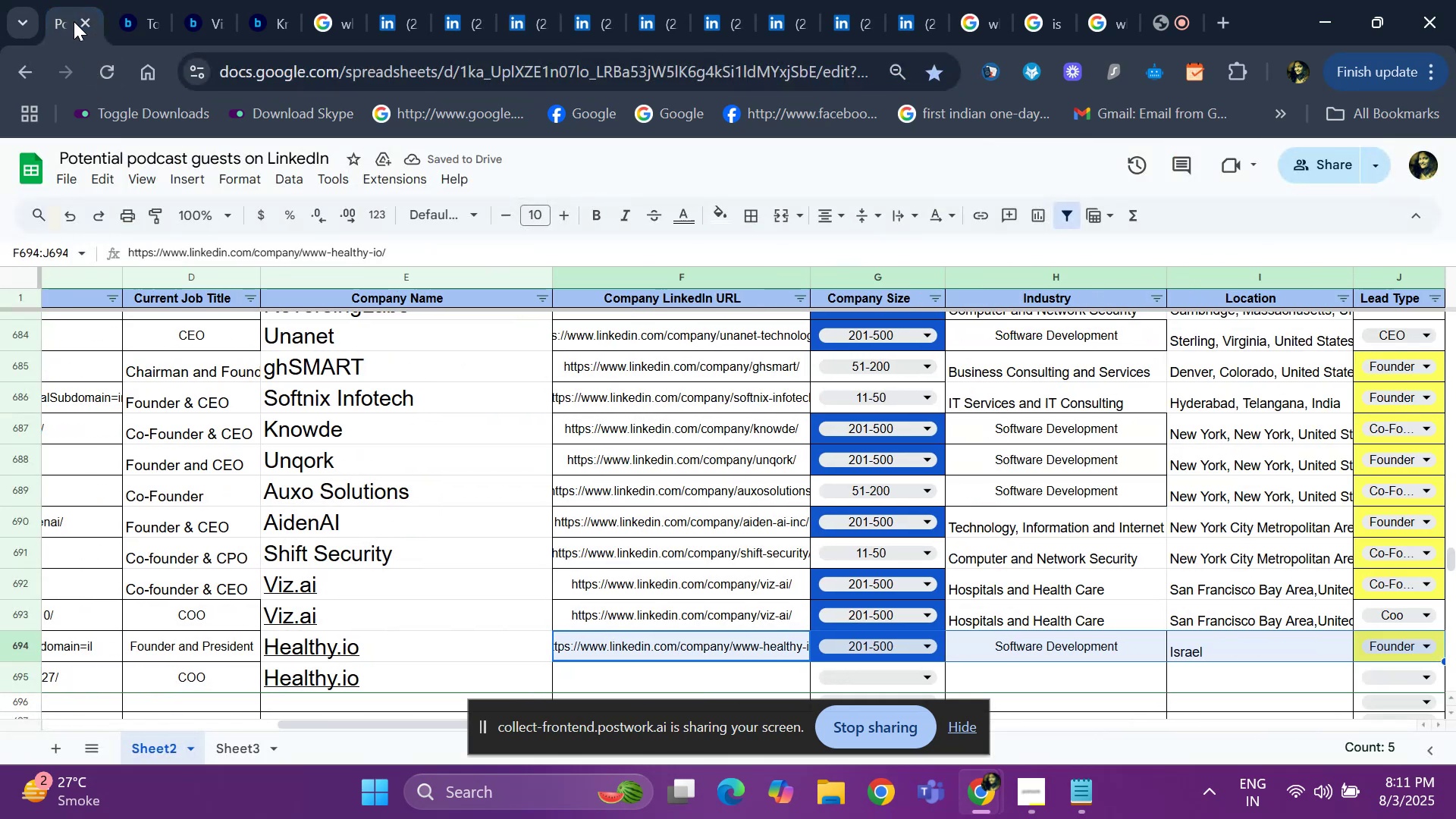 
key(Shift+ArrowLeft)
 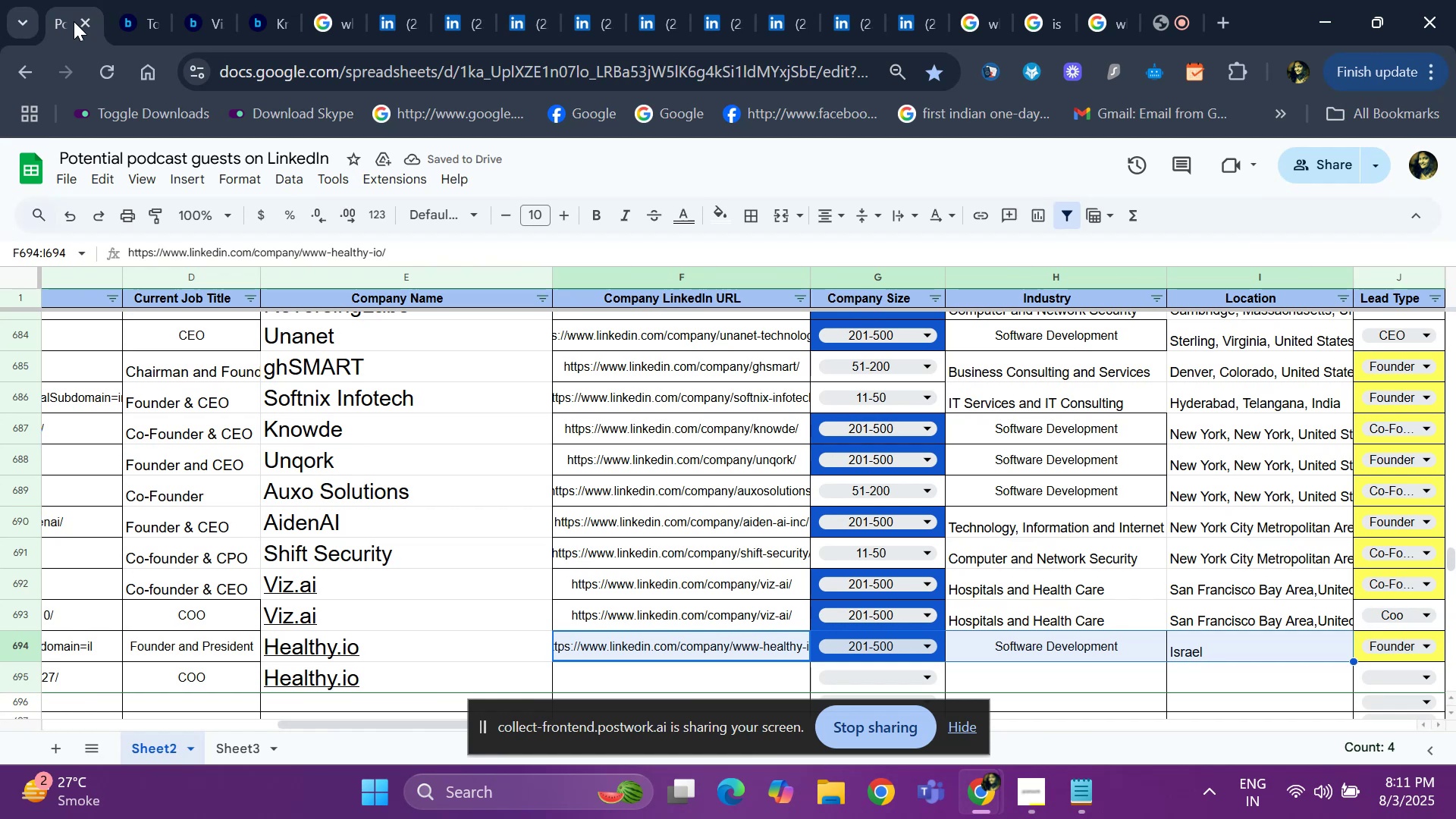 
key(Control+C)
 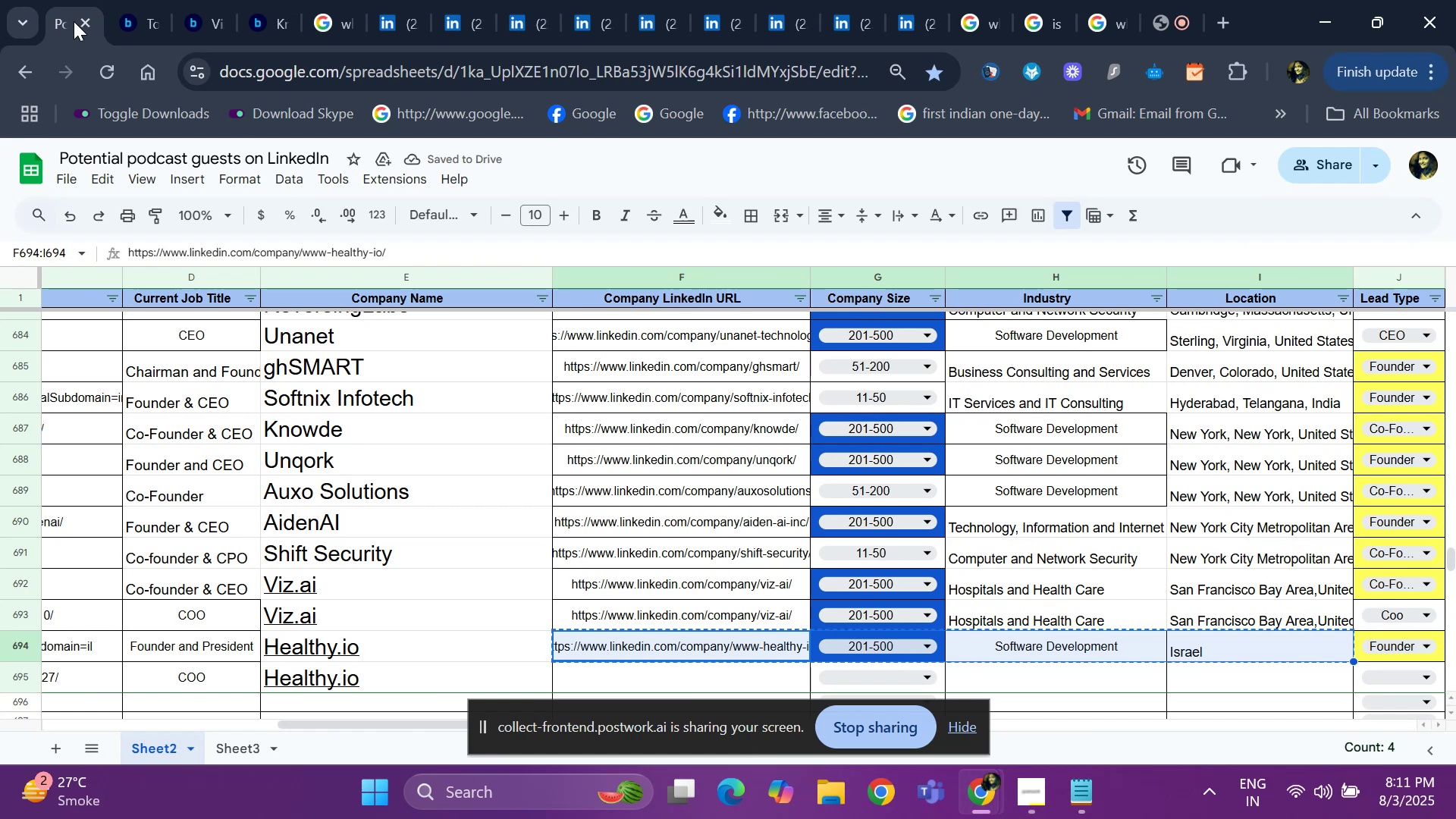 
key(ArrowDown)
 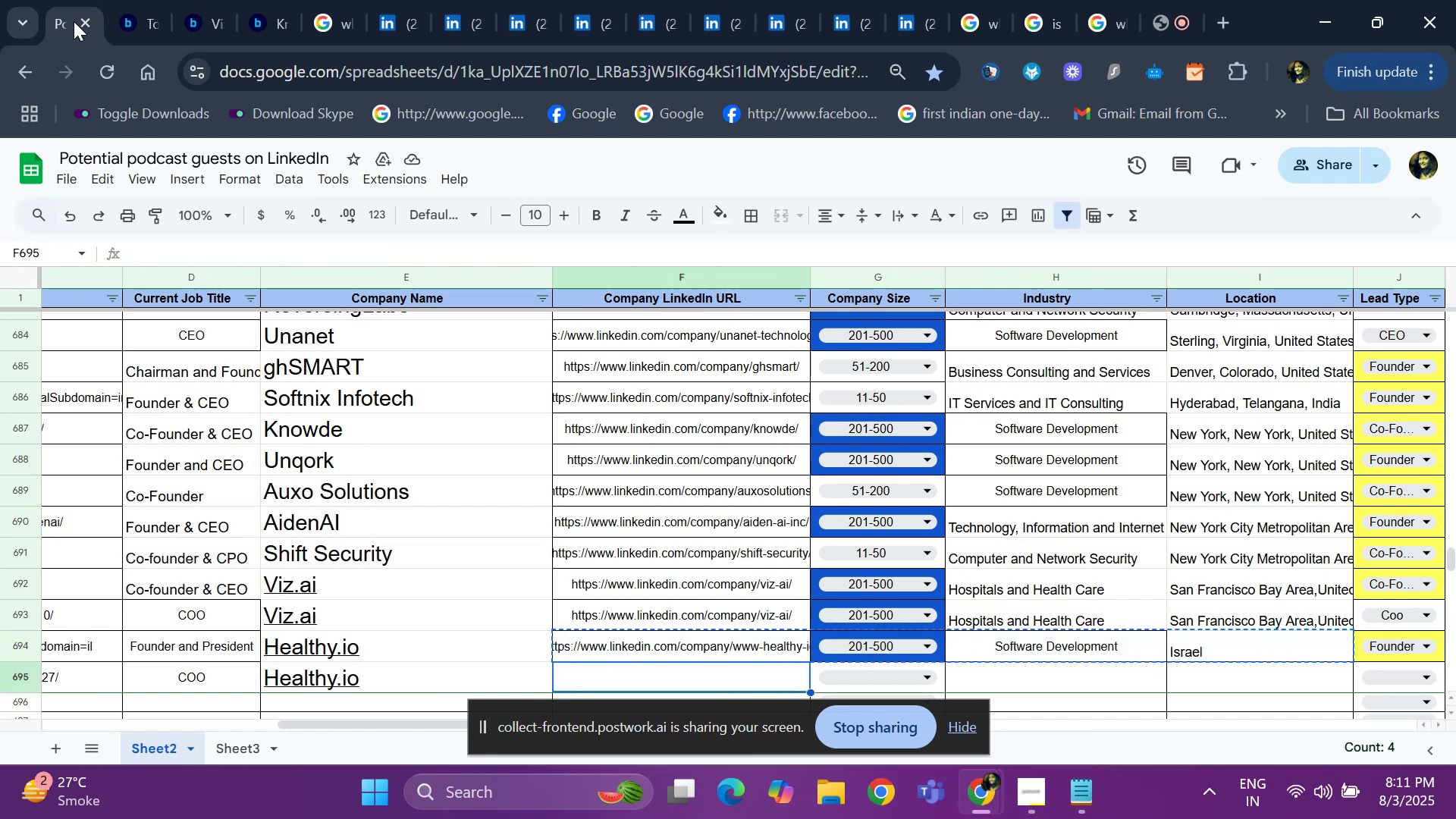 
key(Shift+ArrowRight)
 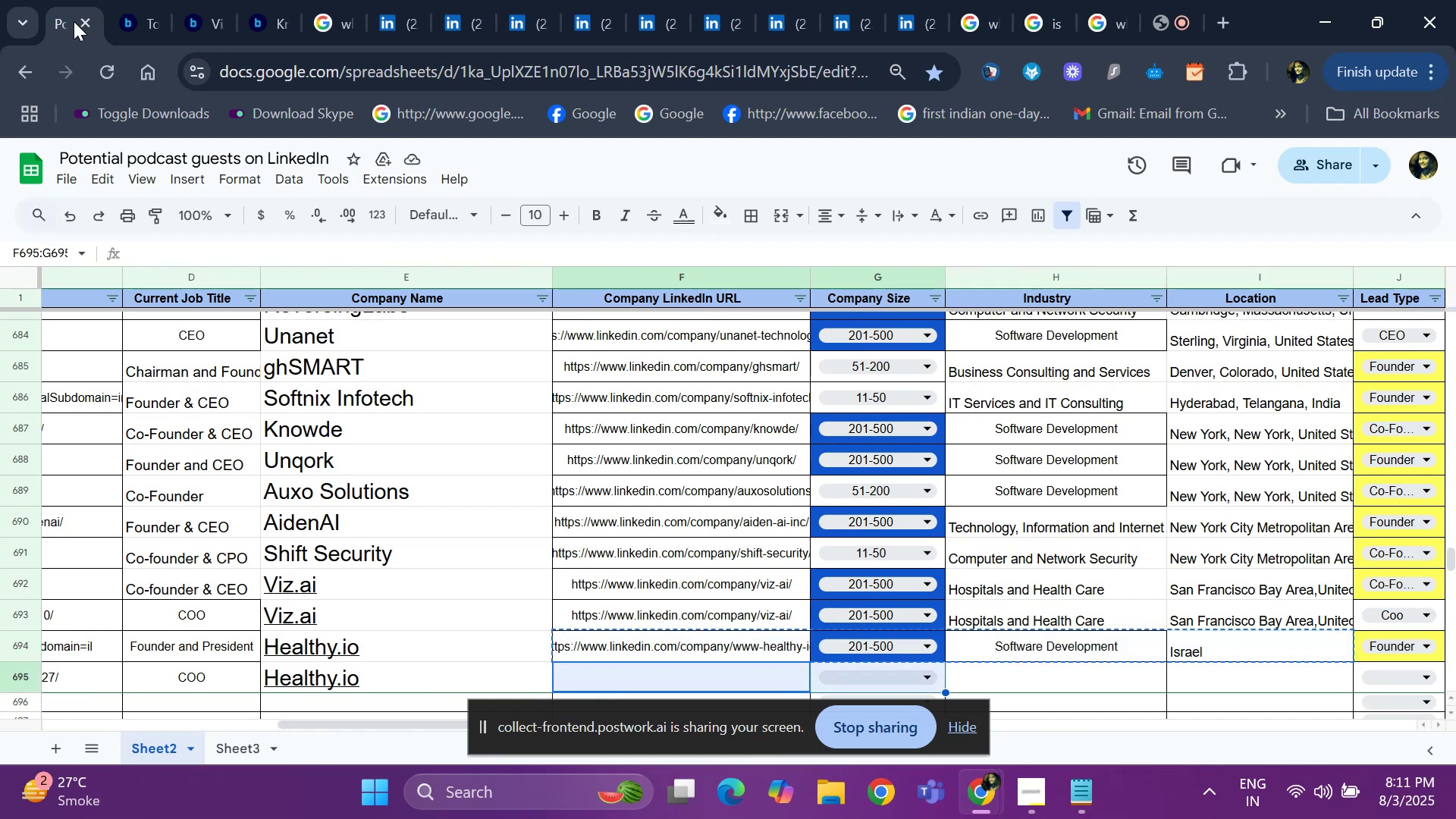 
key(Shift+ArrowRight)
 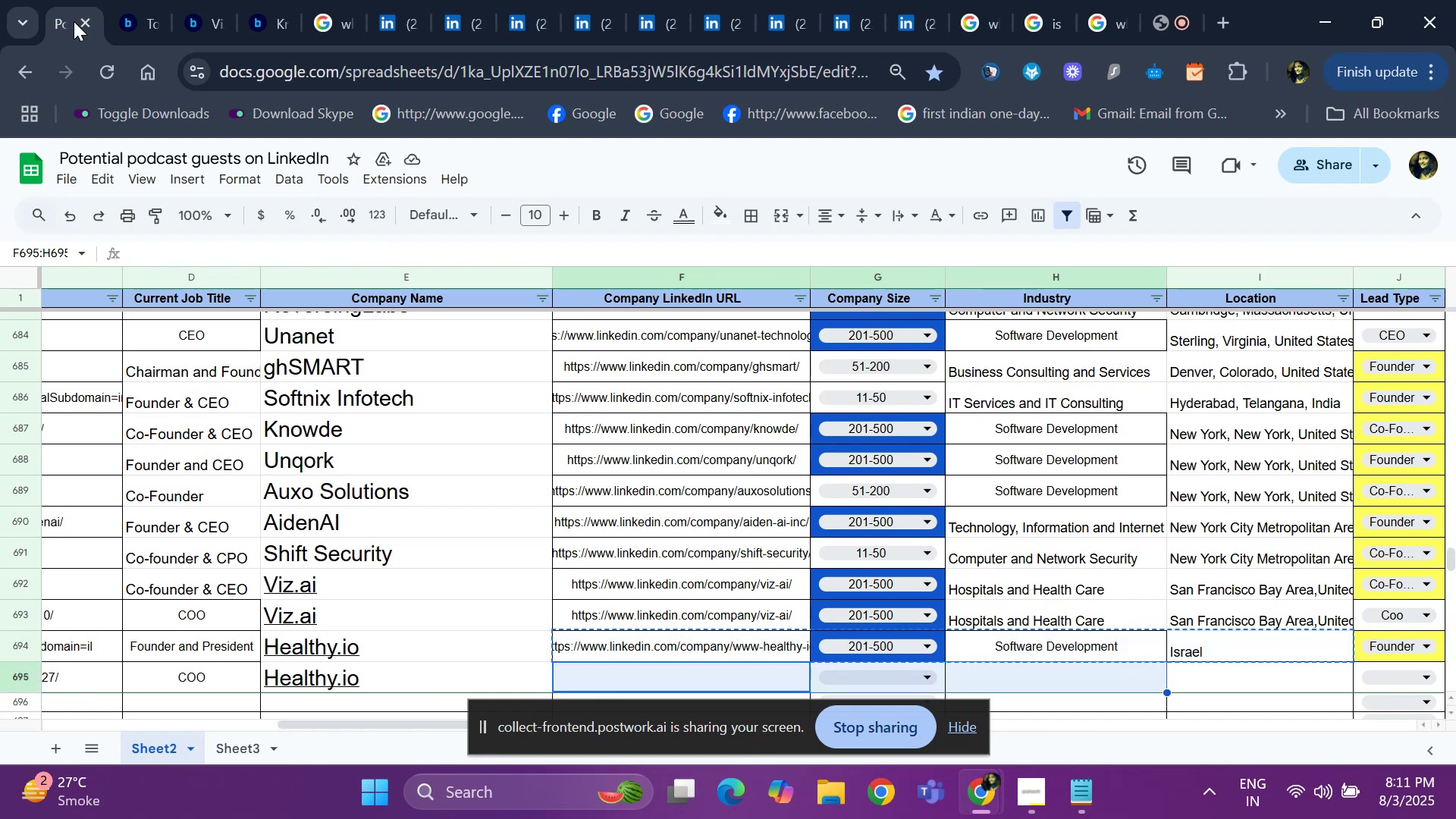 
key(Shift+ArrowRight)
 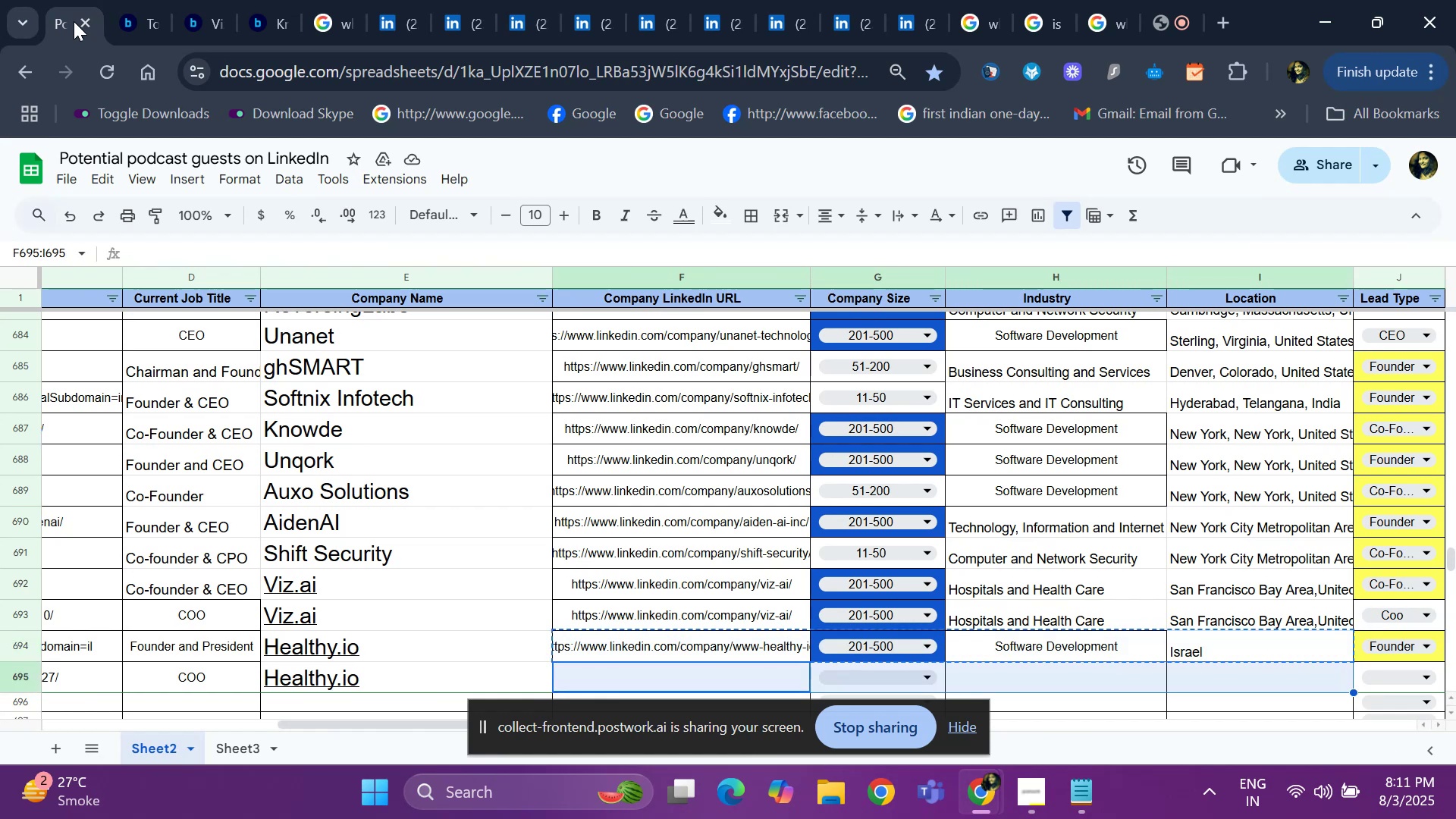 
key(Control+ControlLeft)
 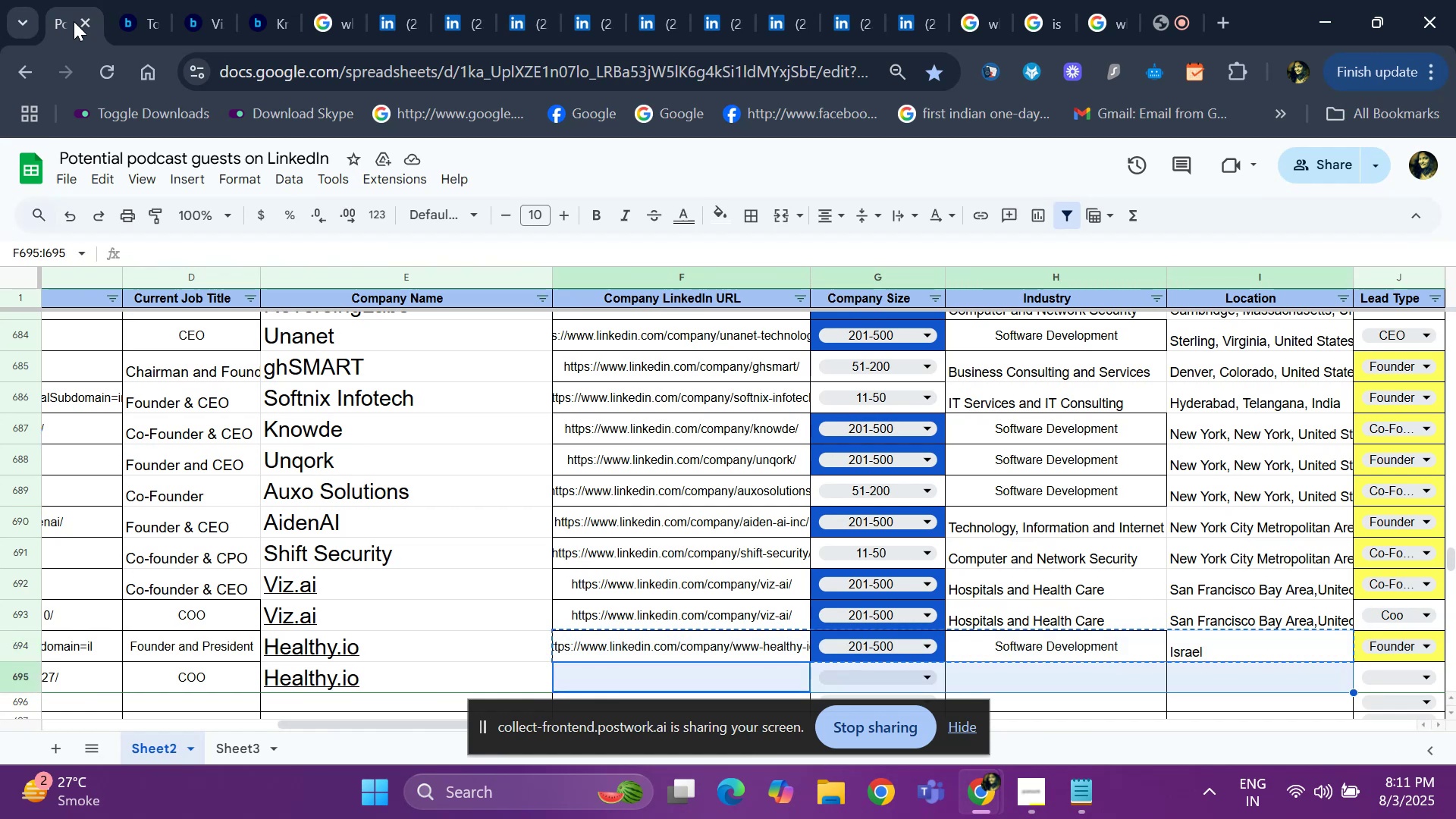 
key(Control+V)
 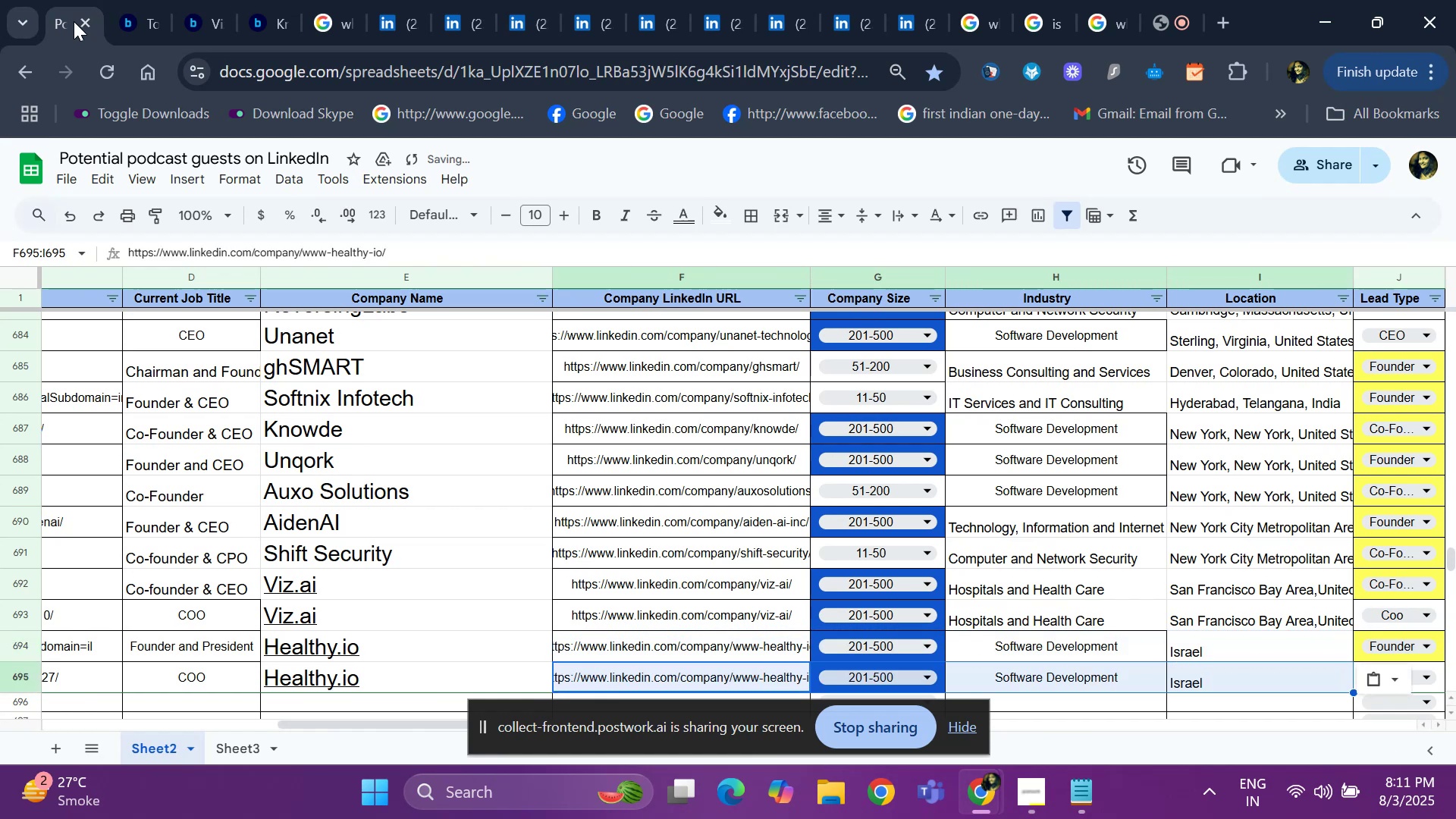 
key(ArrowRight)
 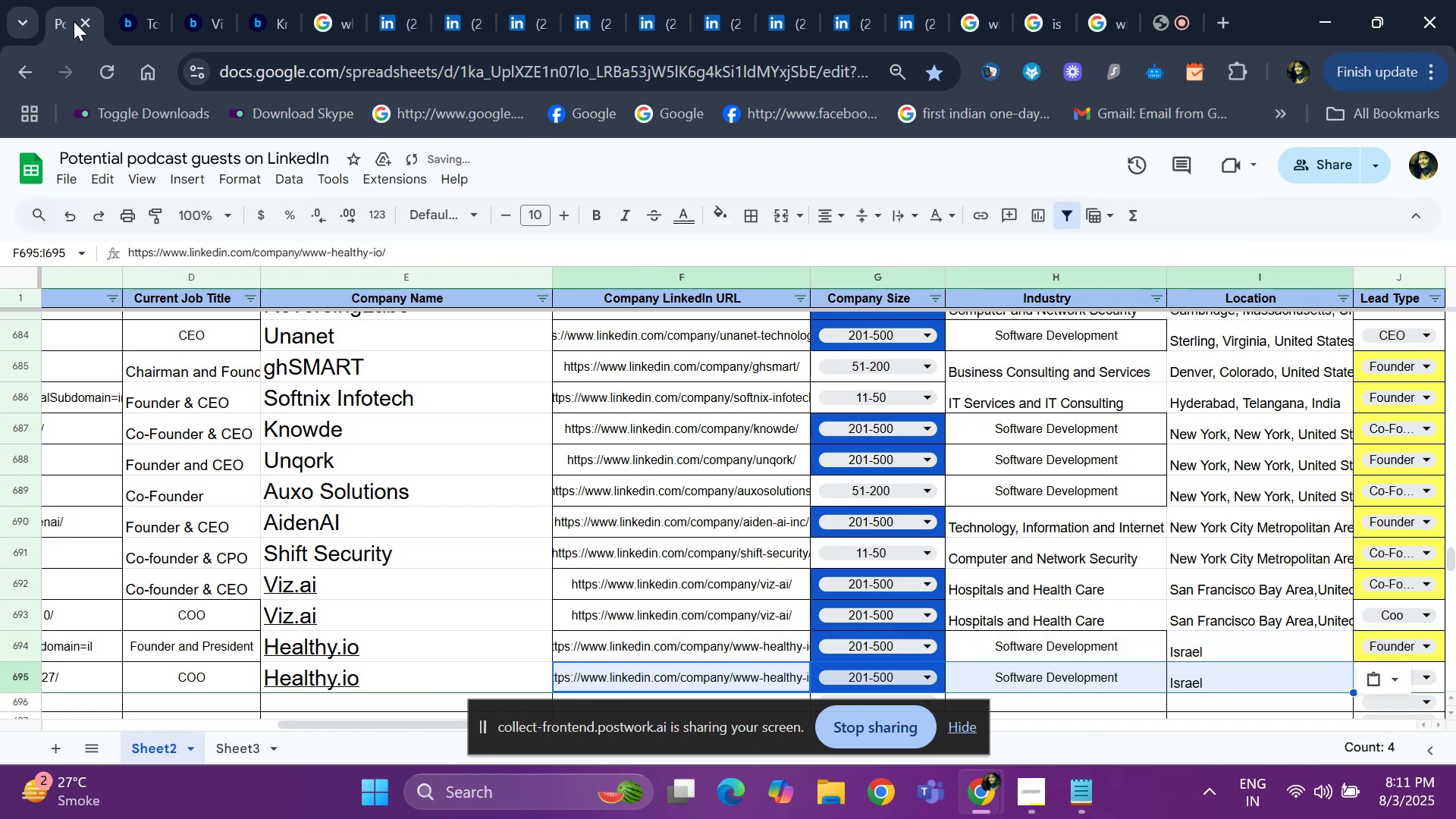 
key(ArrowRight)
 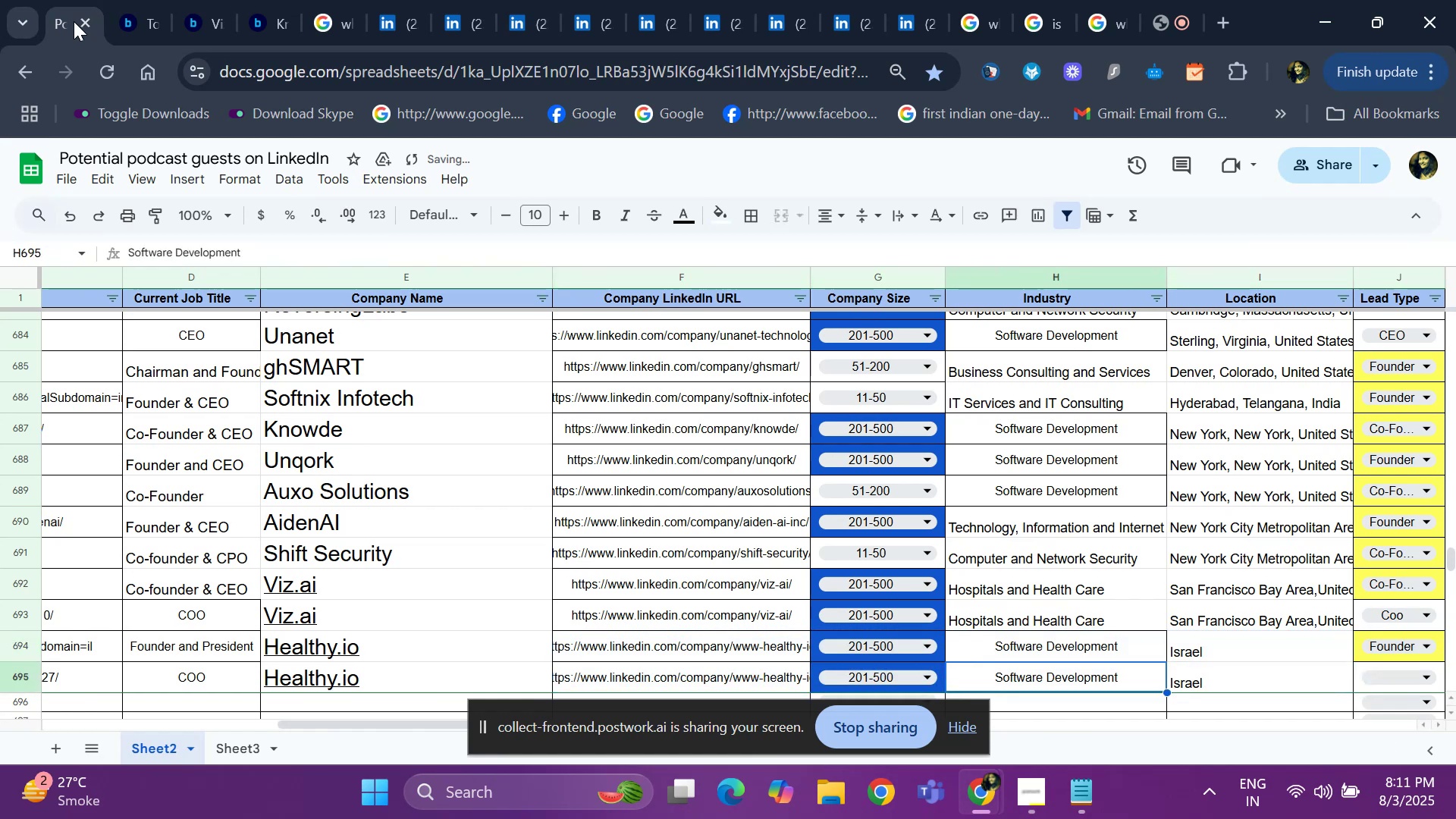 
key(ArrowRight)
 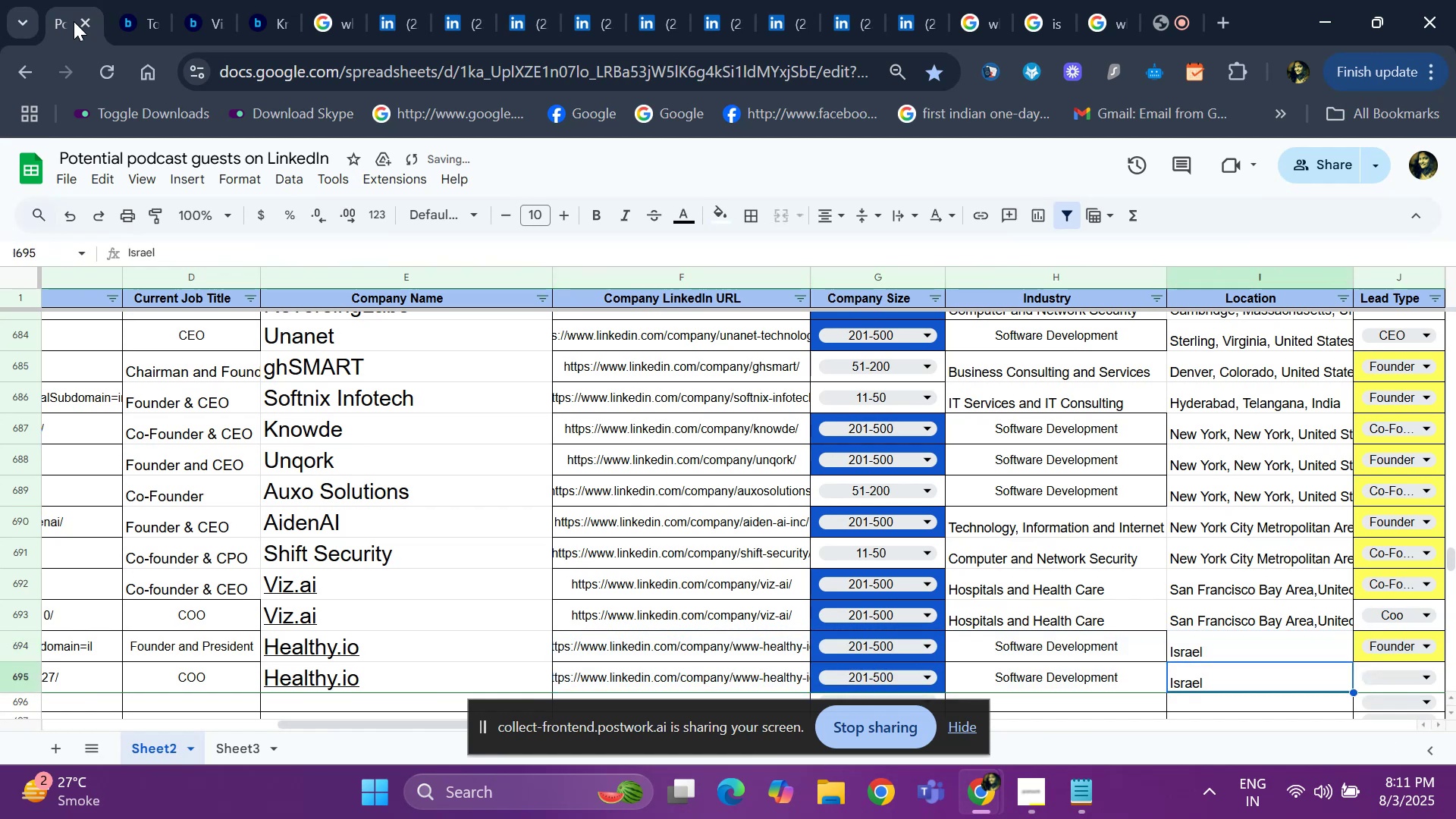 
key(ArrowRight)
 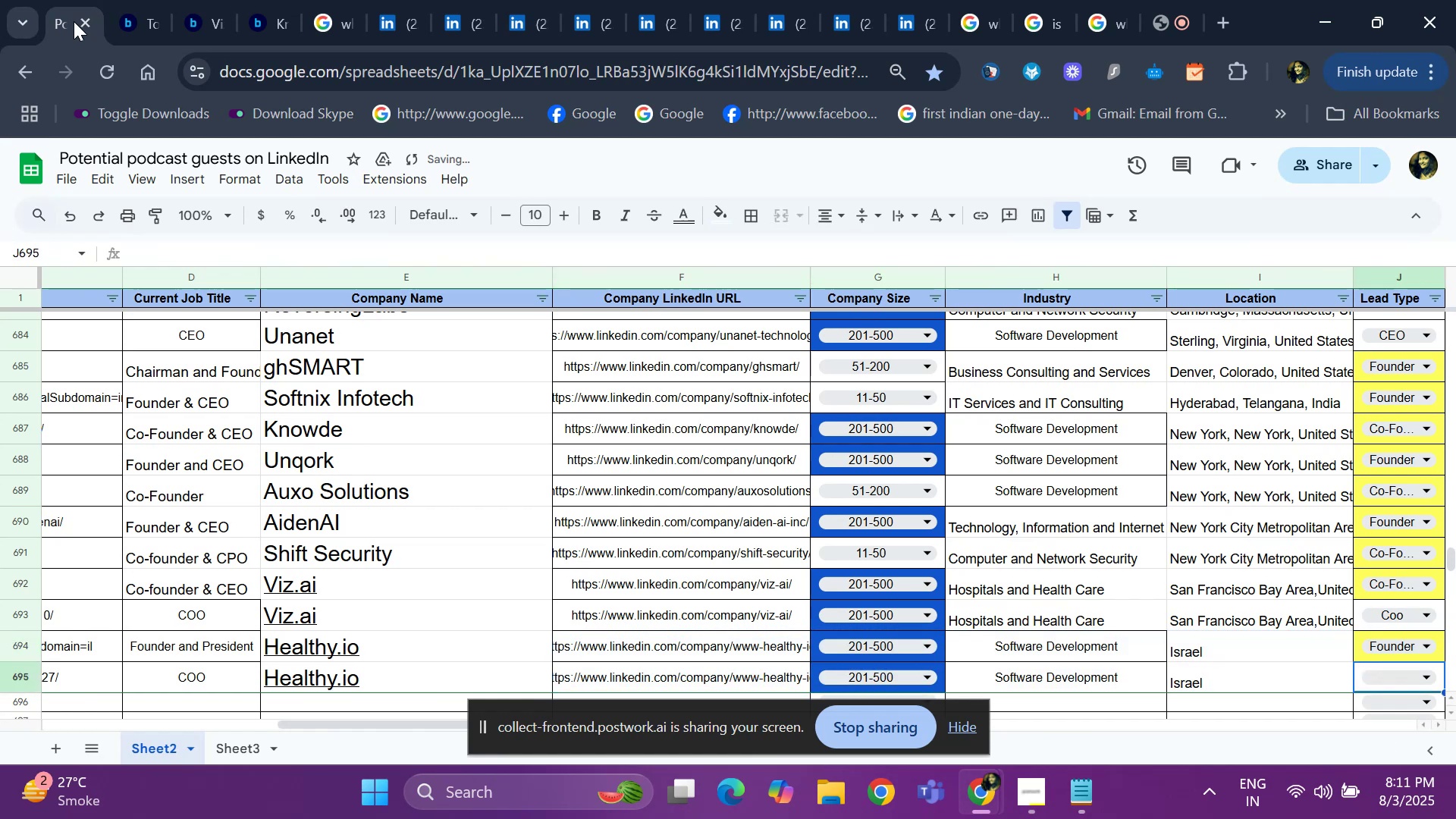 
key(C)
 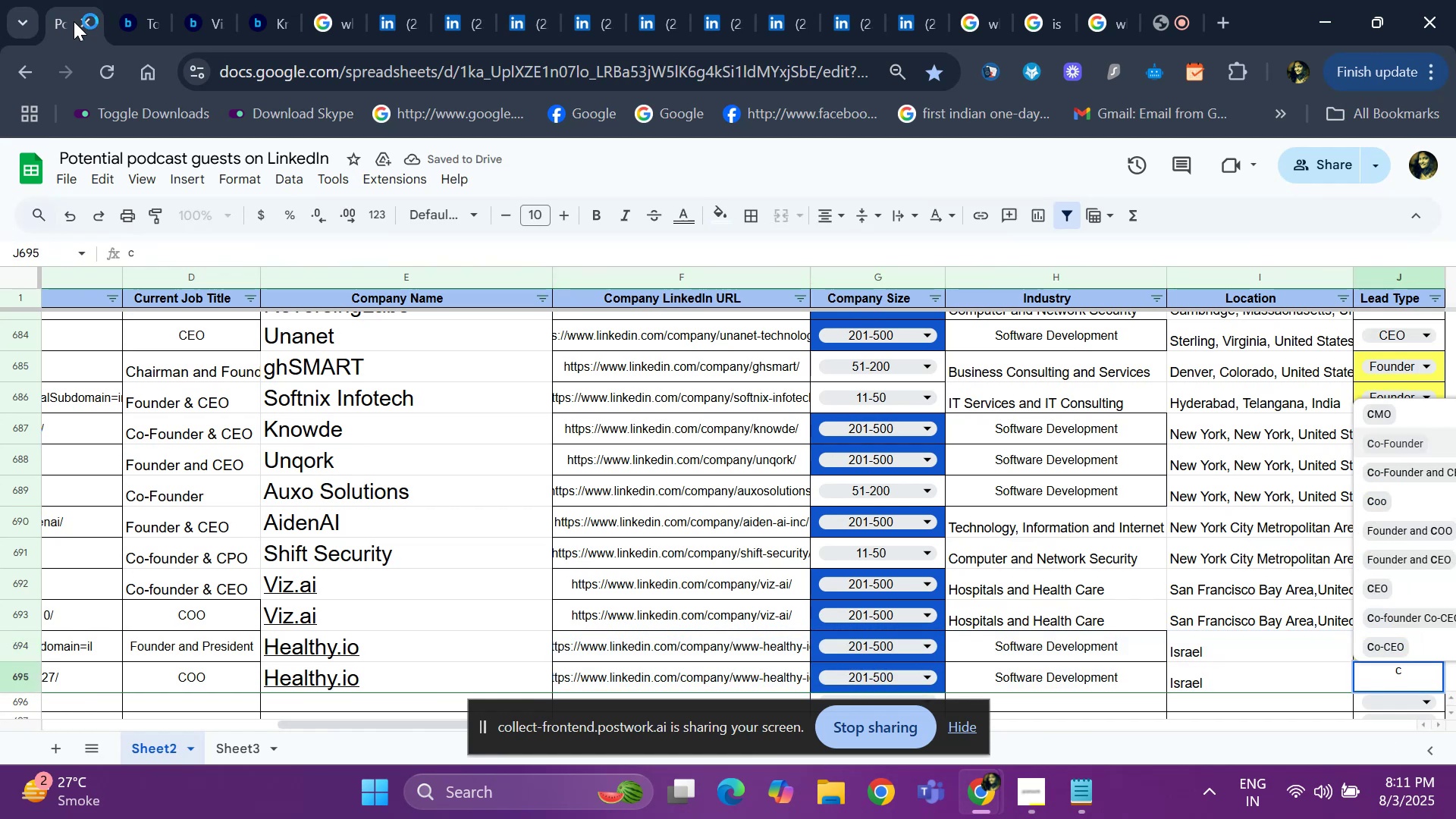 
key(ArrowDown)
 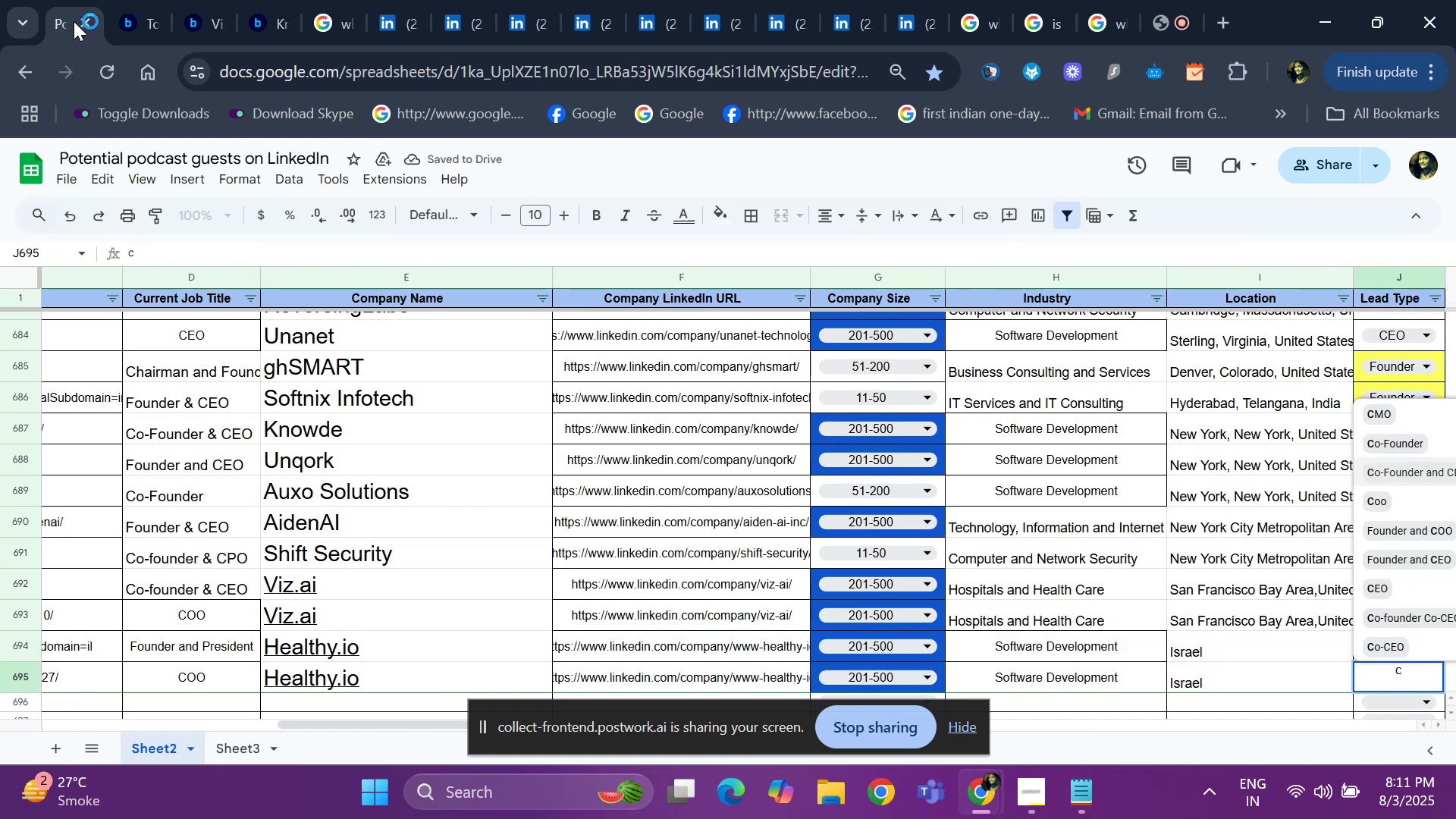 
key(ArrowDown)
 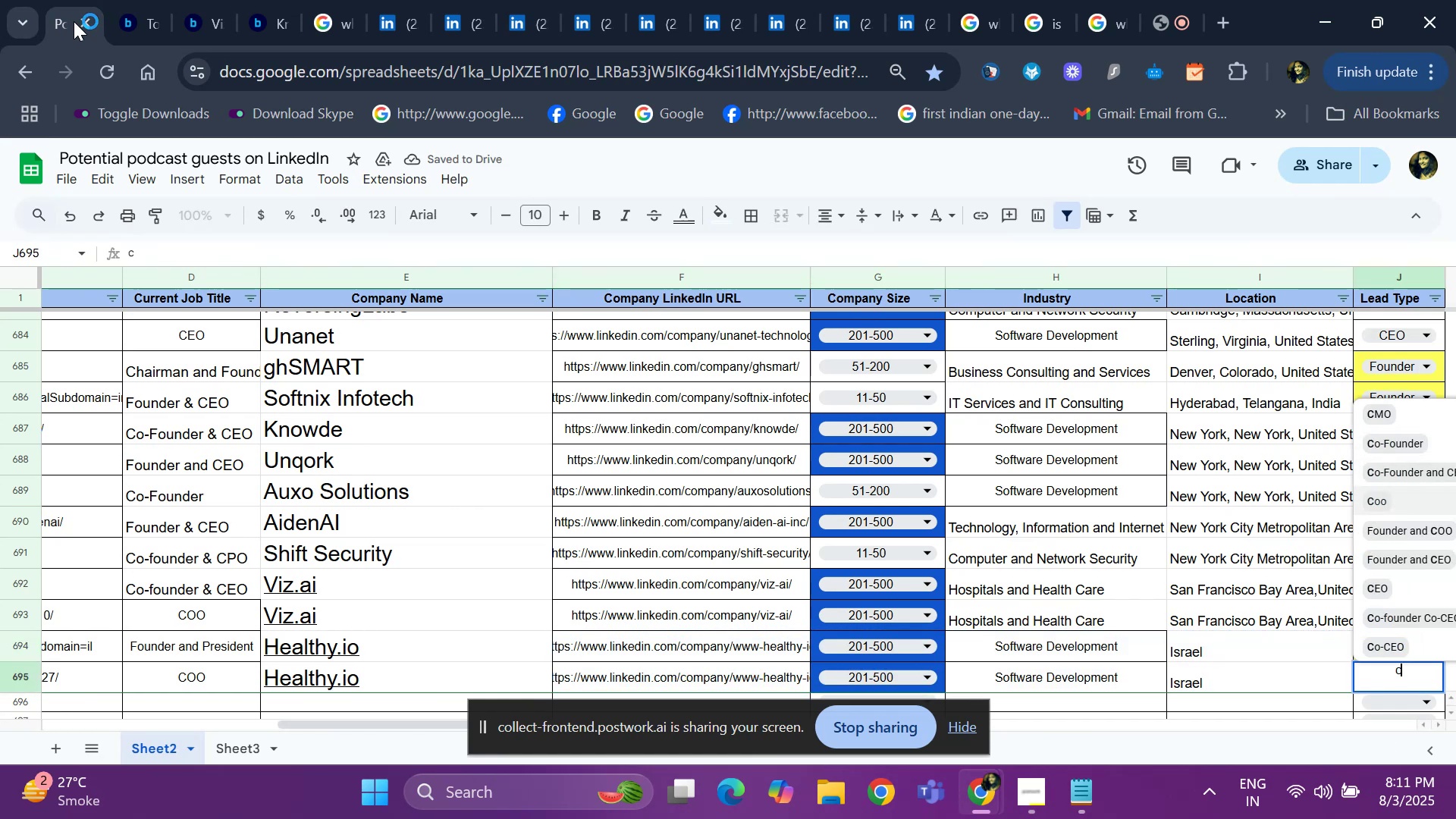 
key(Enter)
 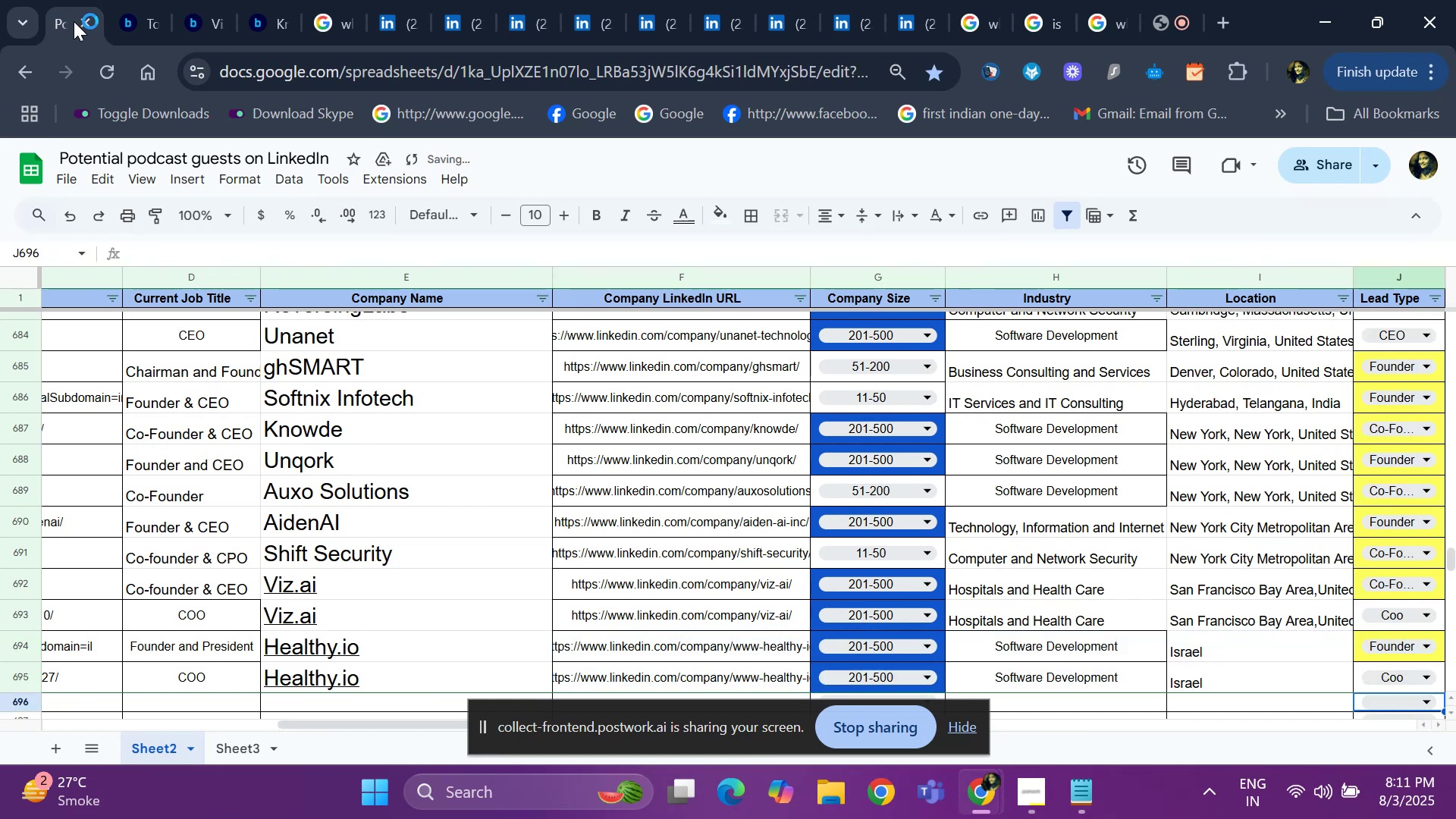 
key(ArrowUp)
 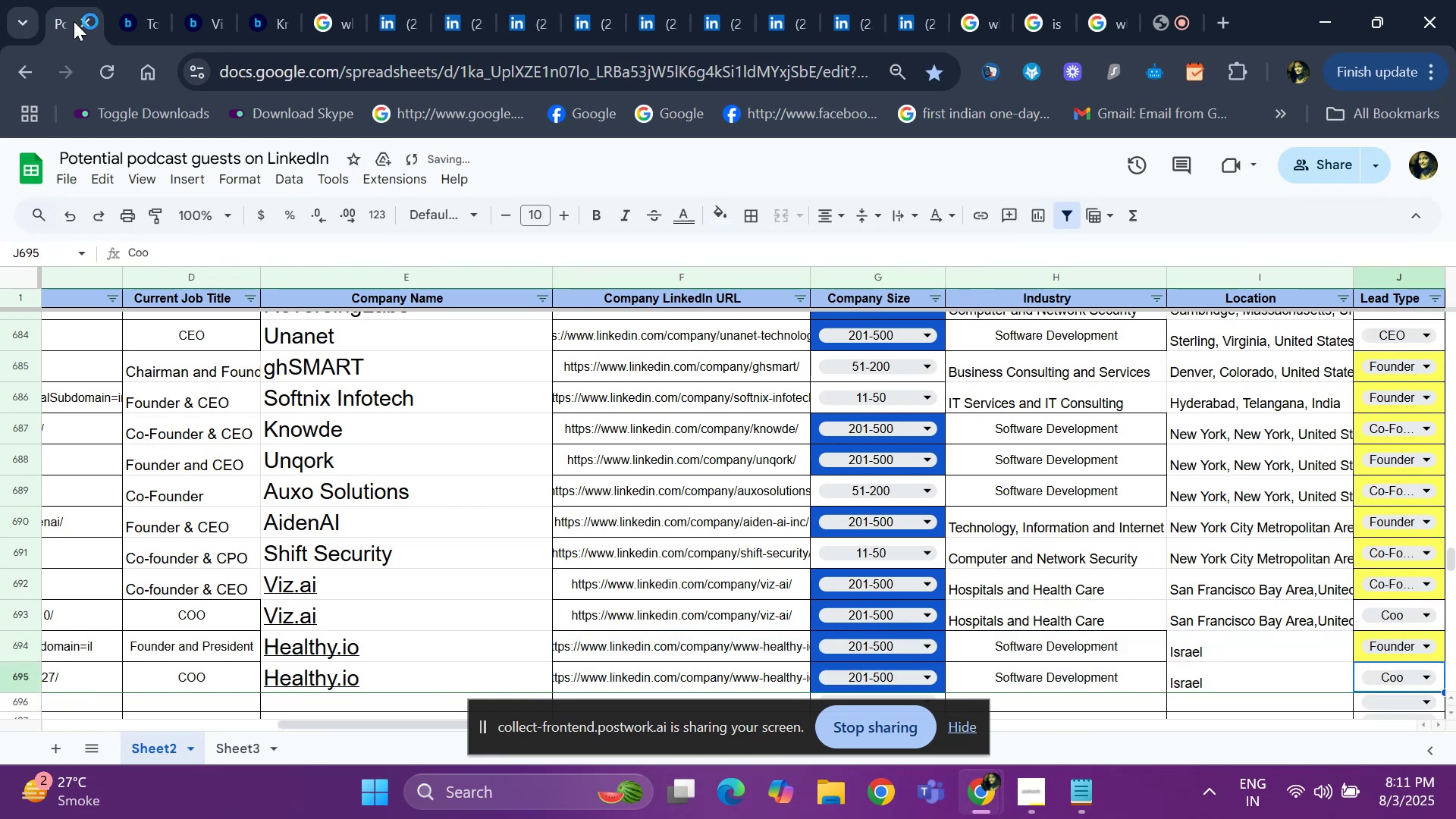 
key(ArrowRight)
 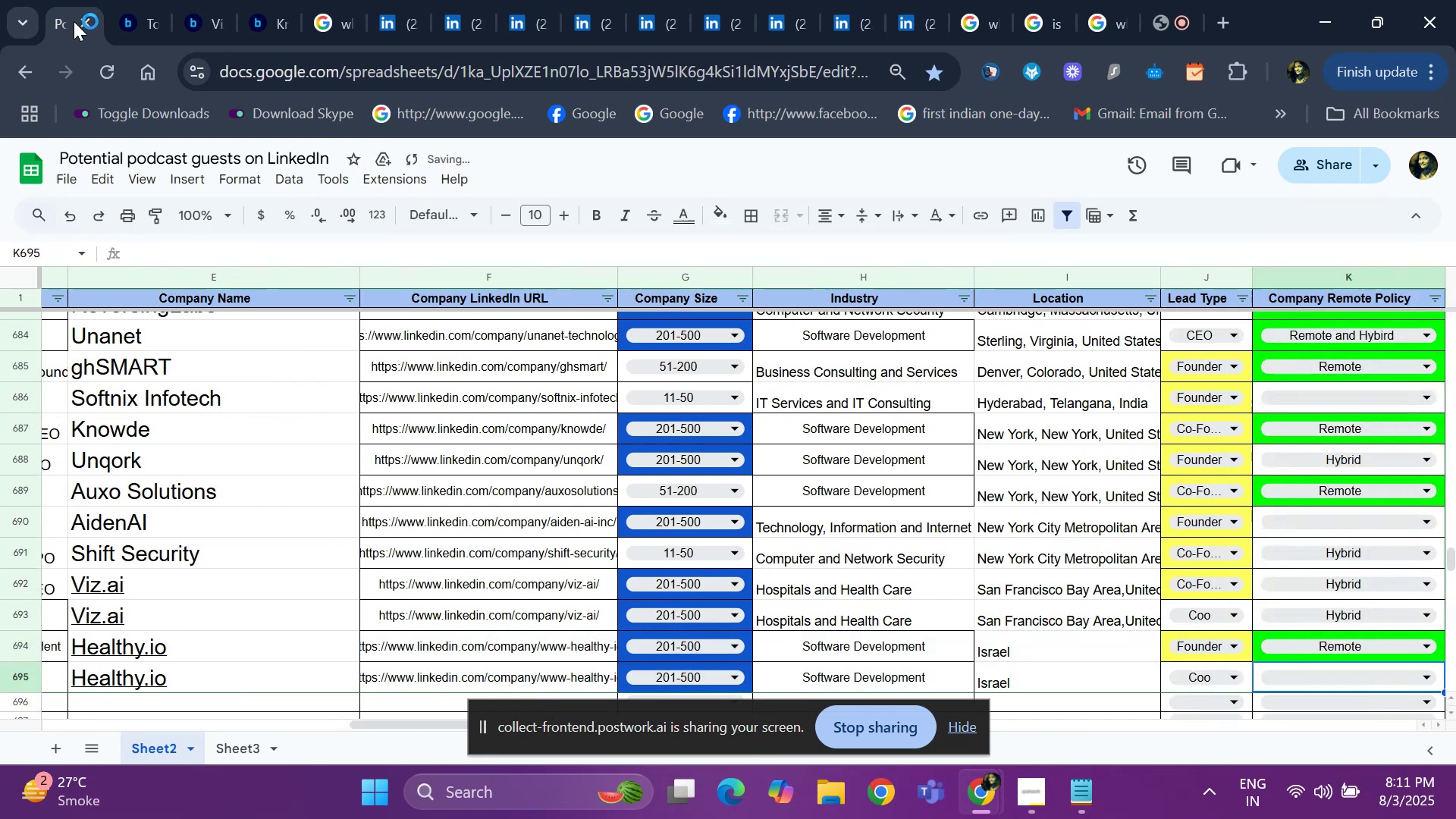 
key(ArrowRight)
 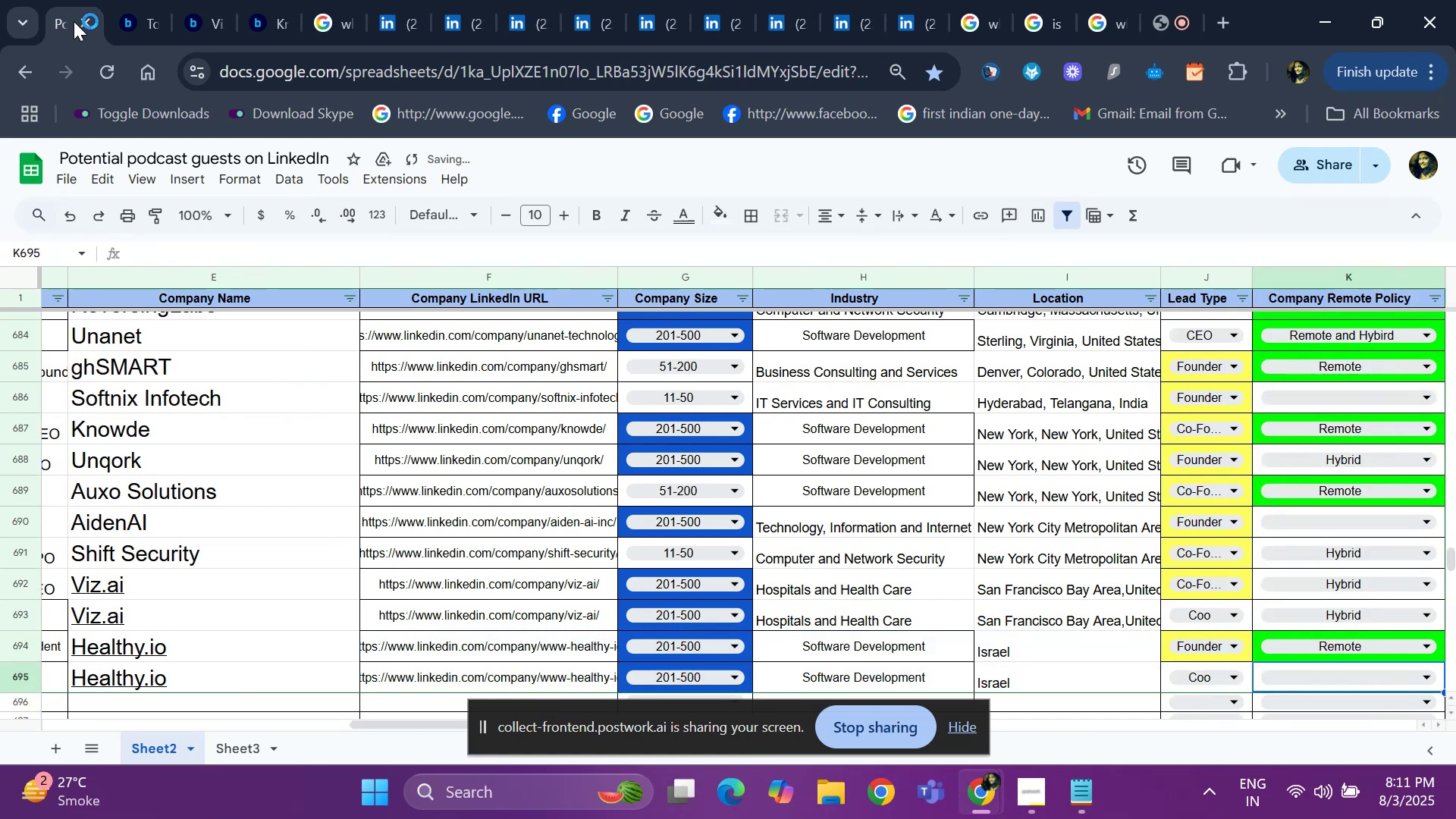 
key(ArrowLeft)
 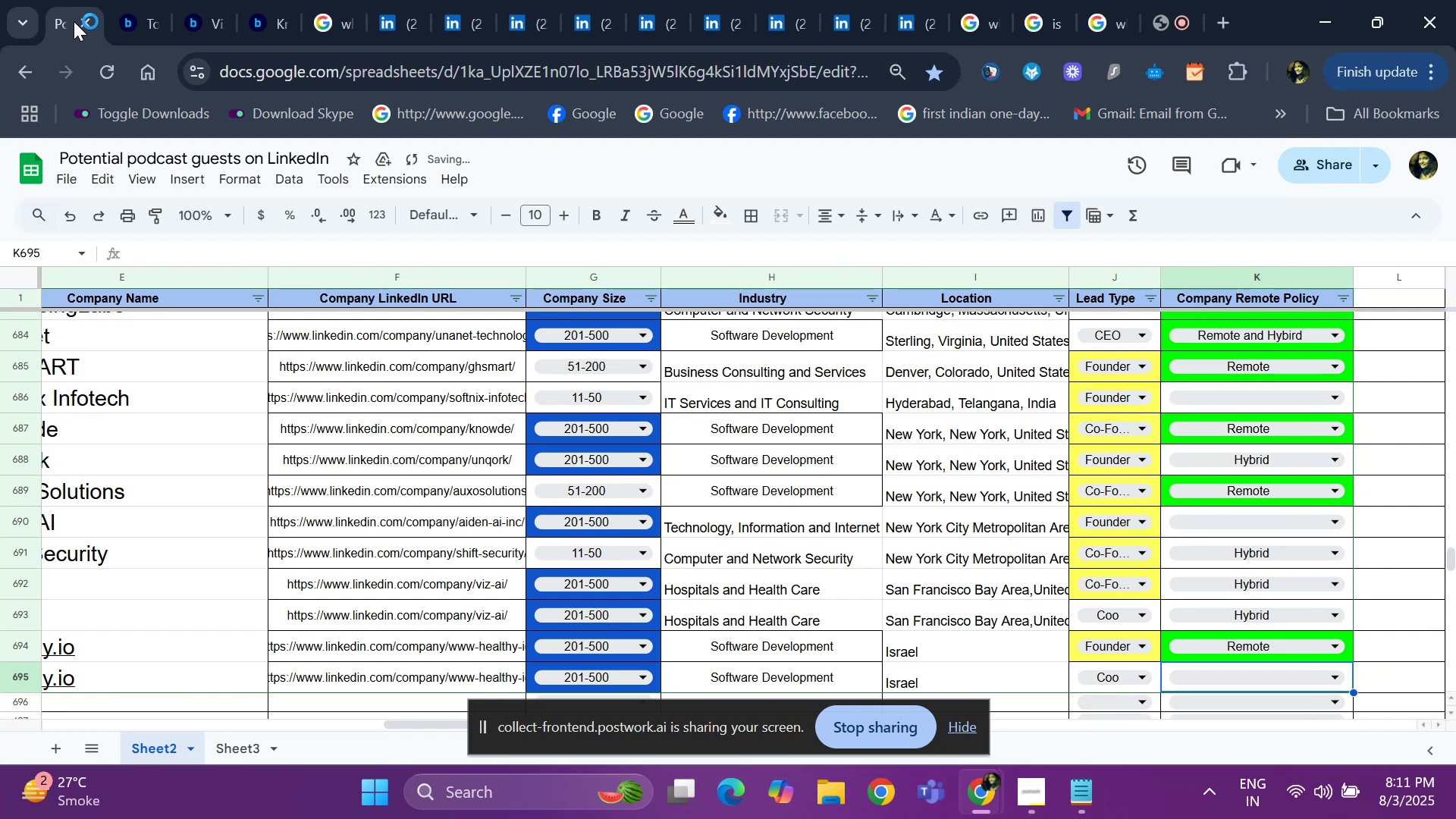 
key(Control+D)
 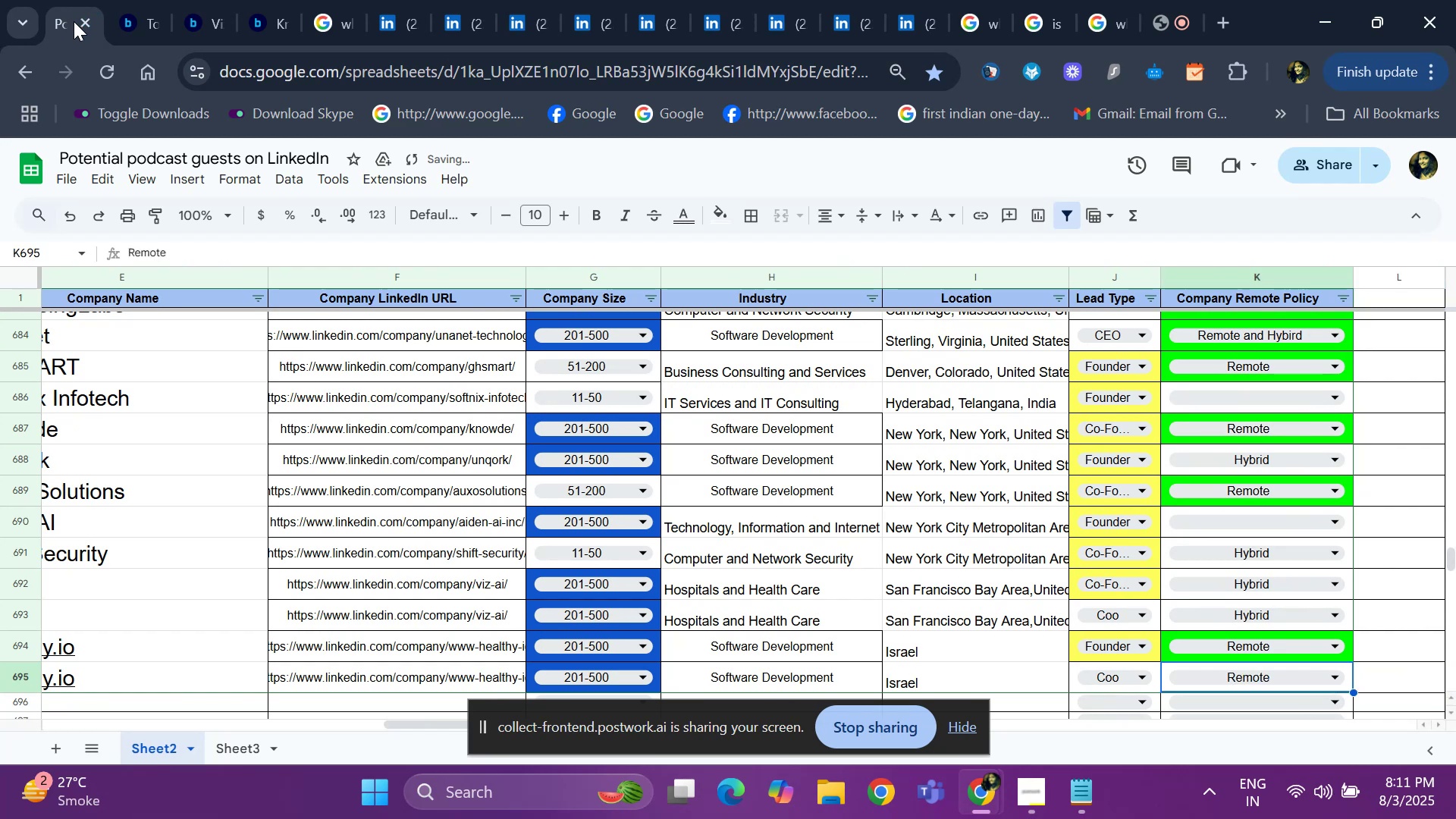 
hold_key(key=ArrowLeft, duration=1.13)
 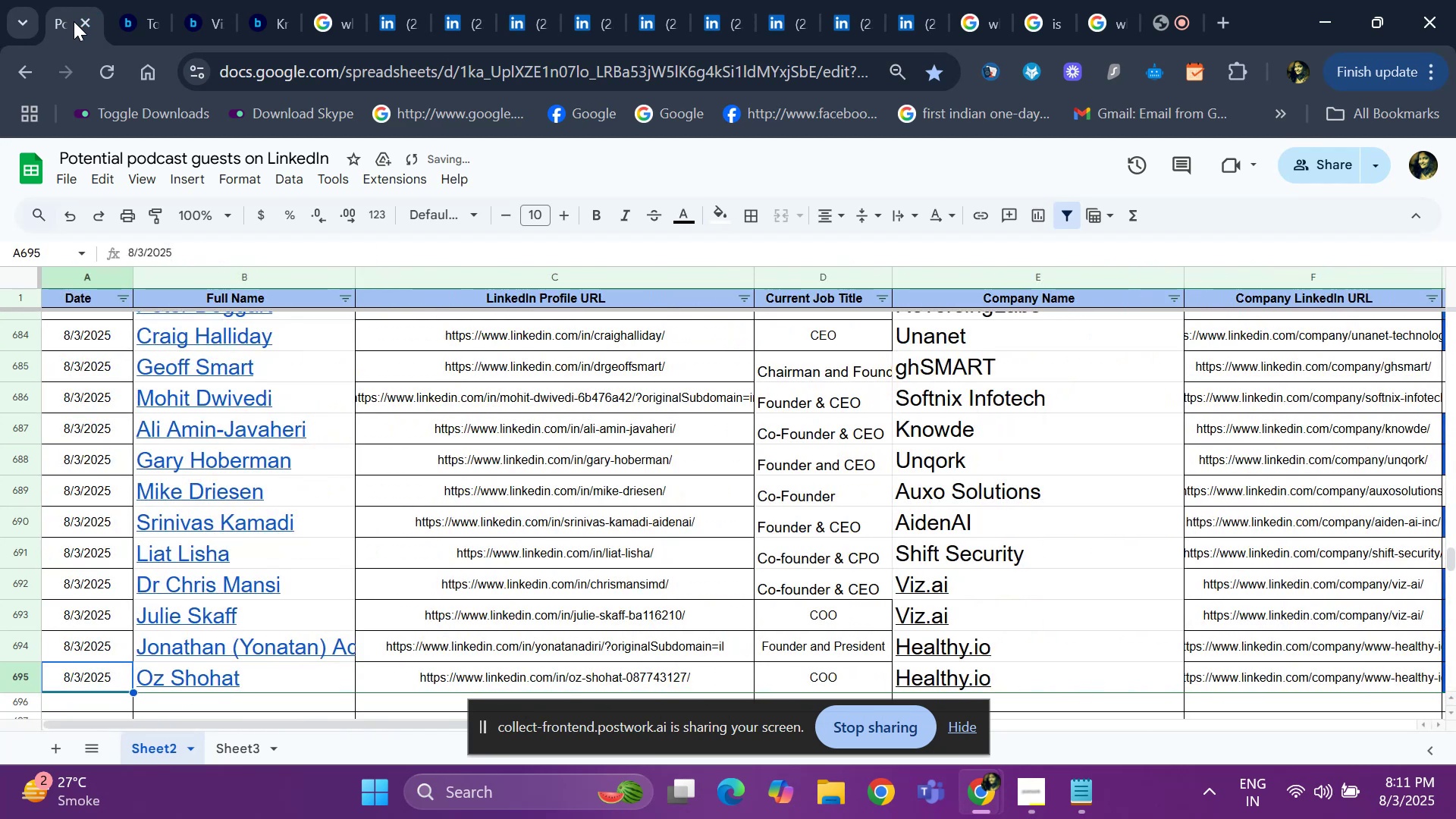 
key(ArrowDown)
 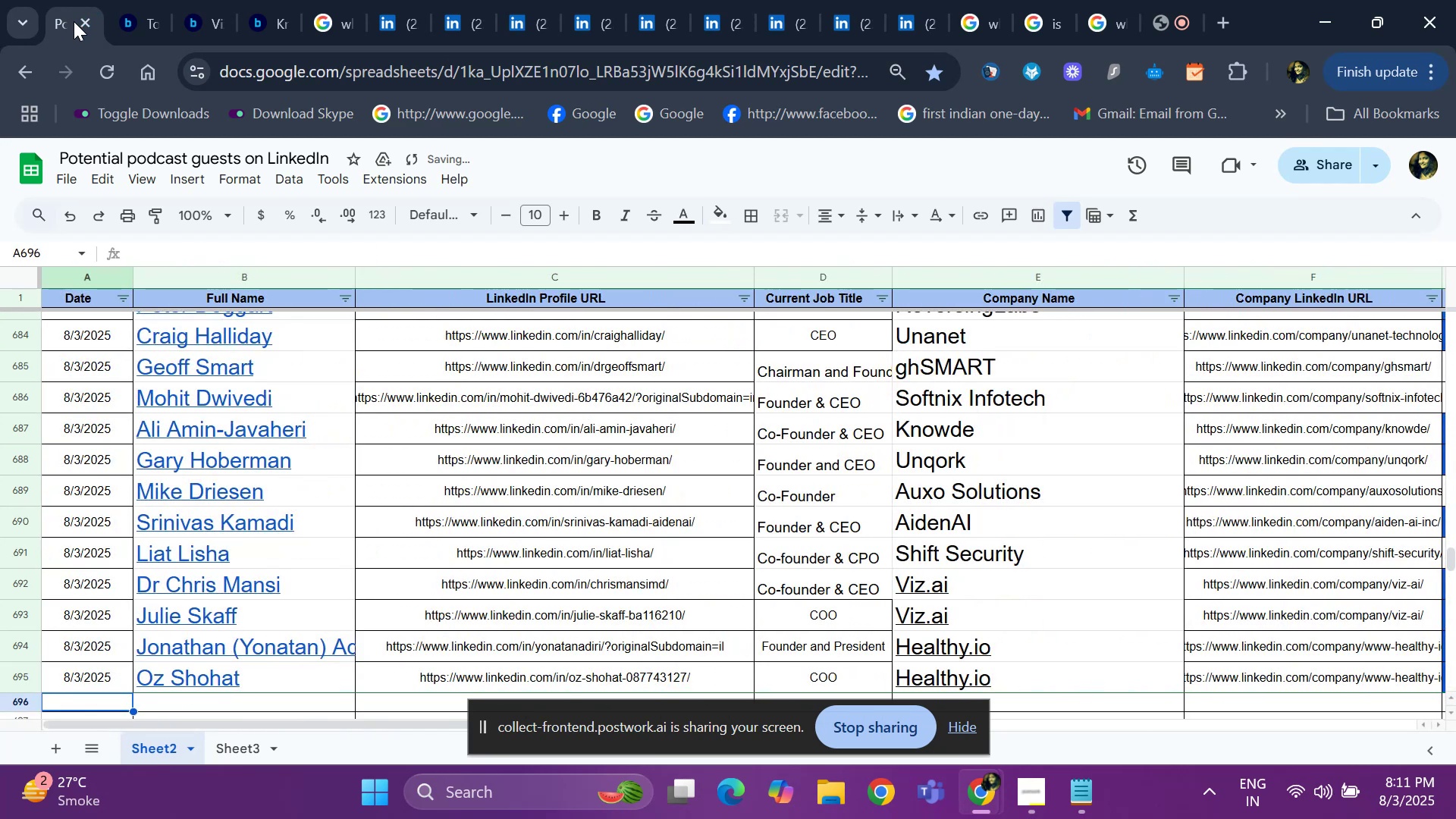 
key(Control+D)
 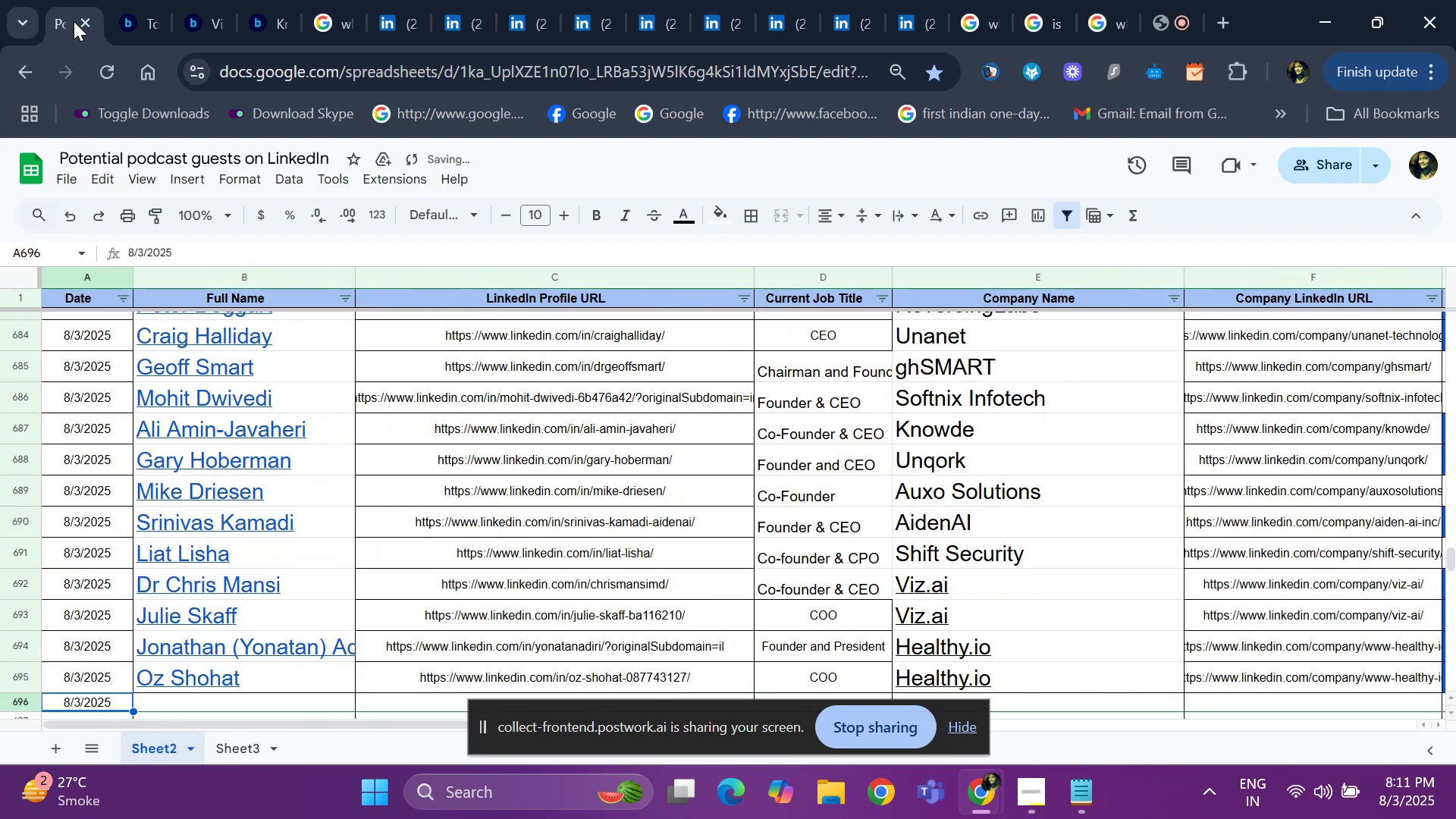 
key(ArrowDown)
 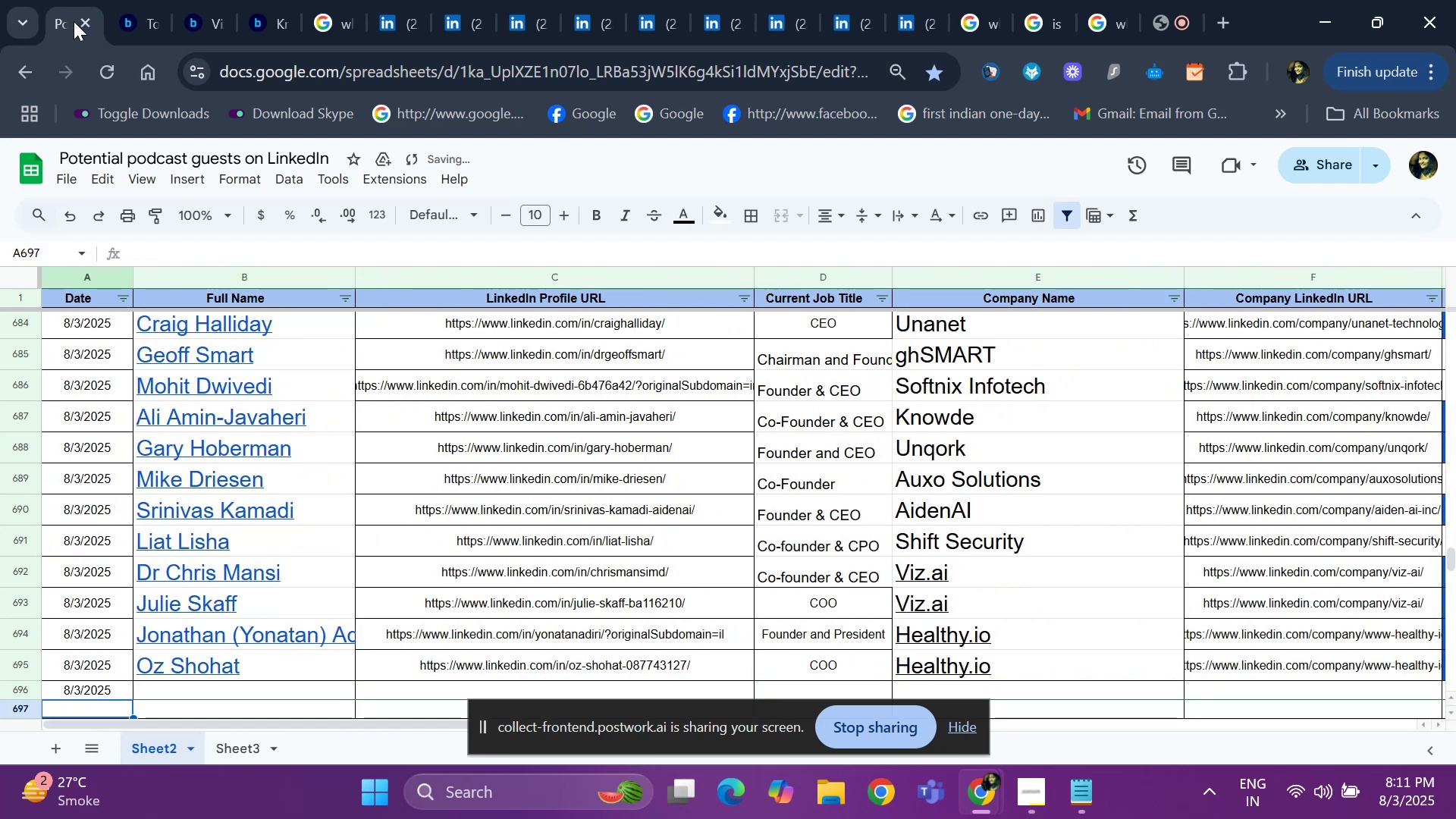 
key(ArrowDown)
 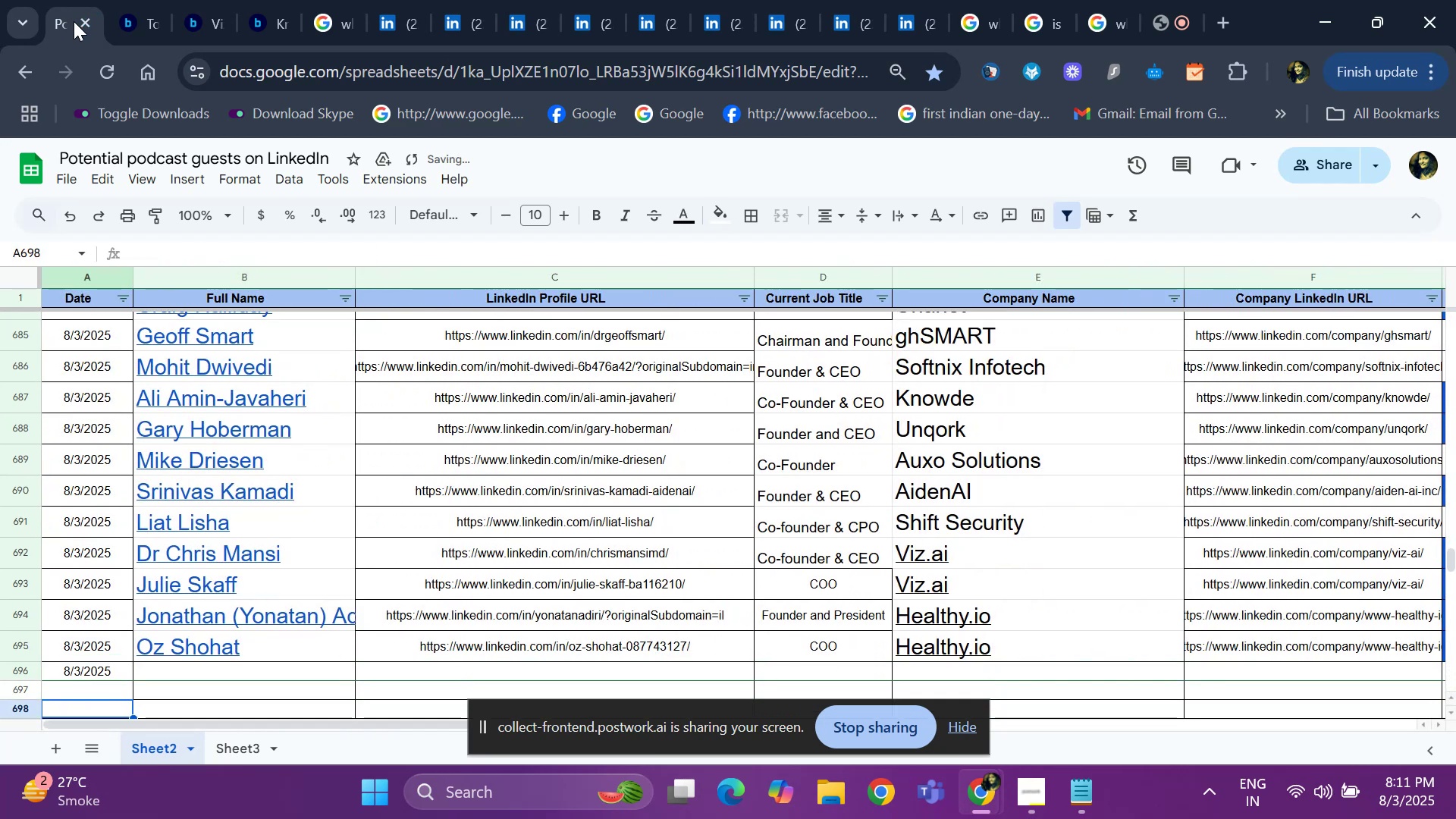 
key(ArrowDown)
 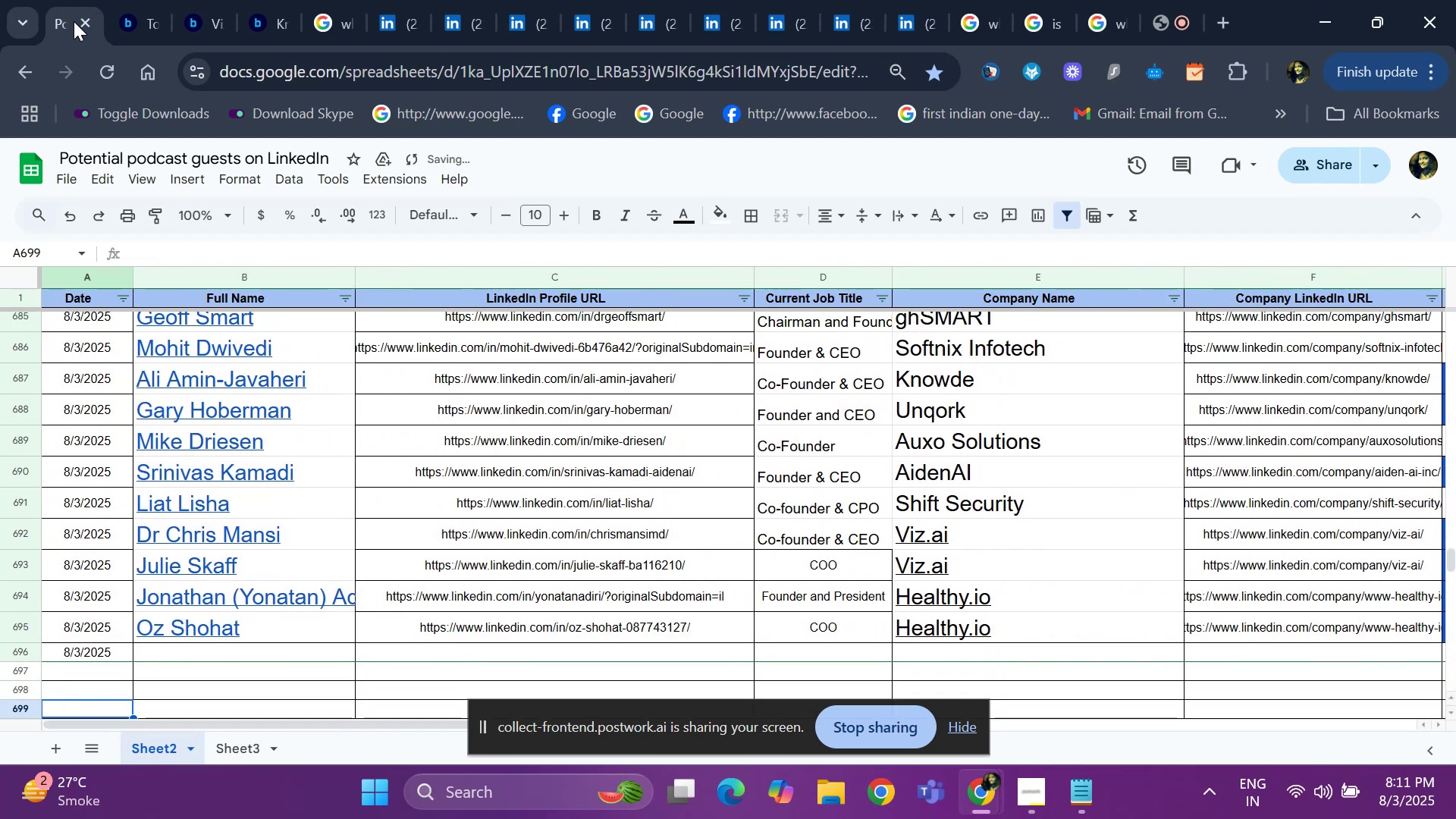 
key(ArrowDown)
 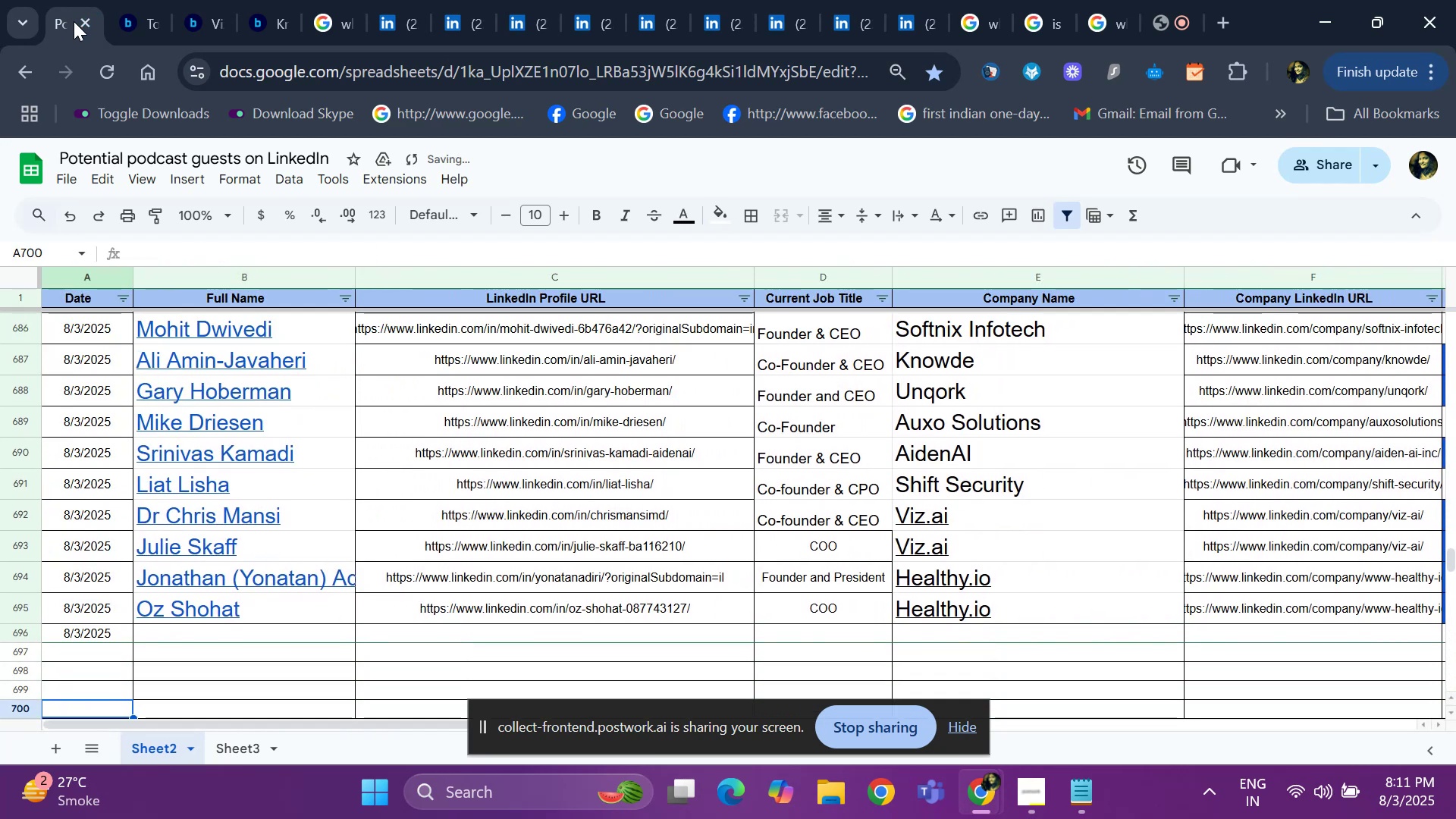 
key(ArrowDown)
 